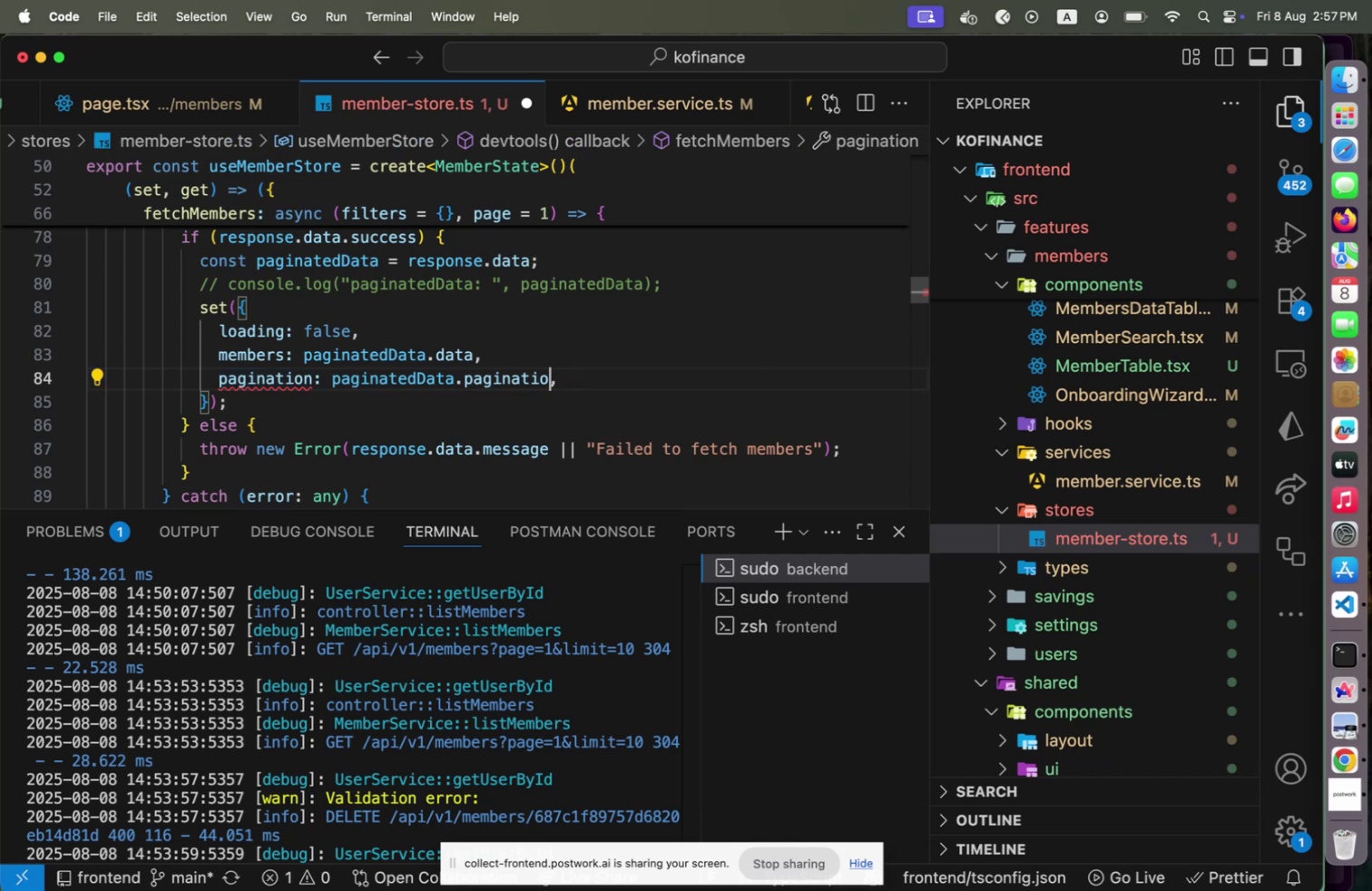 
key(N)
 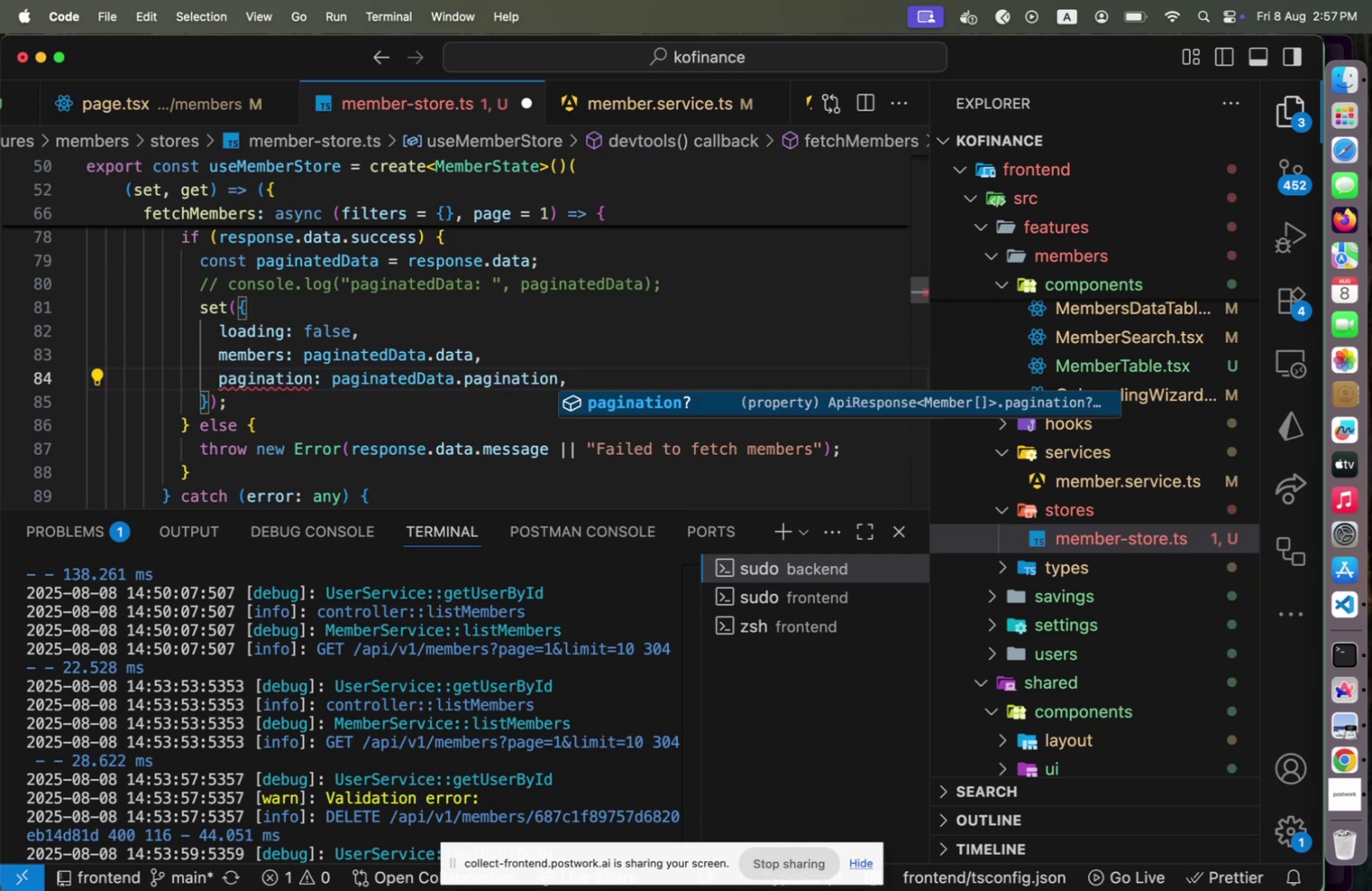 
hold_key(key=ShiftLeft, duration=1.76)
 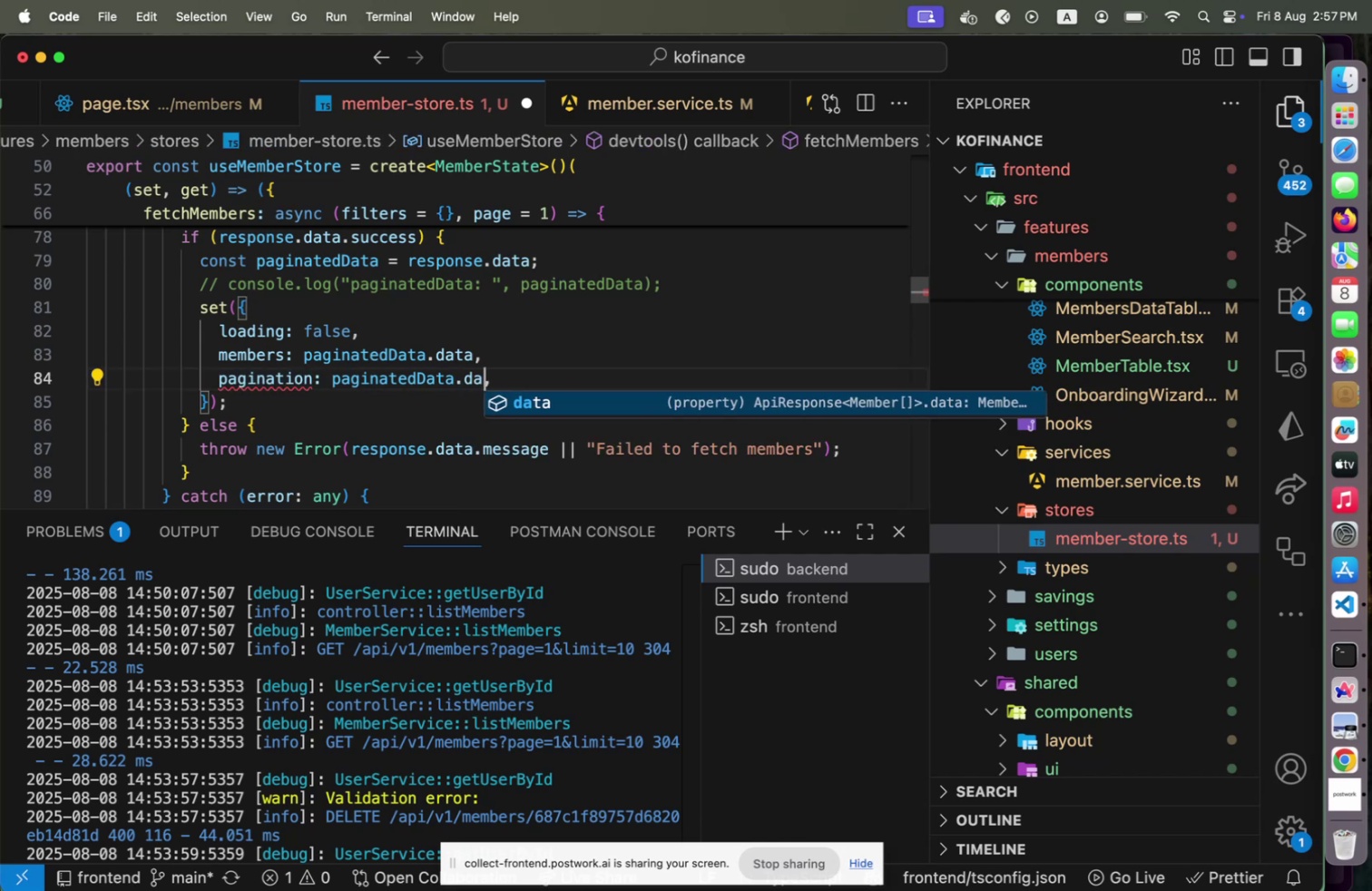 
hold_key(key=ArrowLeft, duration=1.29)
 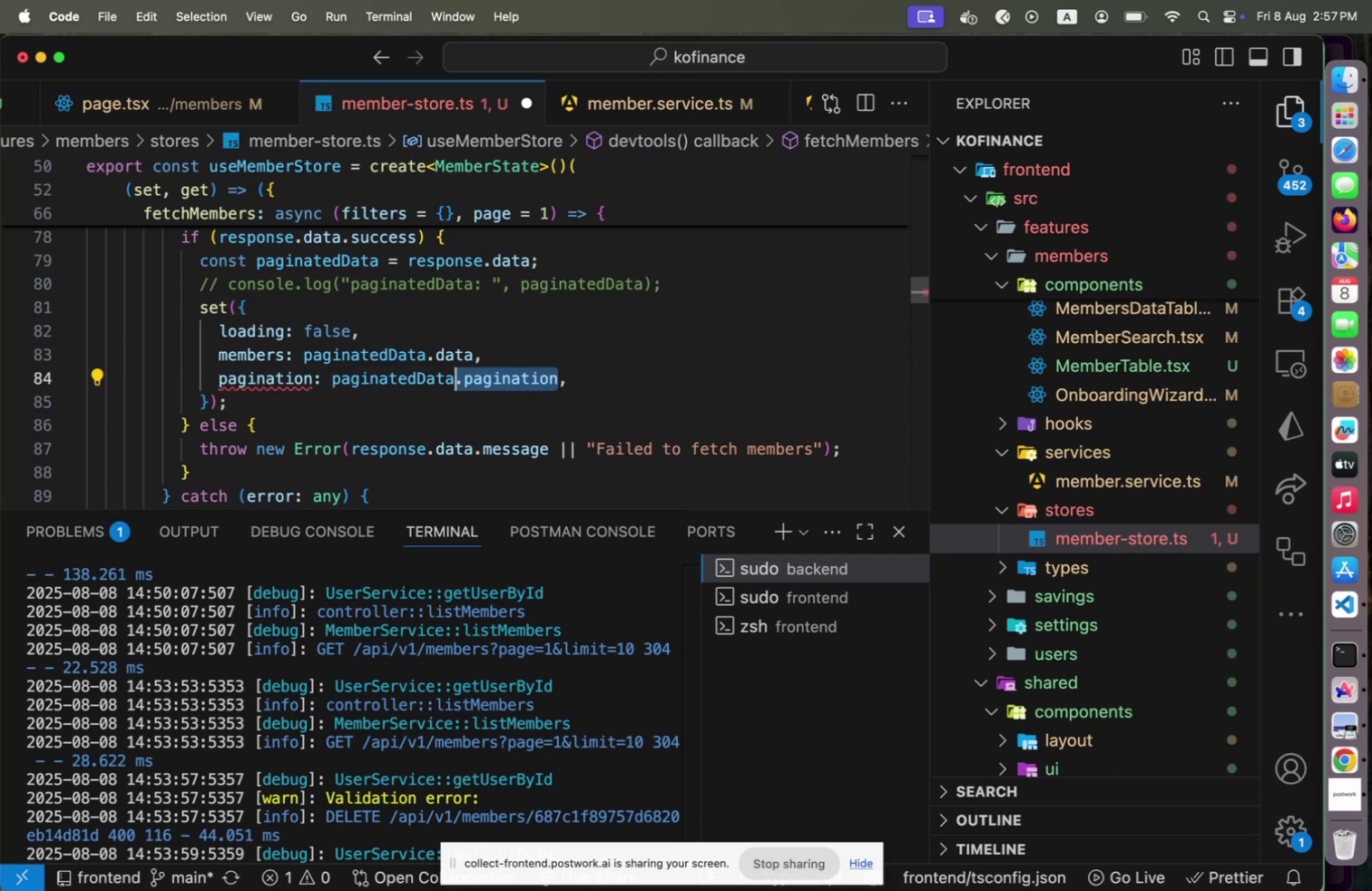 
type(.da)
 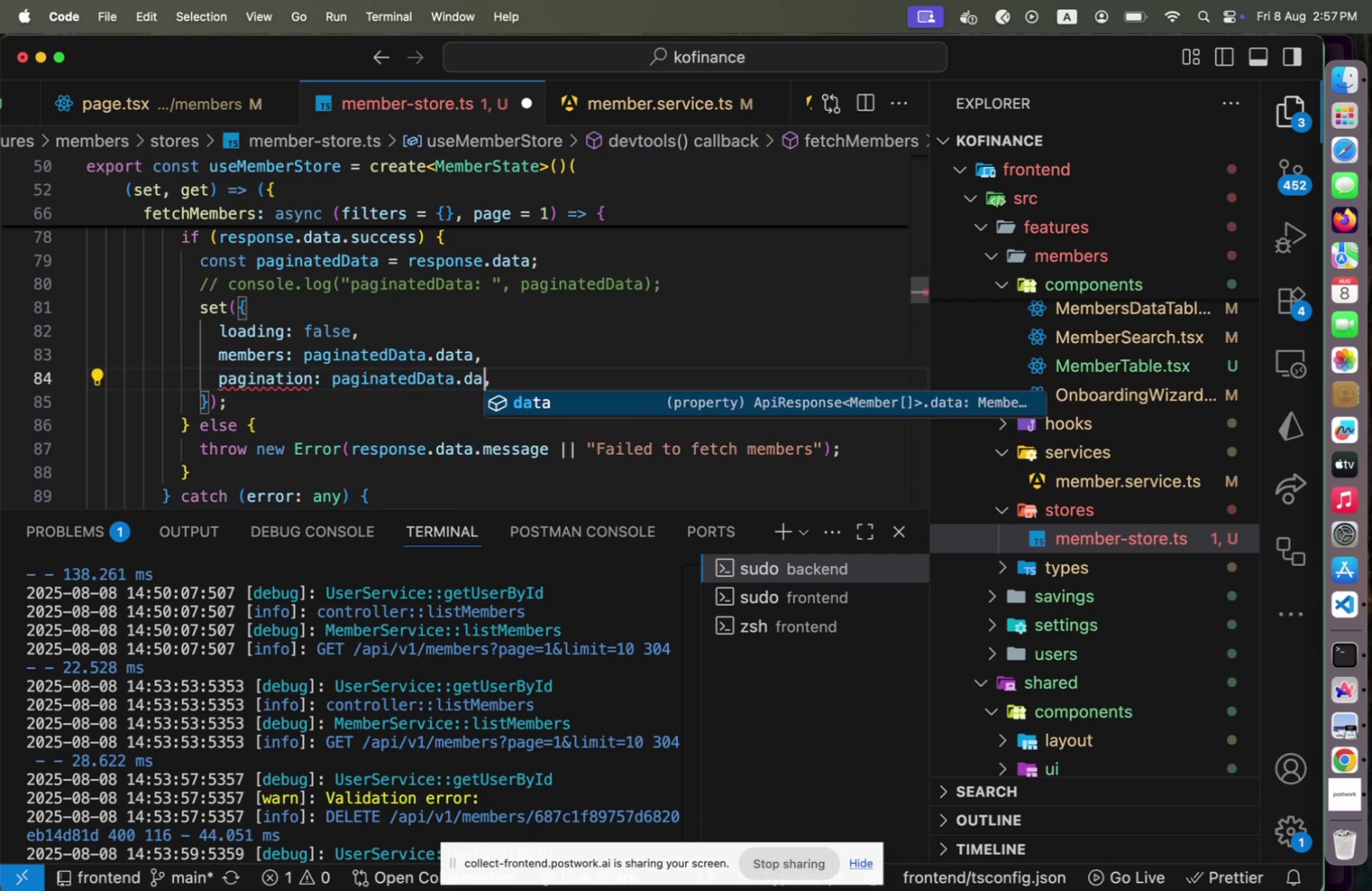 
key(Enter)
 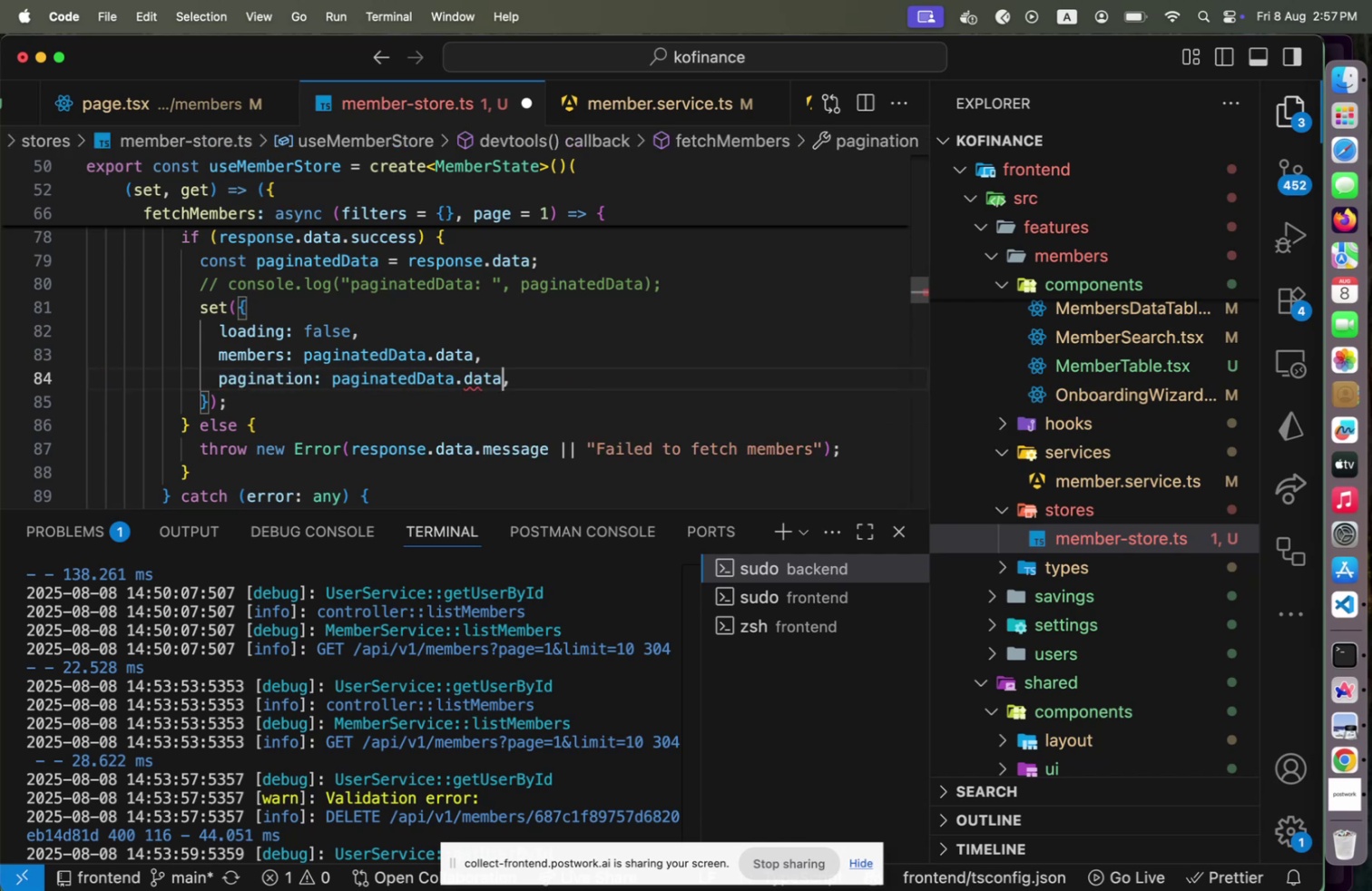 
type(.)
key(Backspace)
key(Backspace)
key(Backspace)
key(Backspace)
key(Backspace)
type(pa)
 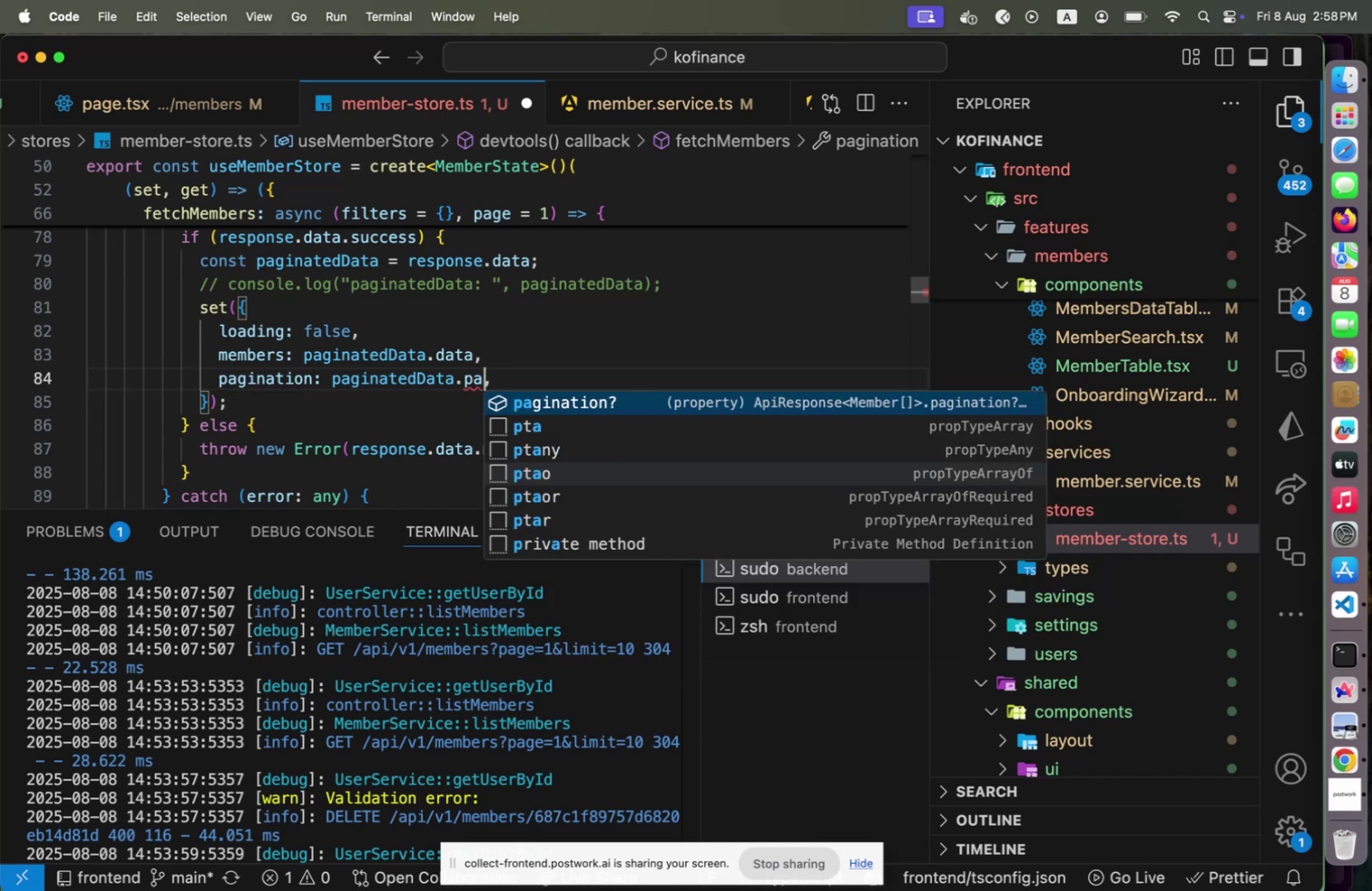 
key(Enter)
 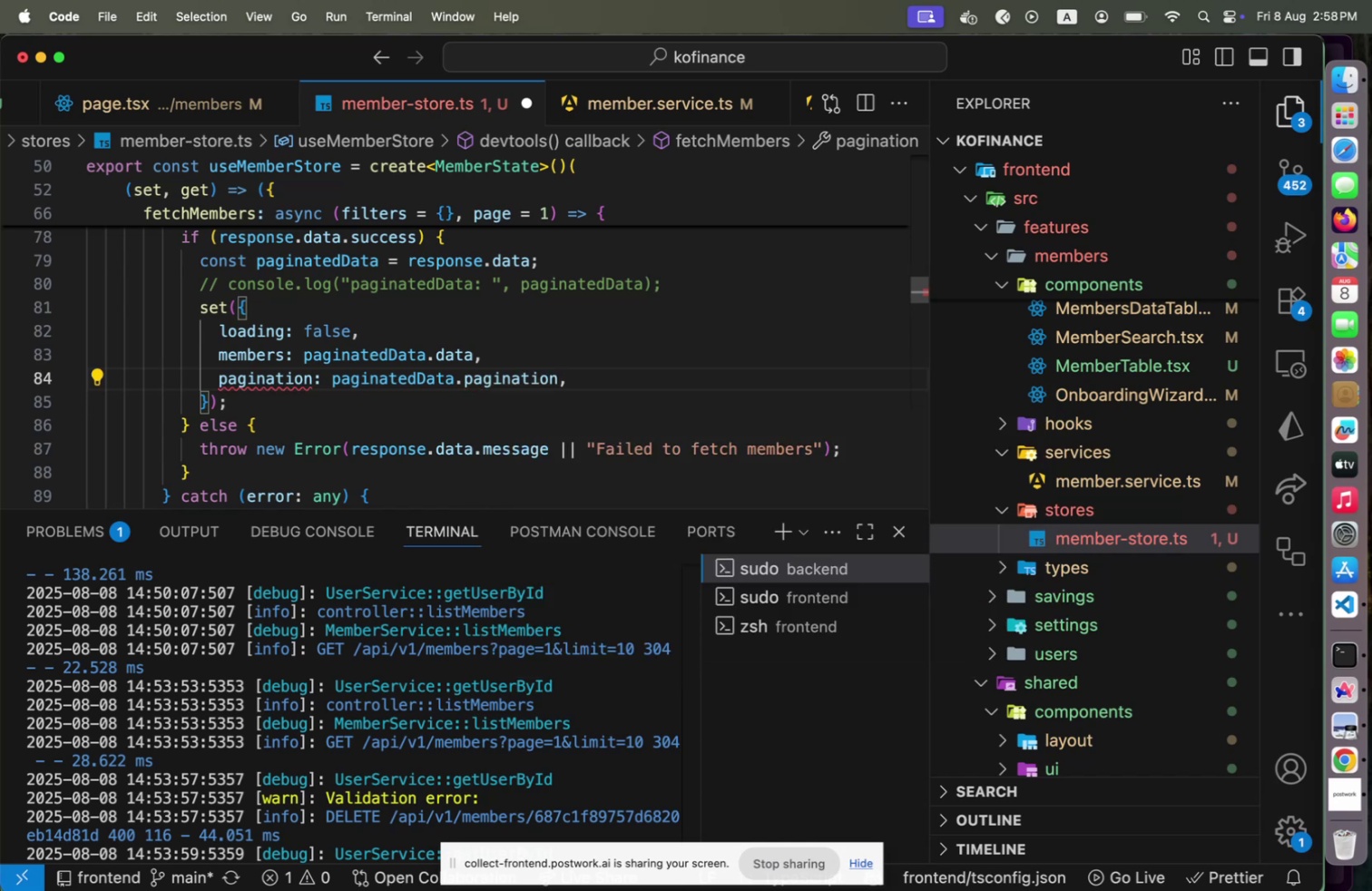 
key(Home)
 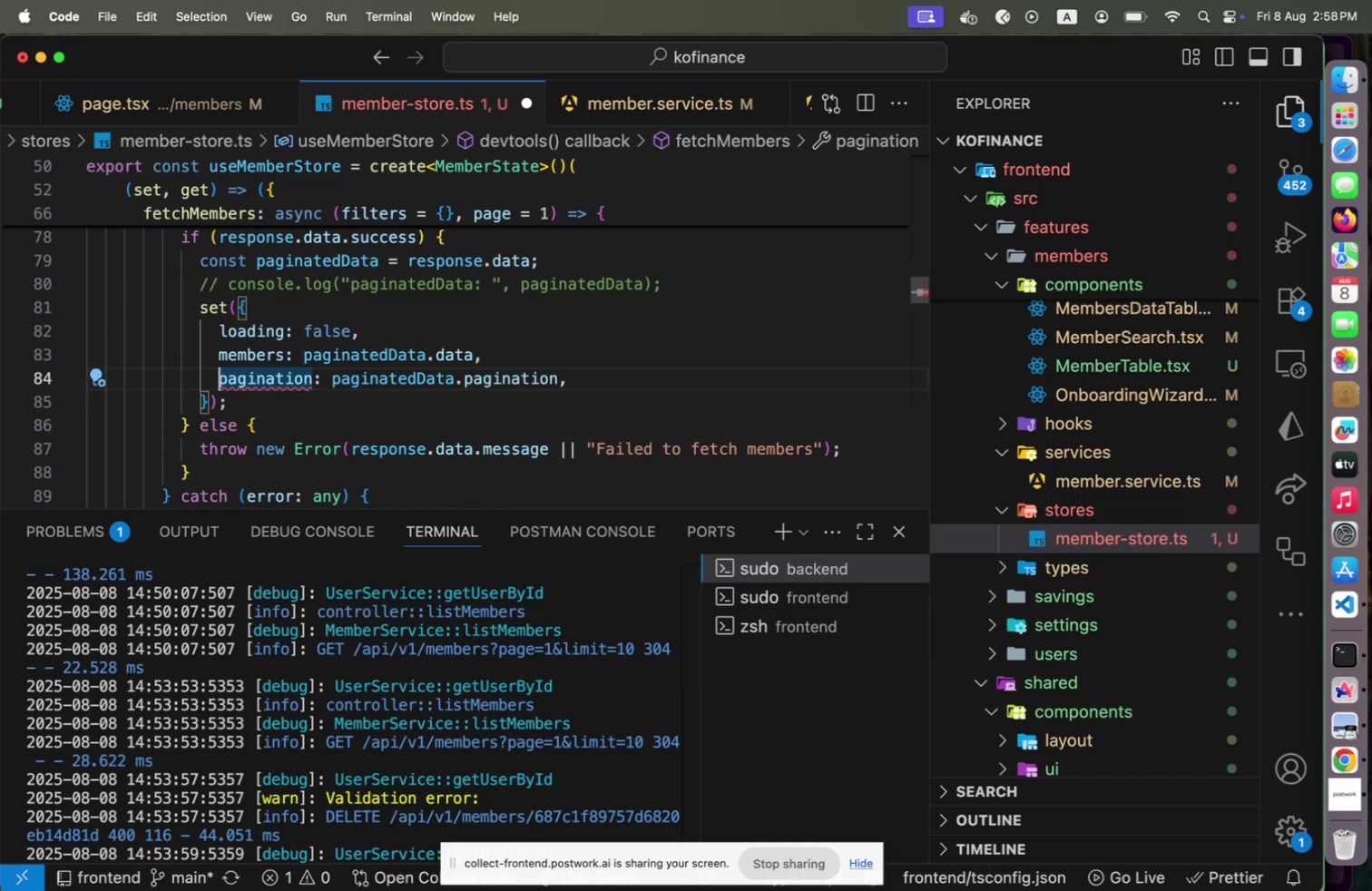 
hold_key(key=ArrowRight, duration=1.31)
 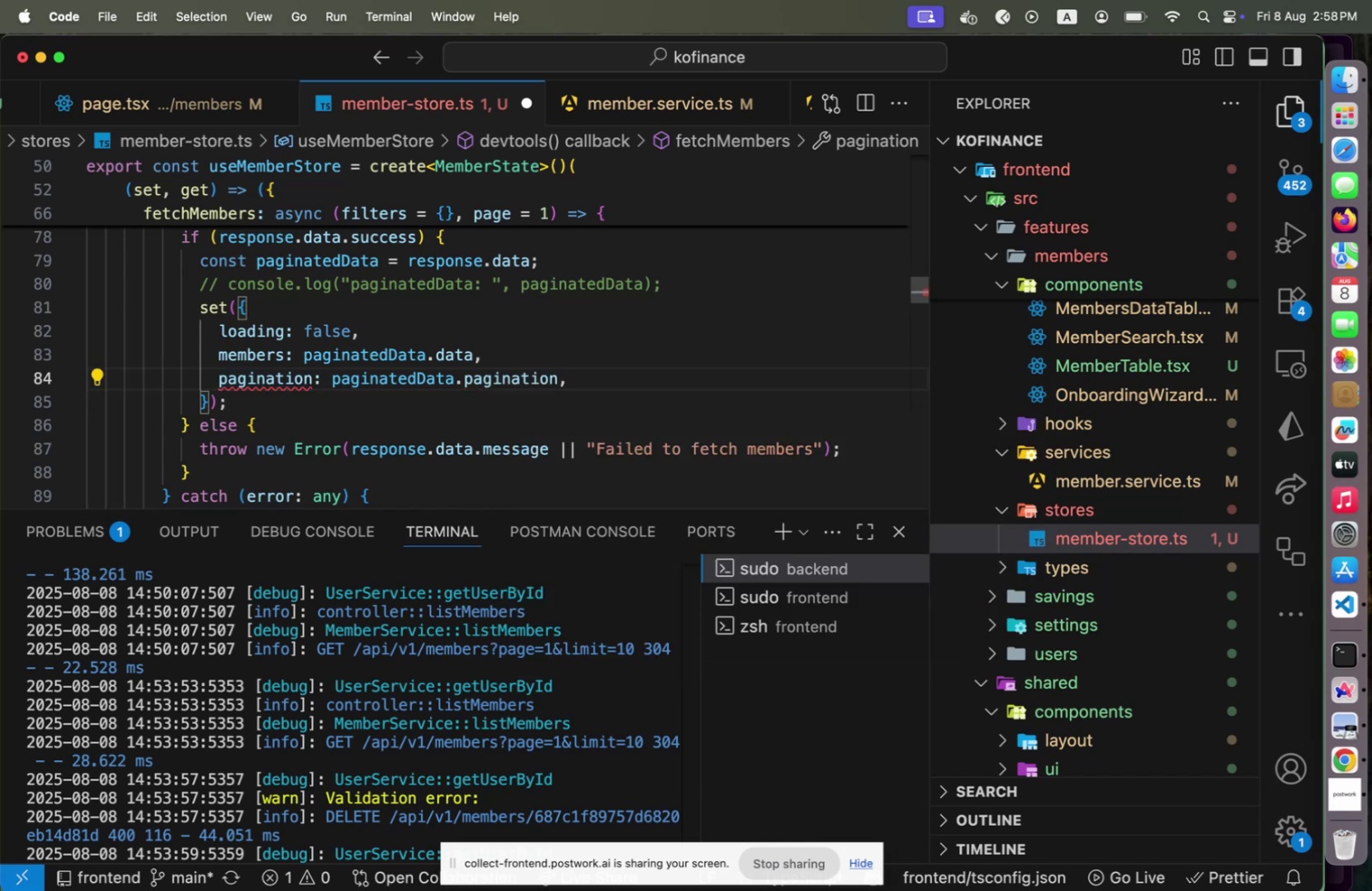 
key(ArrowRight)
 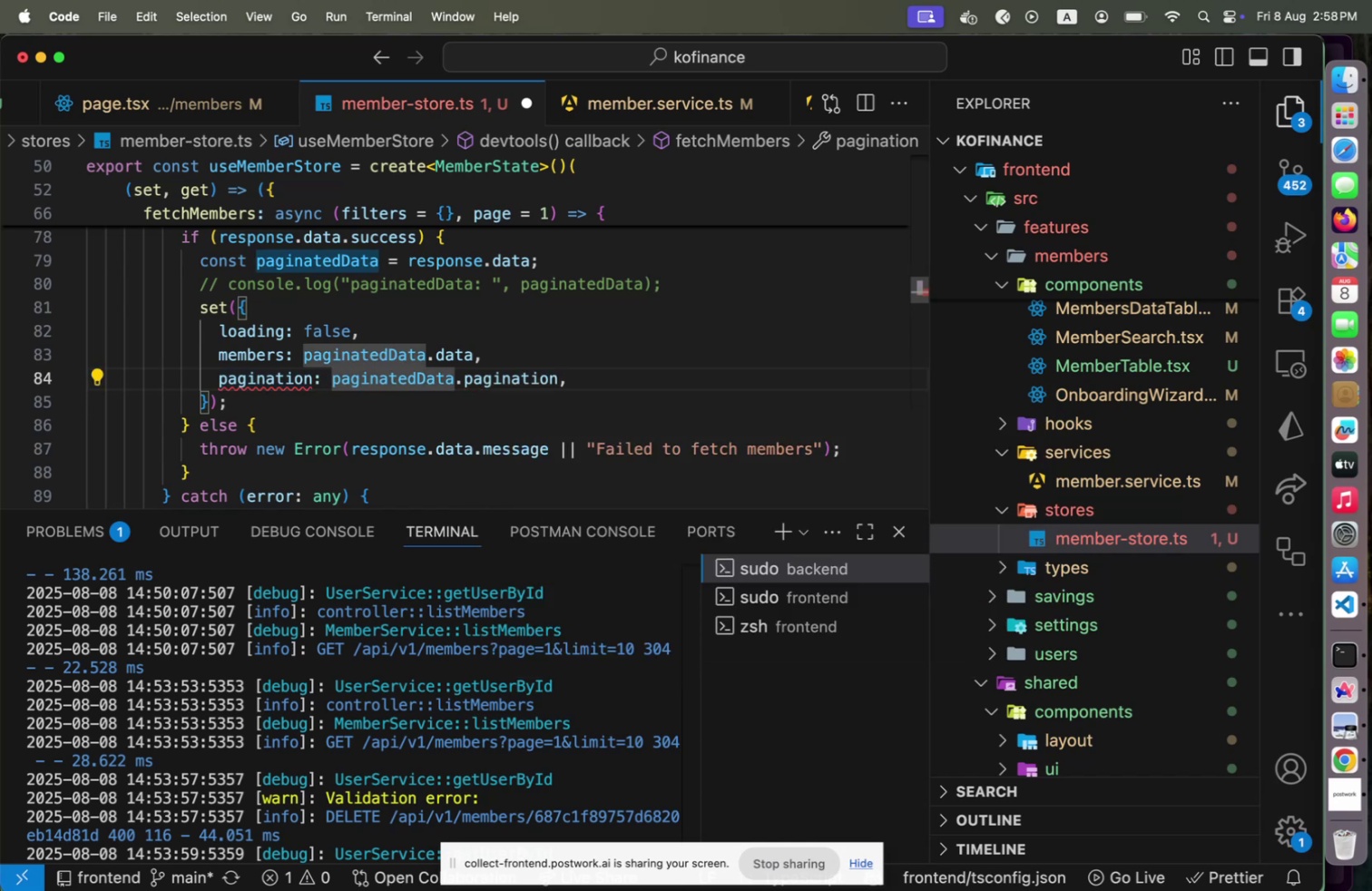 
key(End)
 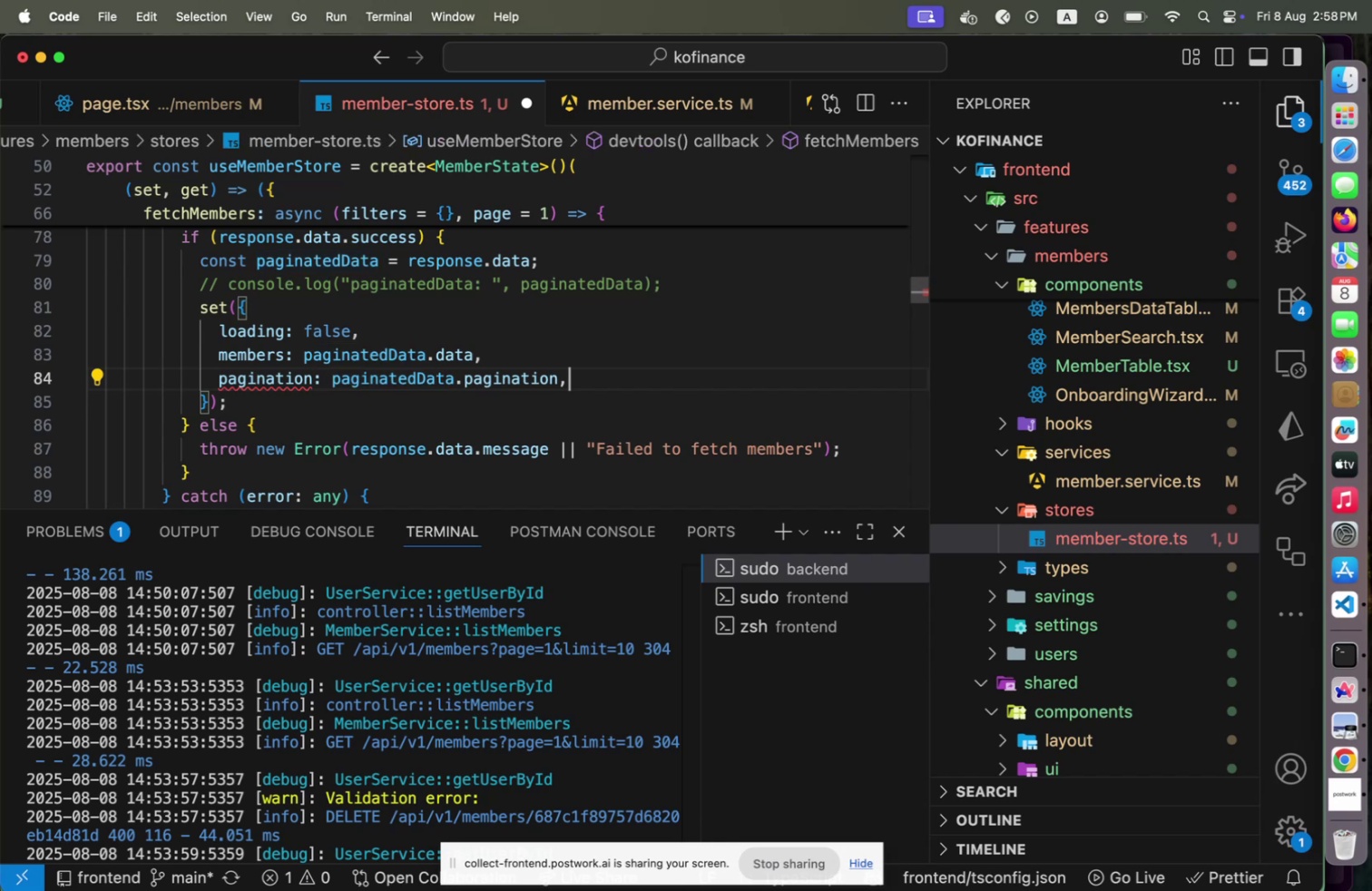 
key(ArrowLeft)
 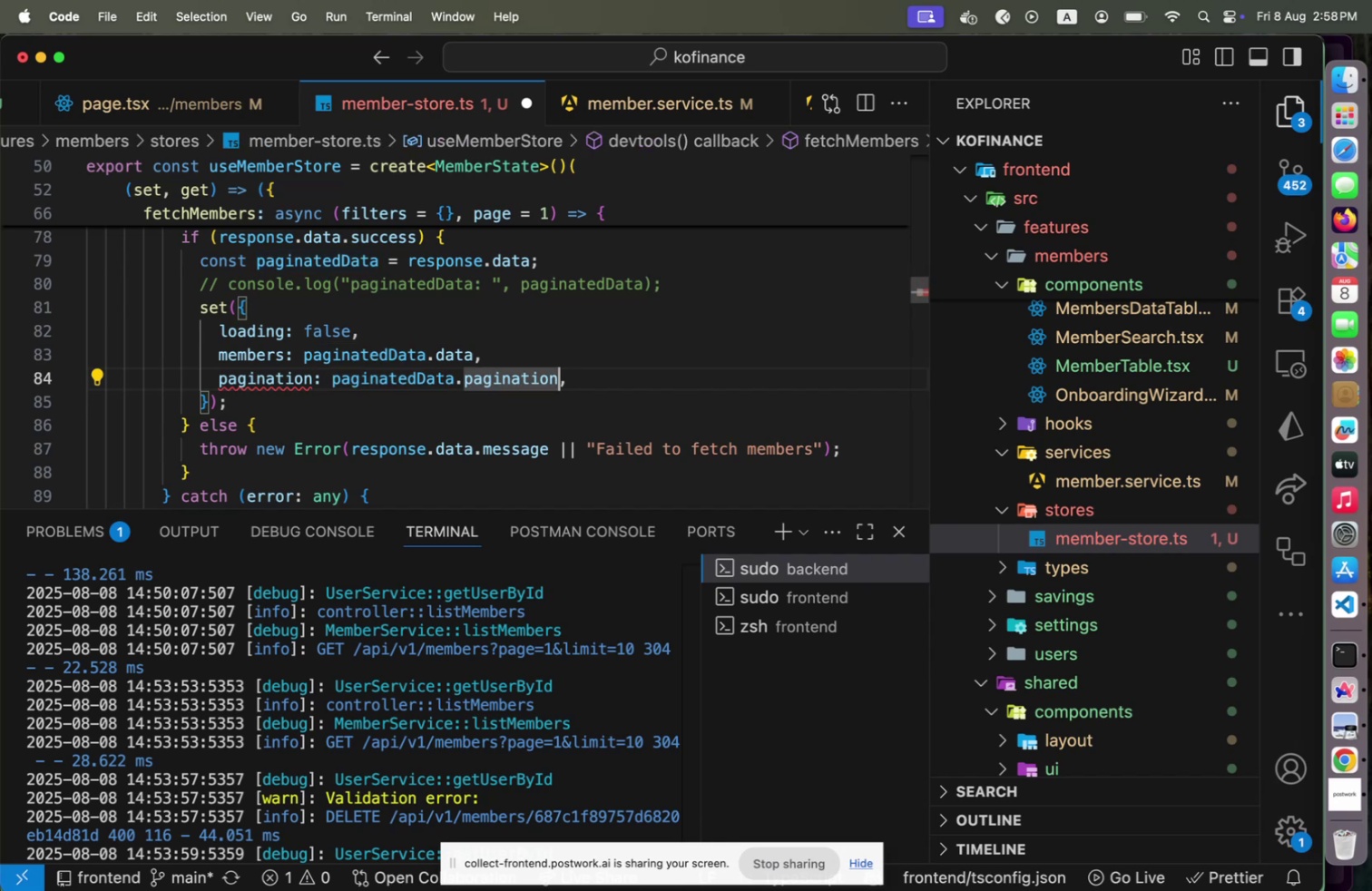 
type( ? pa)
 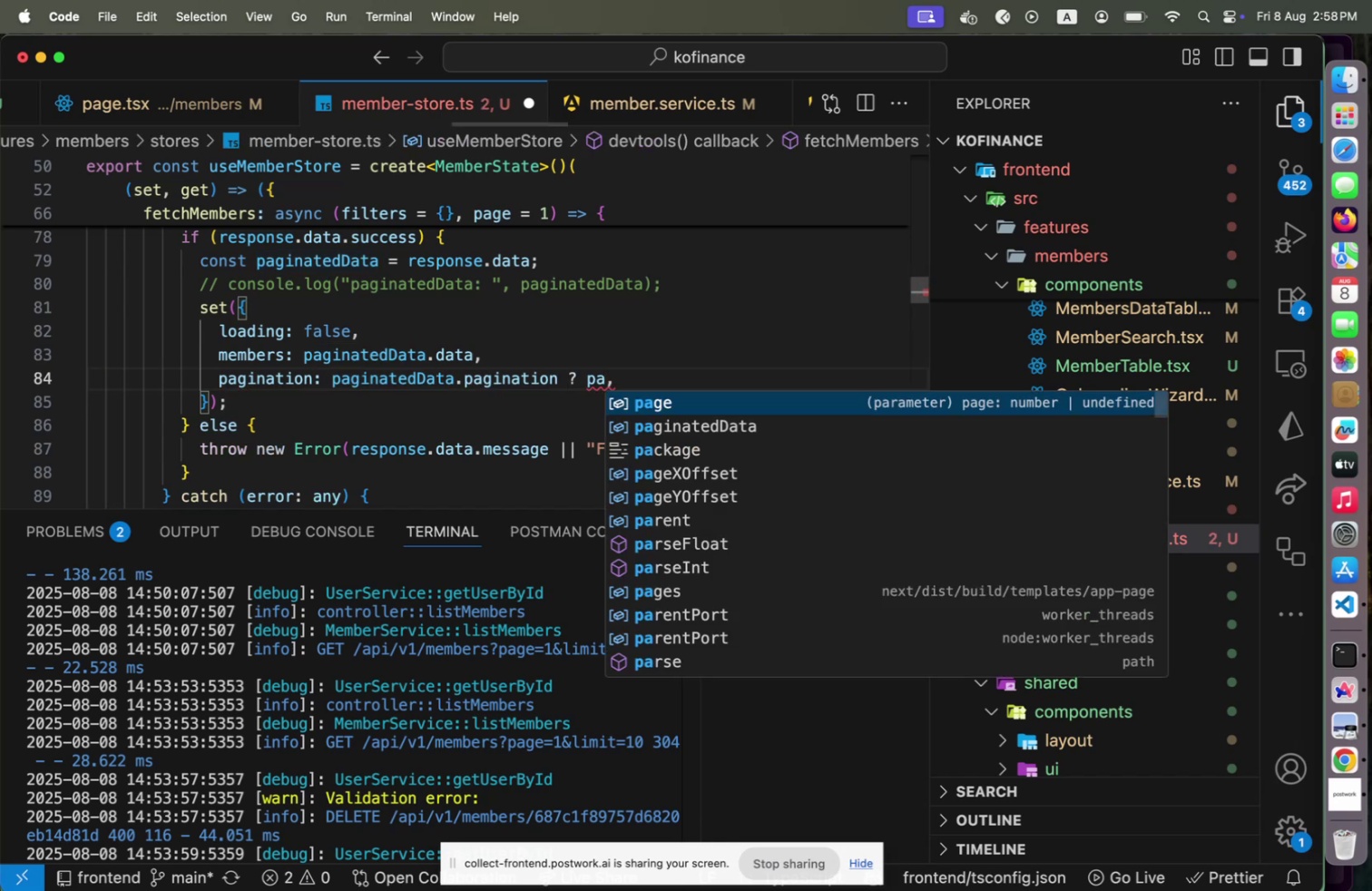 
key(ArrowDown)
 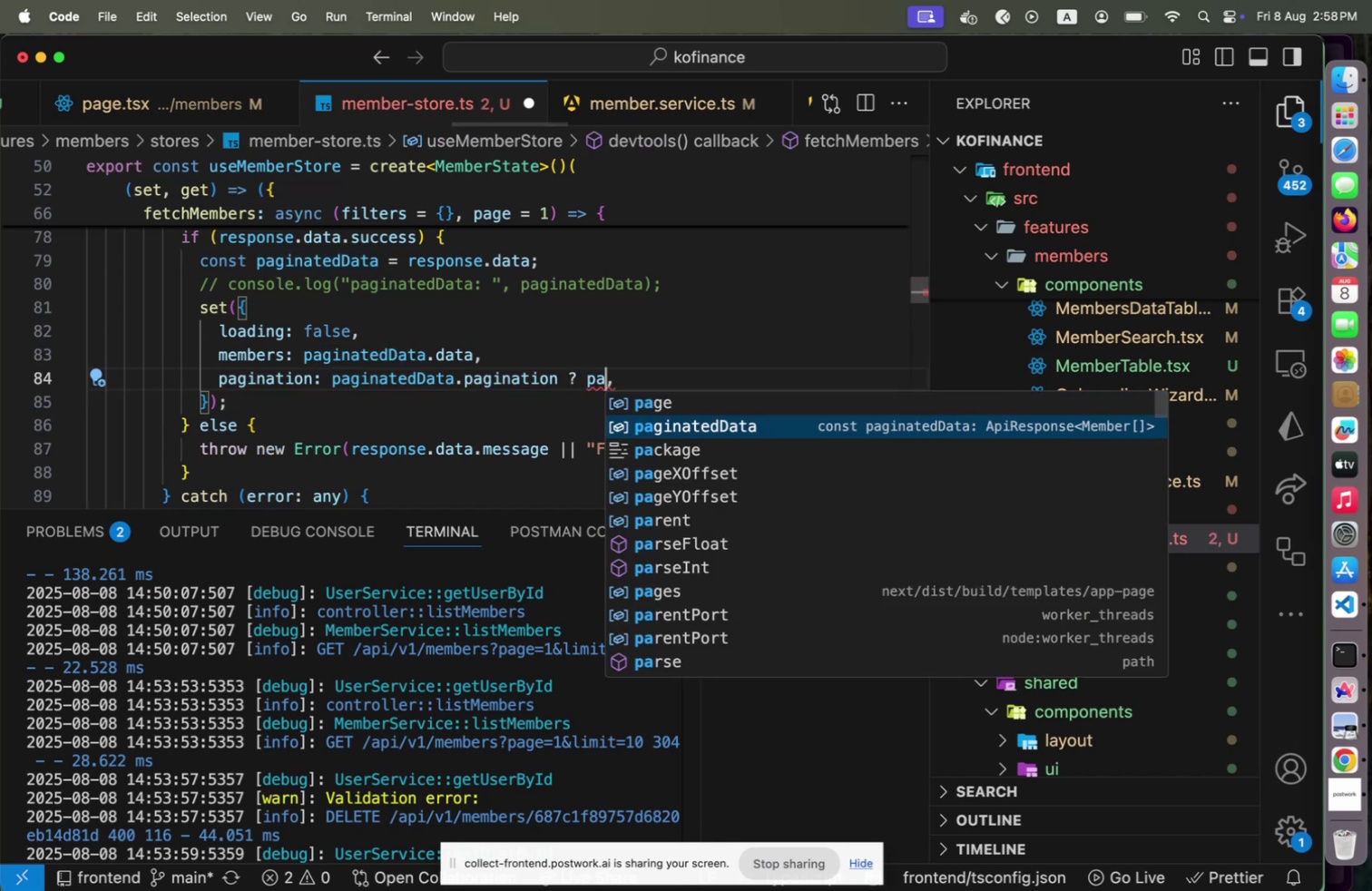 
key(Enter)
 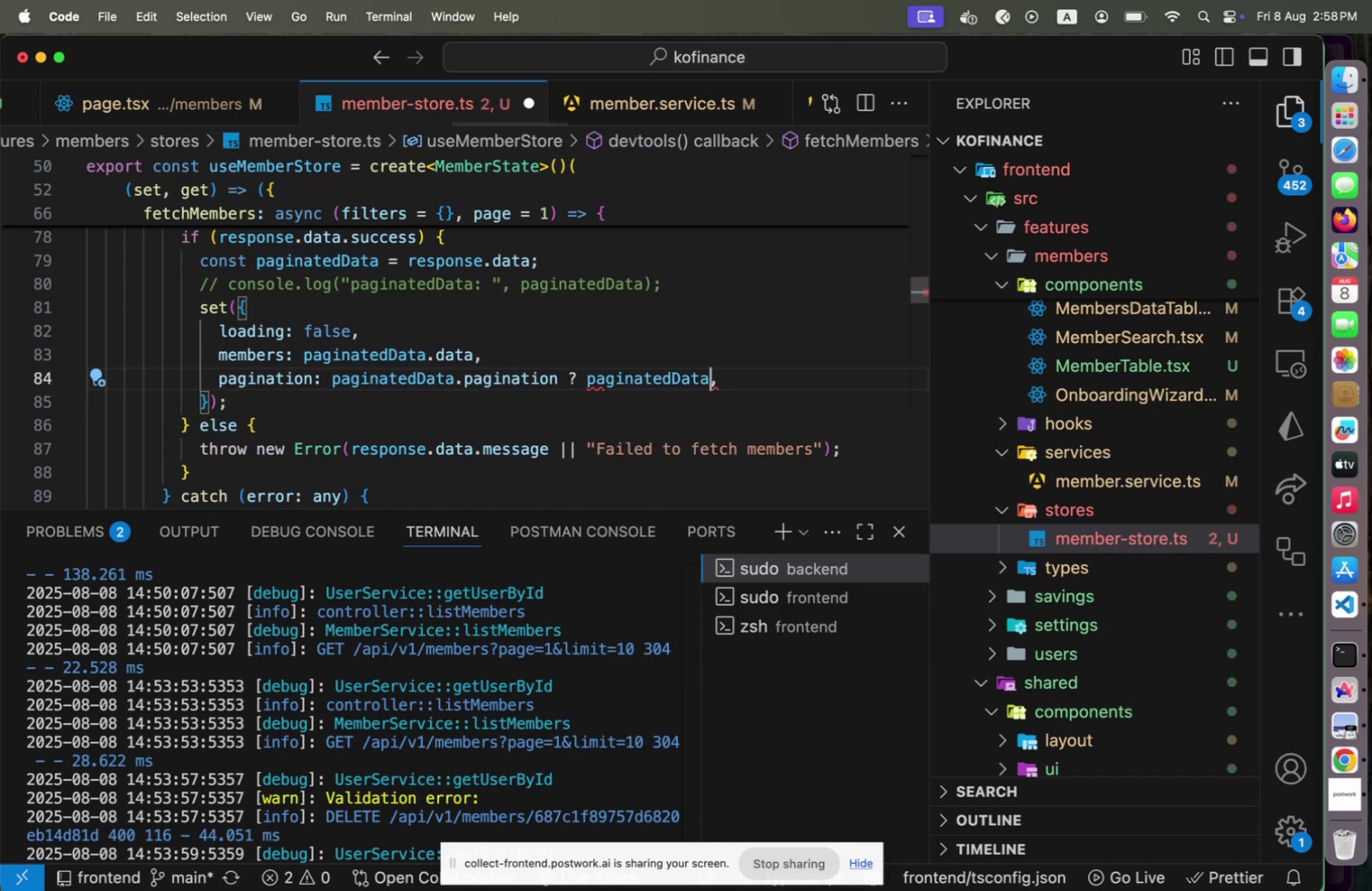 
key(Period)
 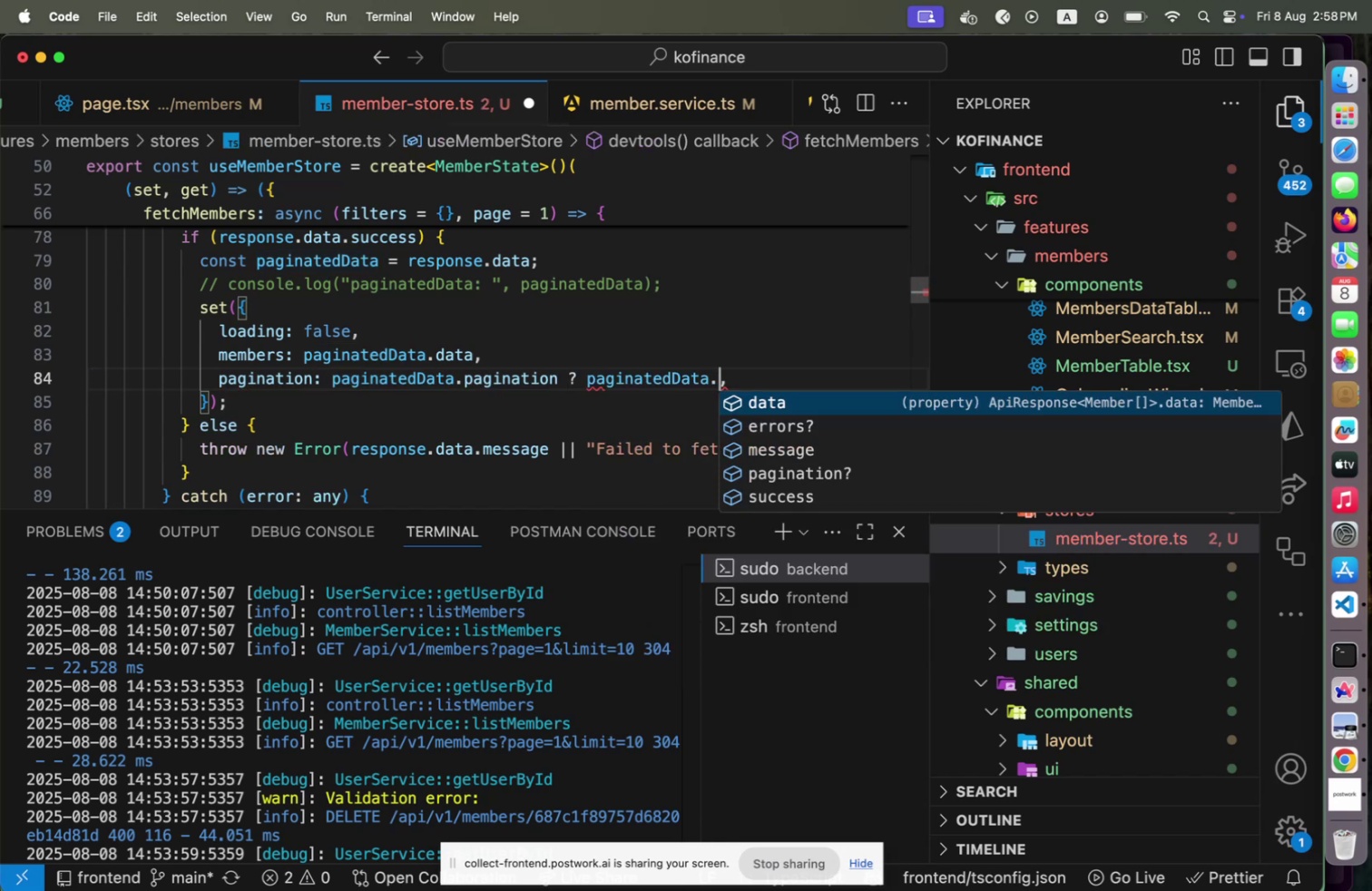 
key(P)
 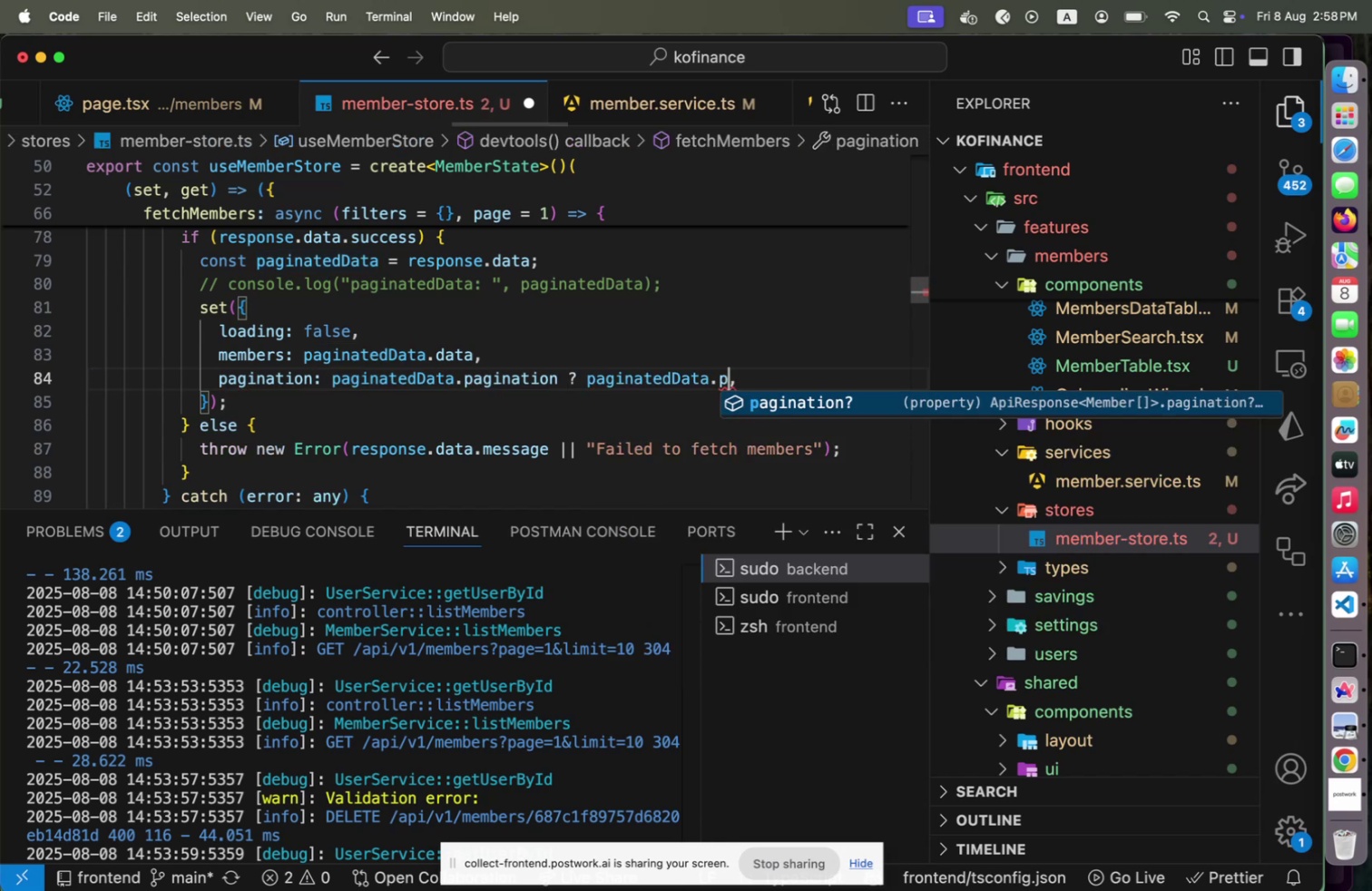 
key(Enter)
 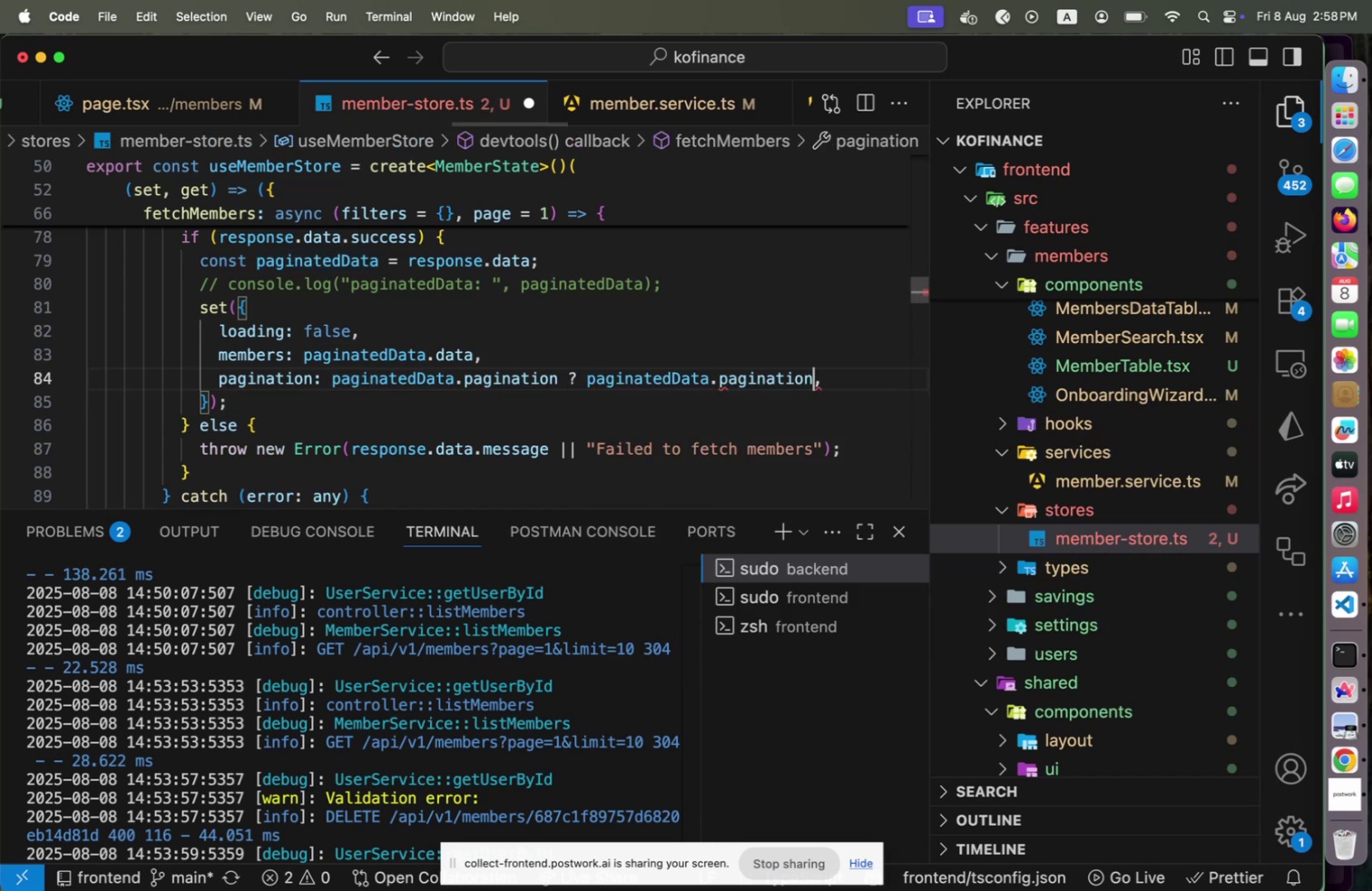 
key(Space)
 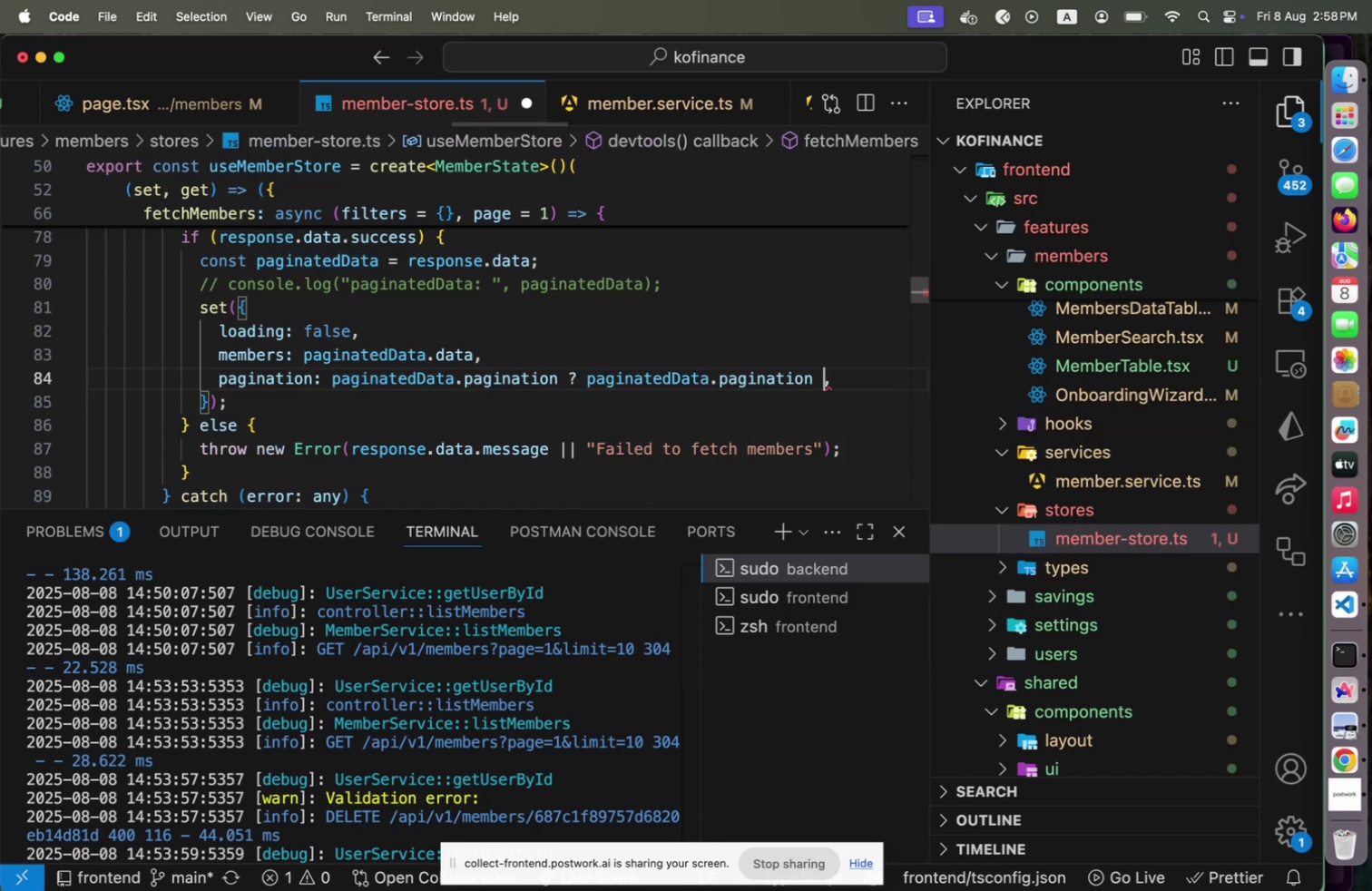 
key(Shift+Semicolon)
 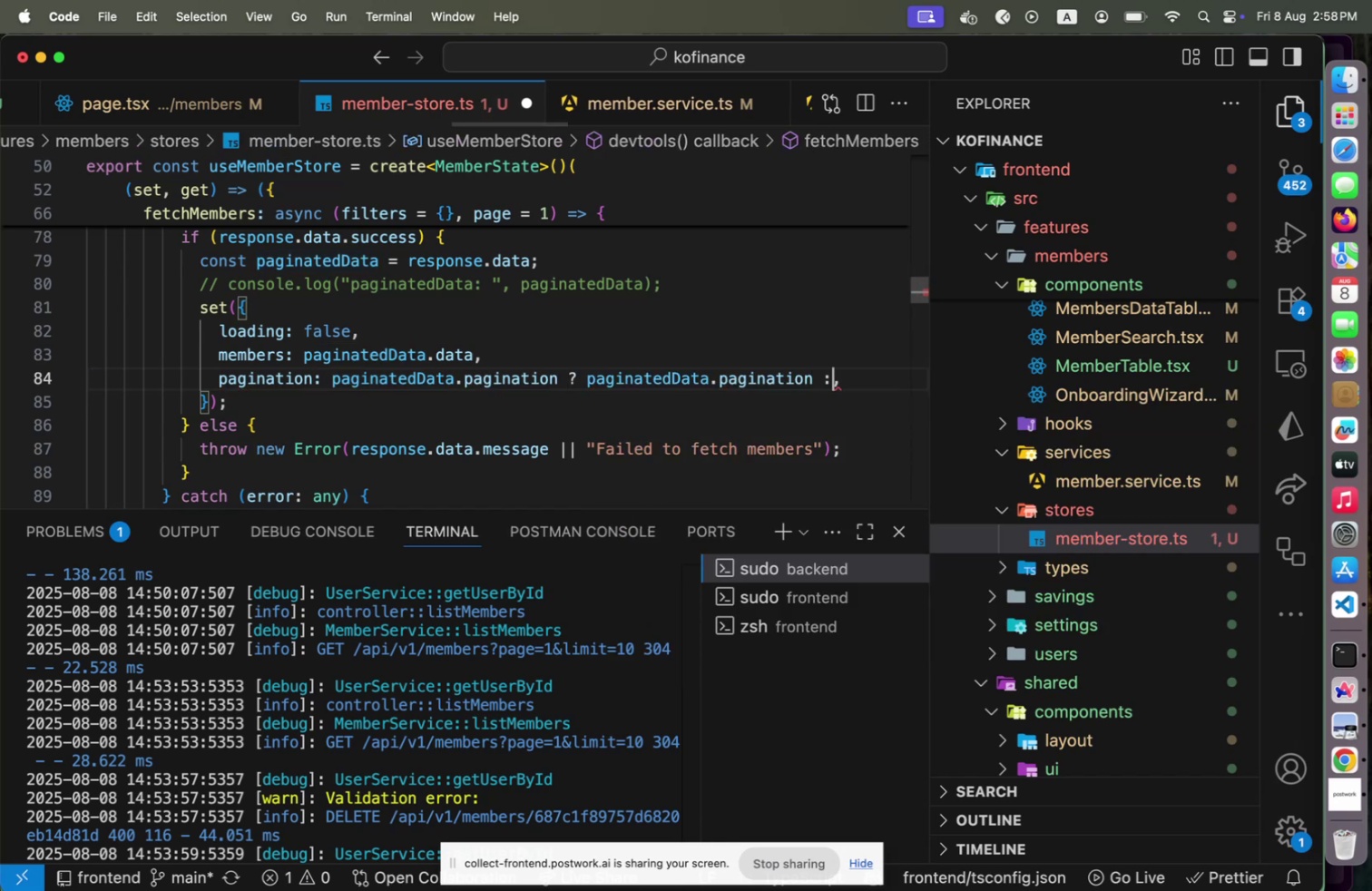 
key(Shift+Space)
 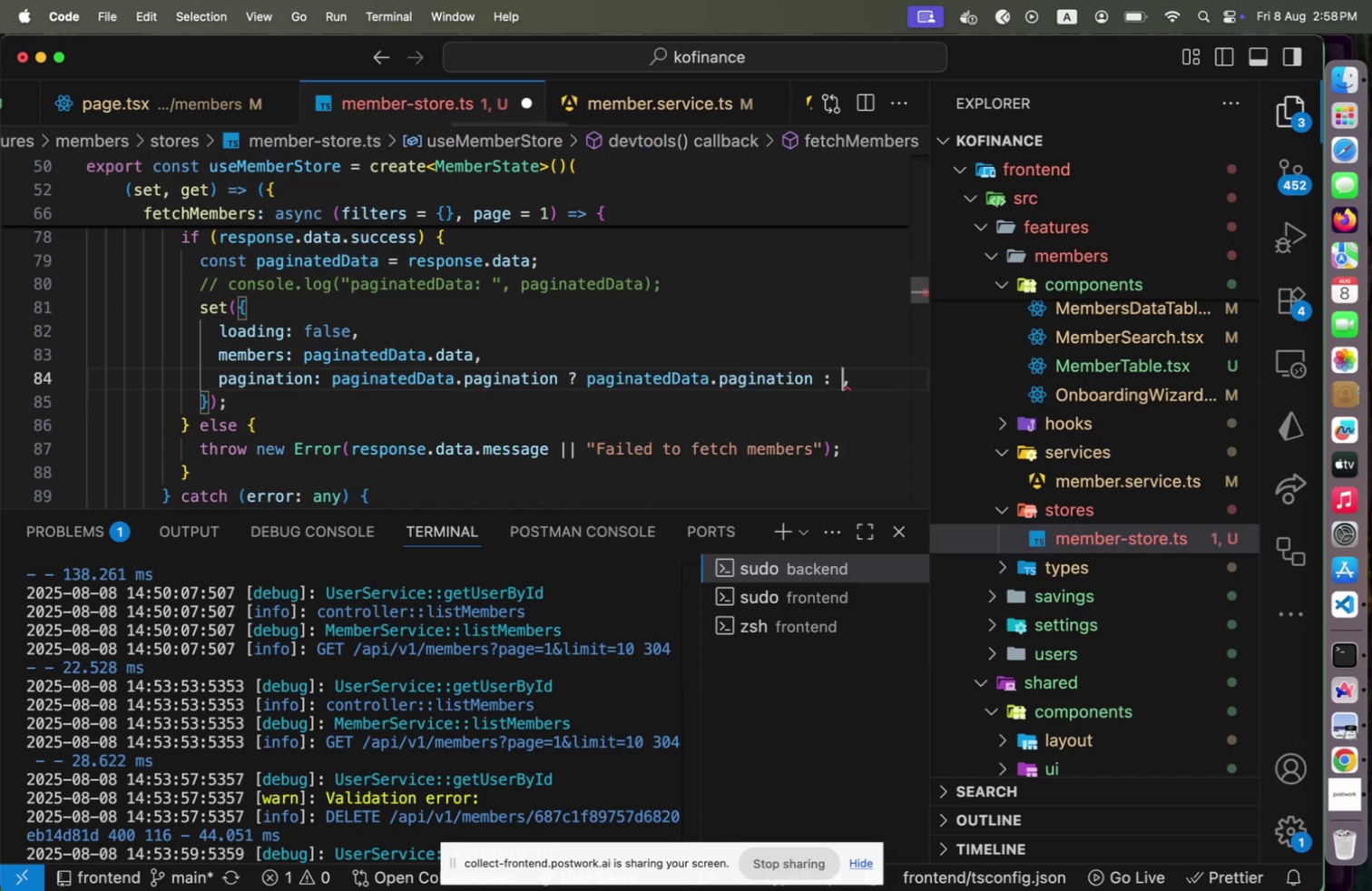 
key(Shift+BracketLeft)
 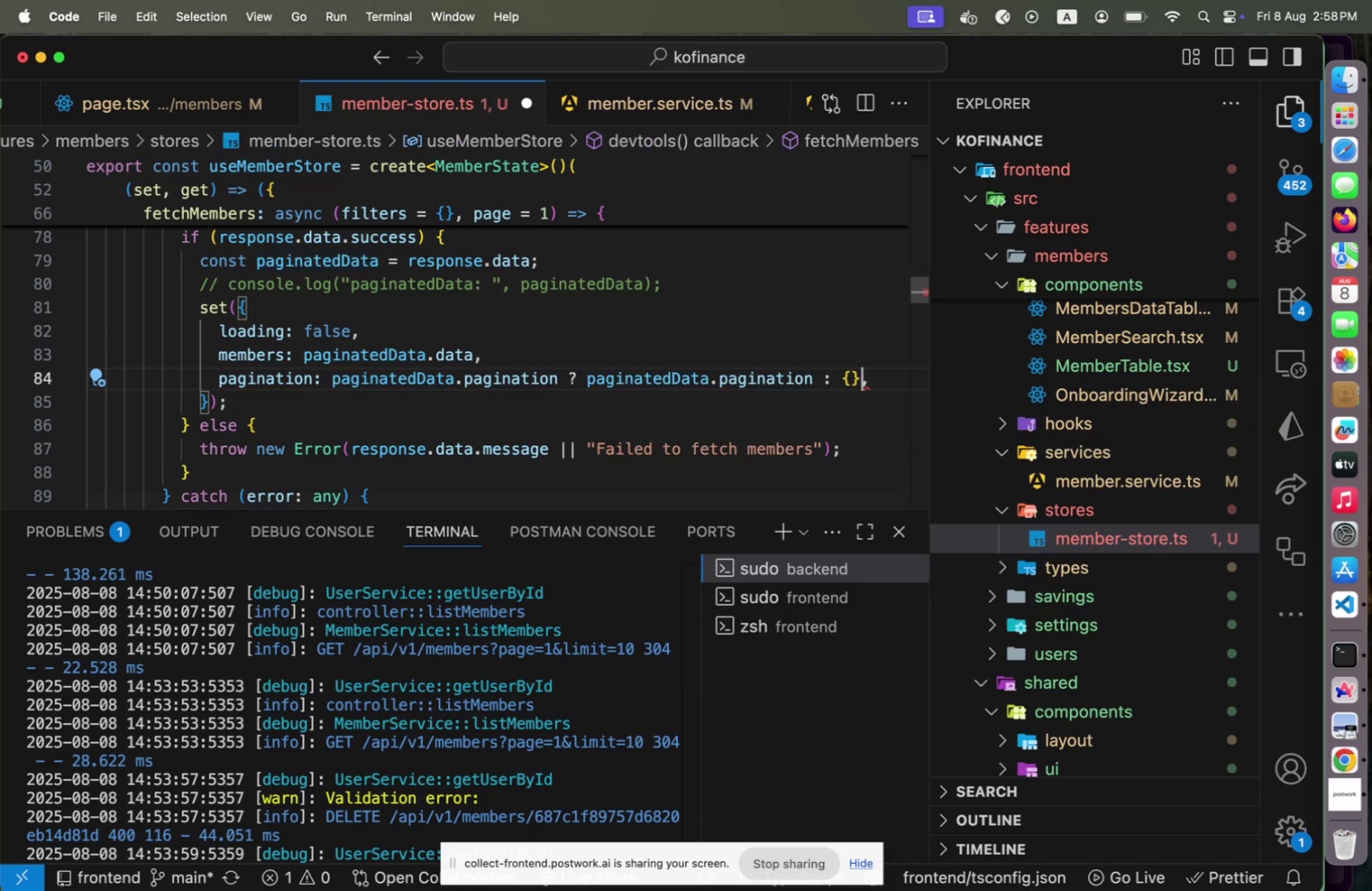 
key(Shift+BracketRight)
 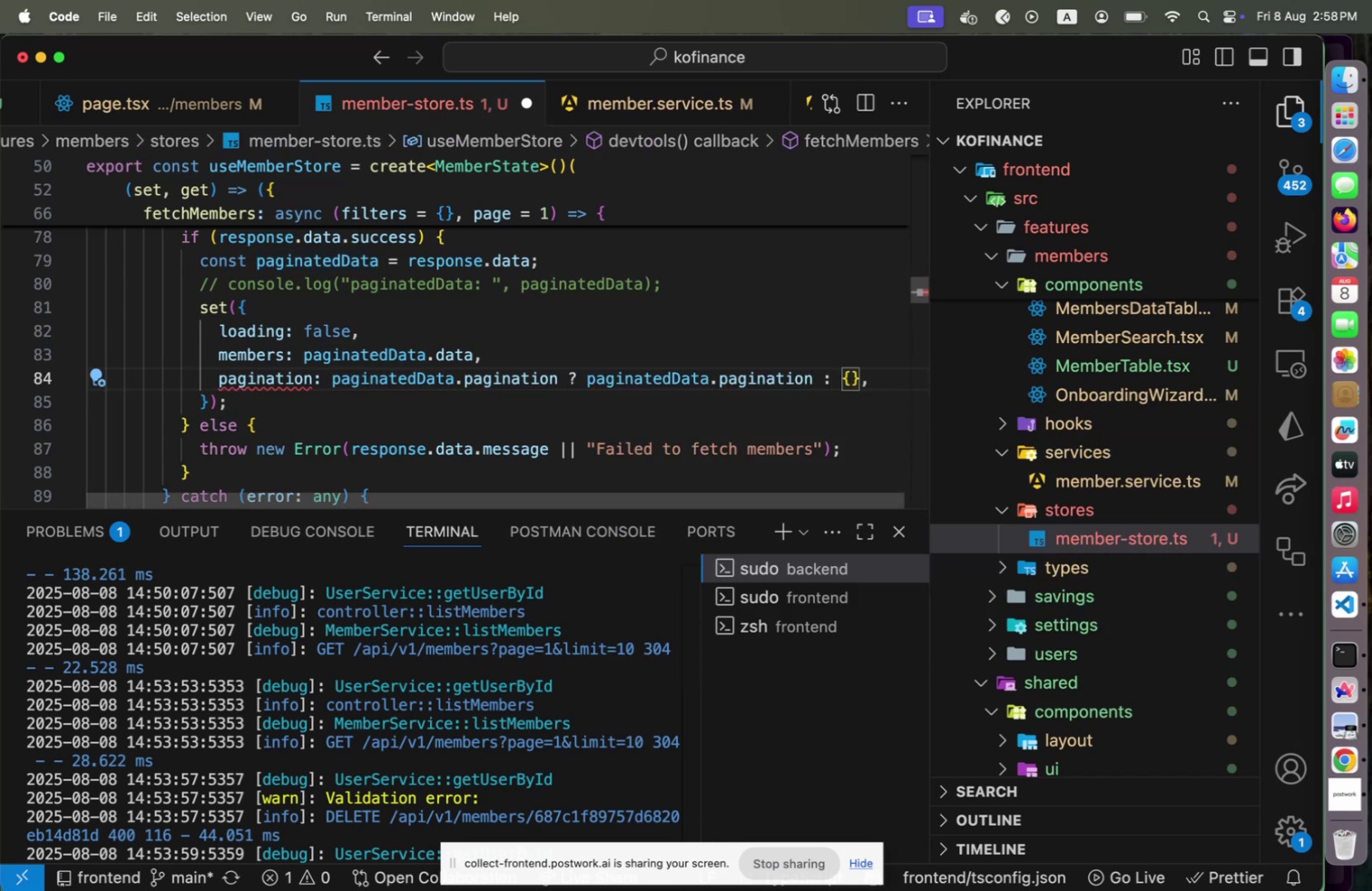 
key(ArrowRight)
 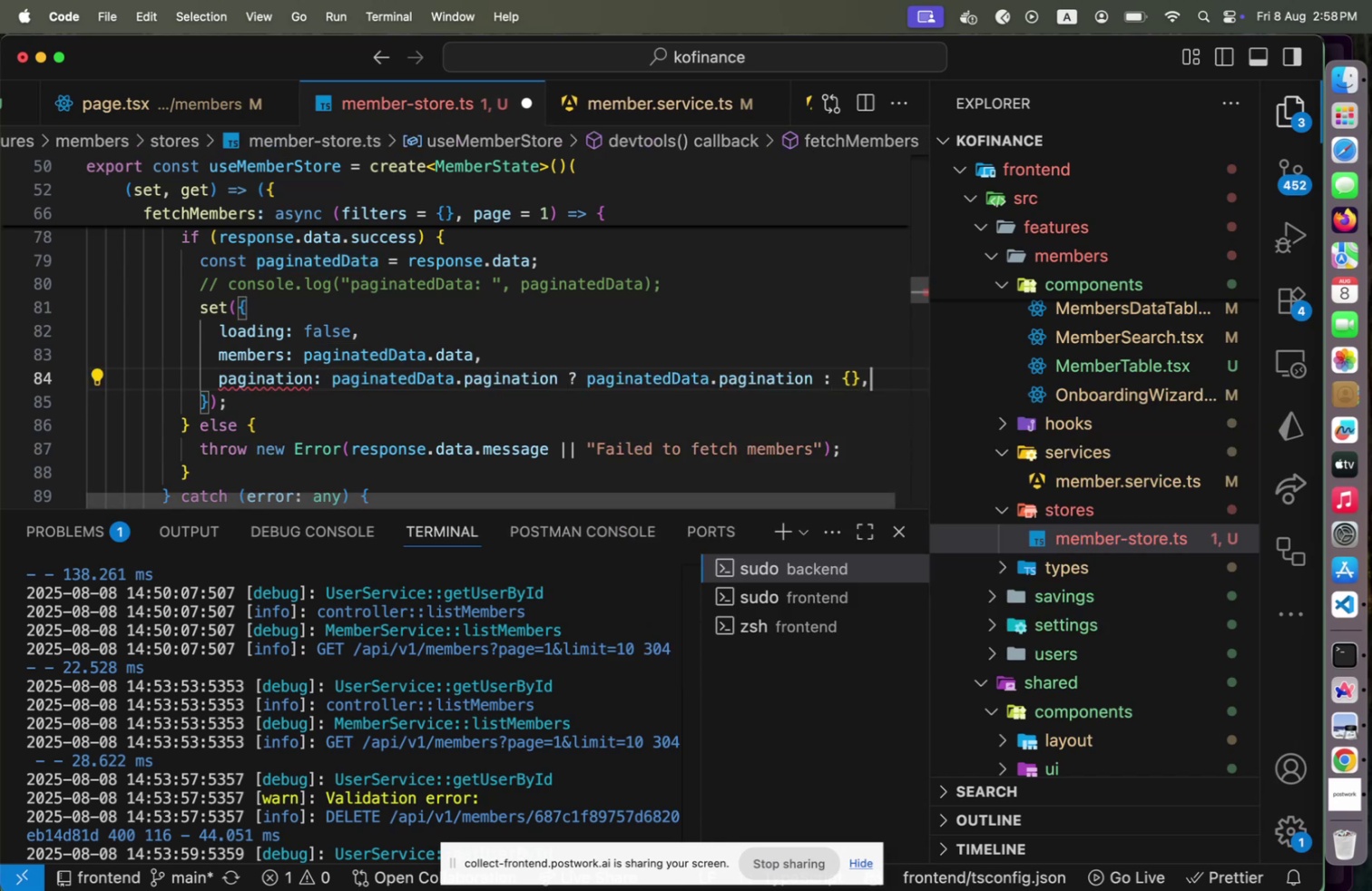 
key(ArrowLeft)
 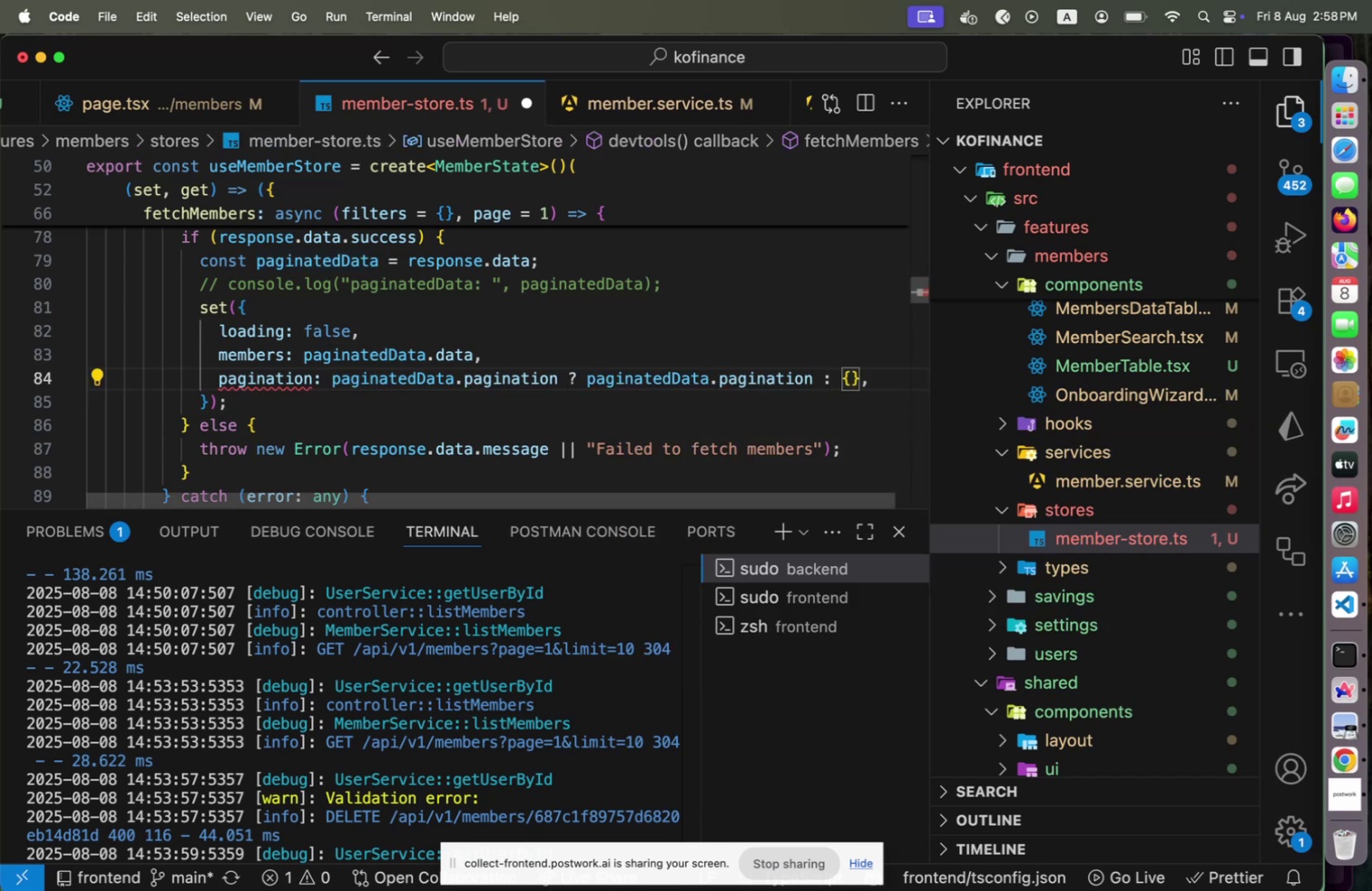 
hold_key(key=ArrowLeft, duration=1.51)
 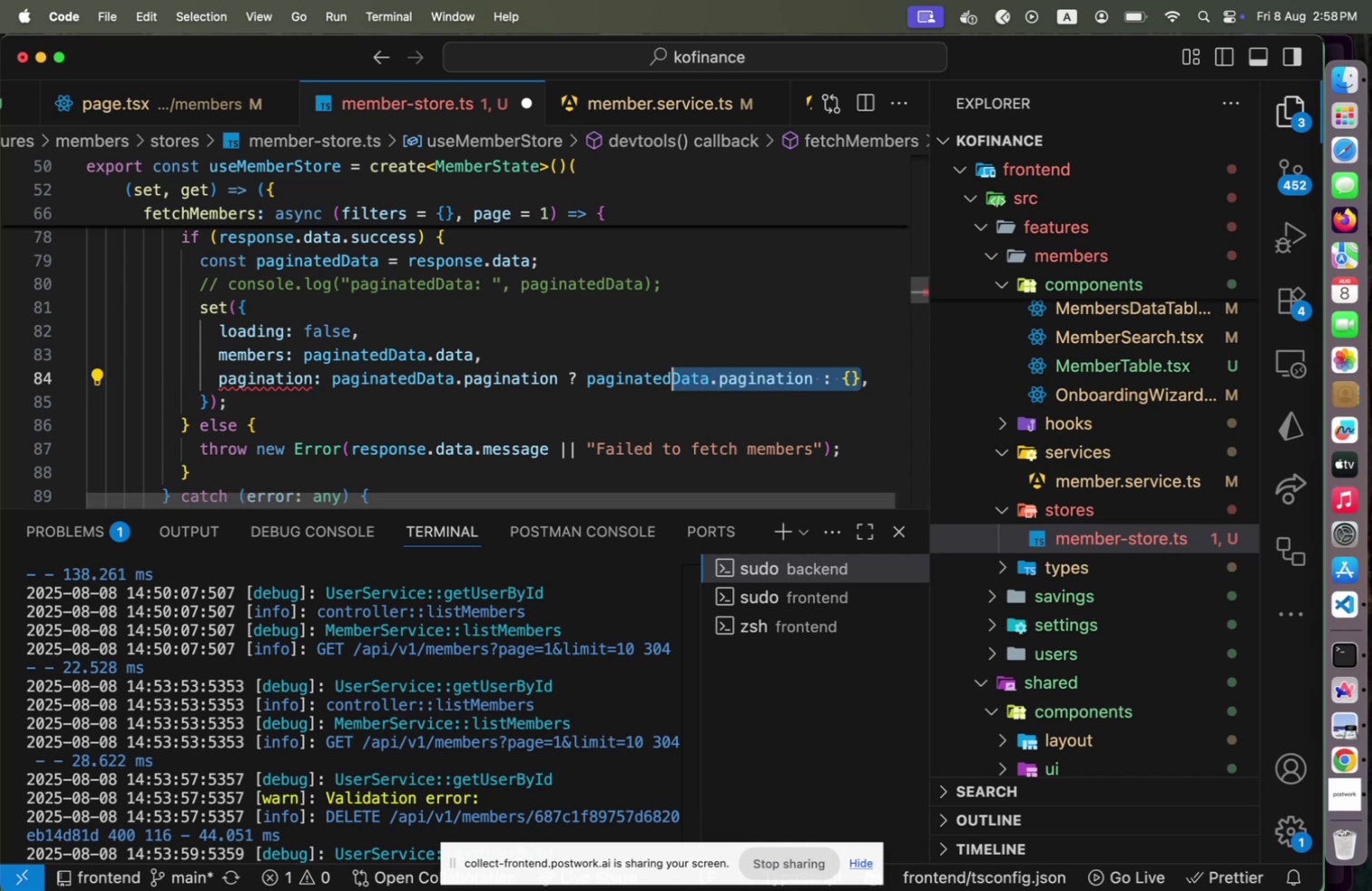 
hold_key(key=ArrowLeft, duration=1.41)
 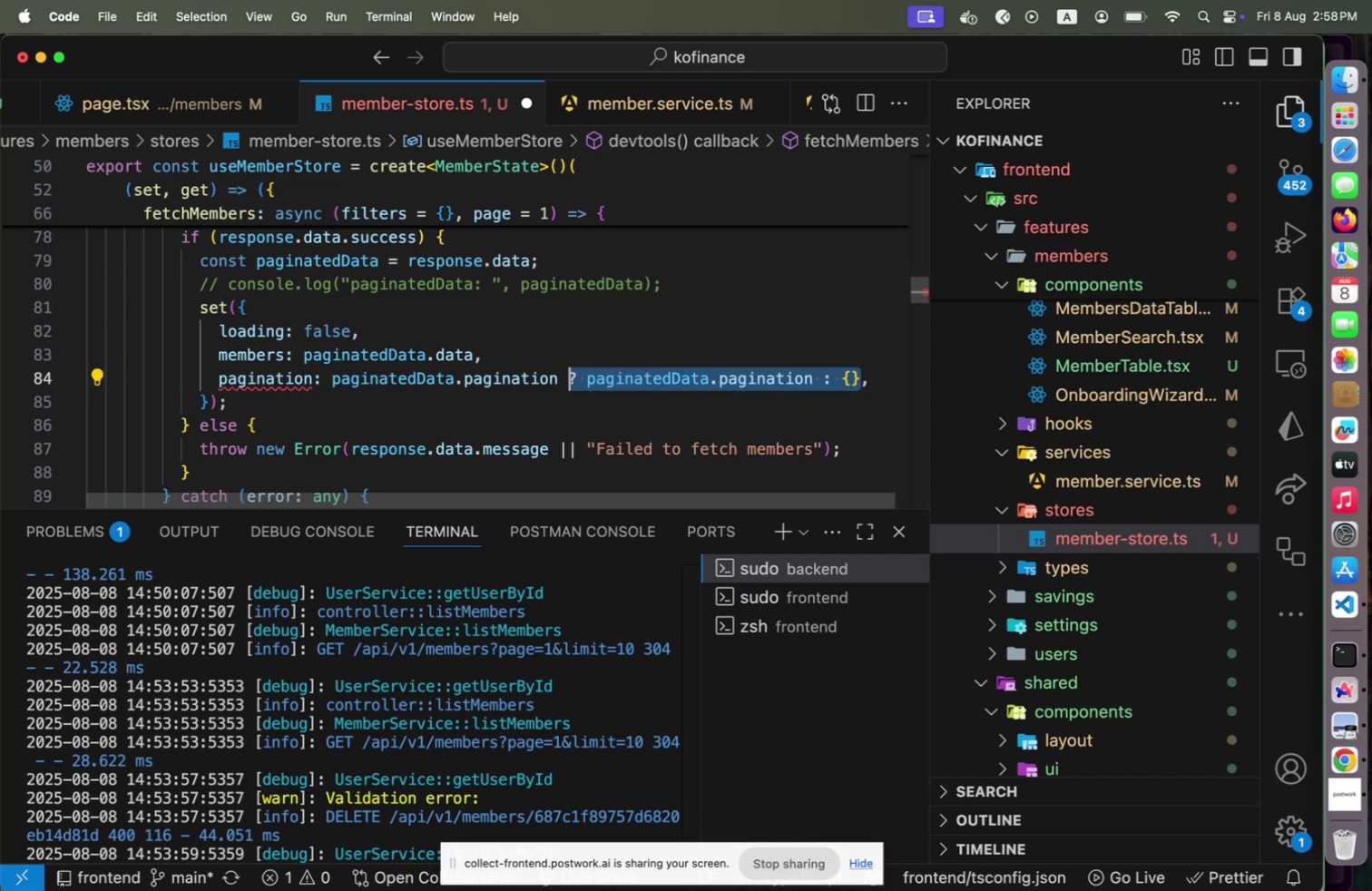 
key(Shift+ArrowLeft)
 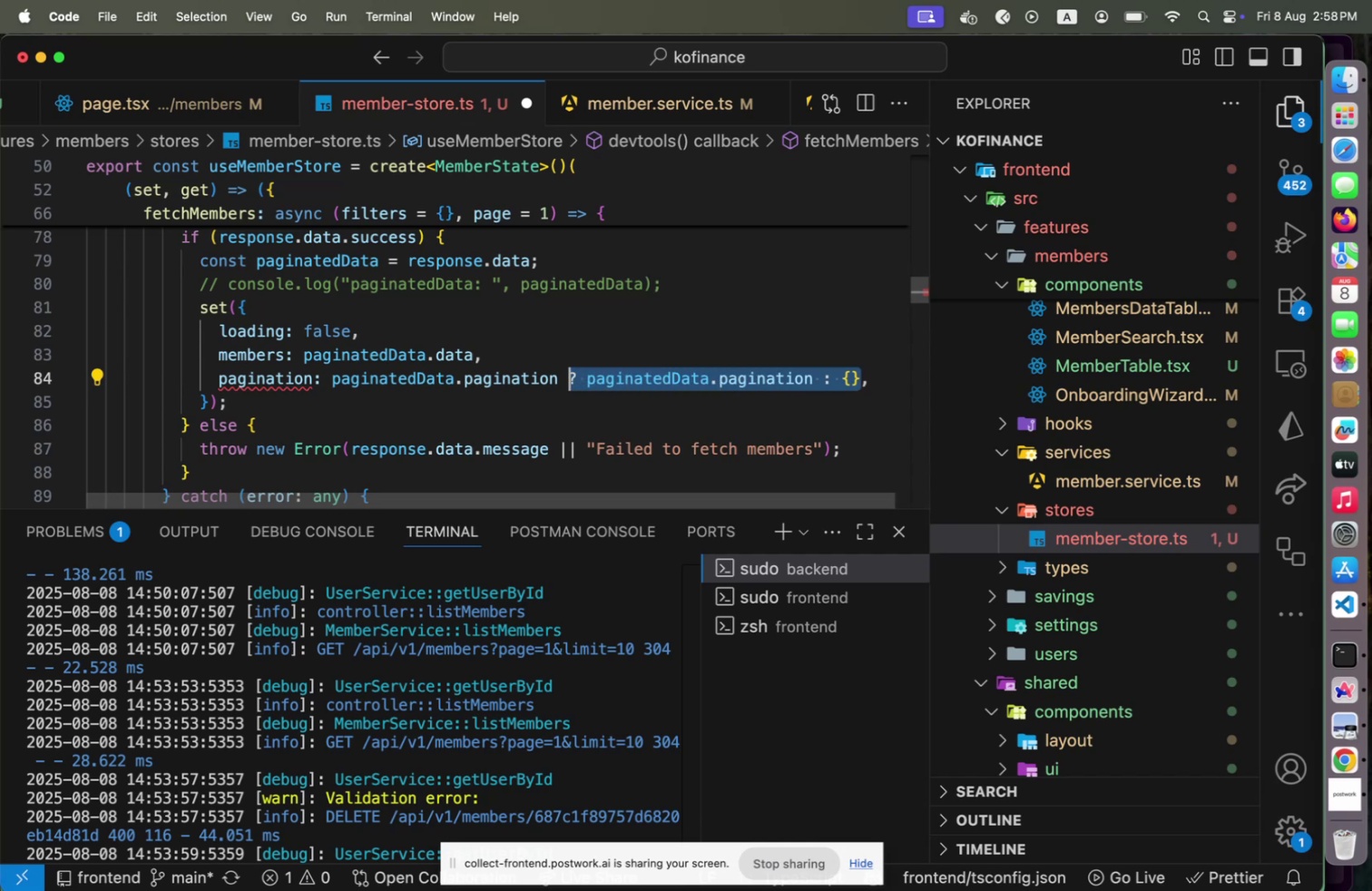 
key(Backspace)
 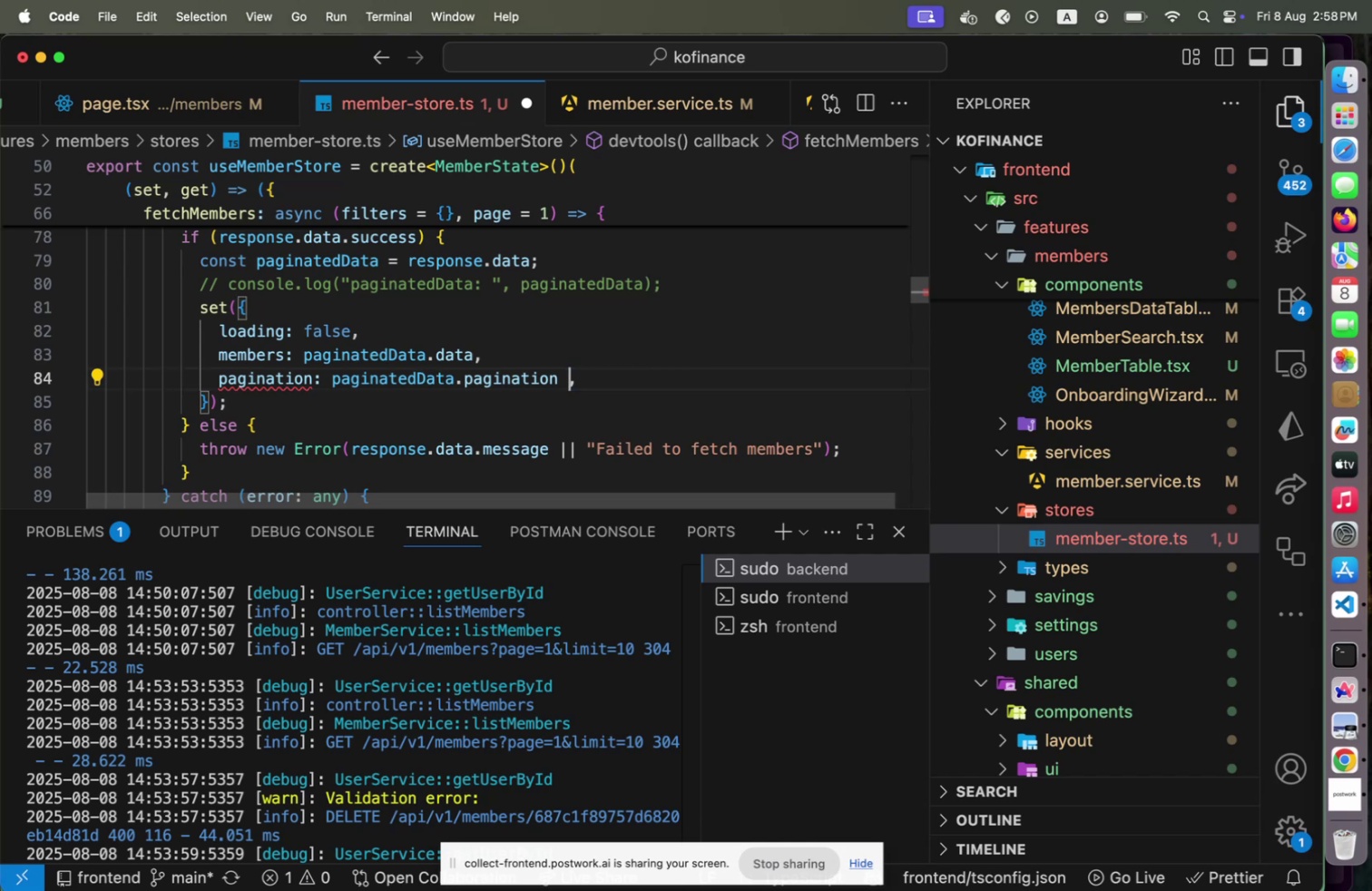 
key(Backspace)
 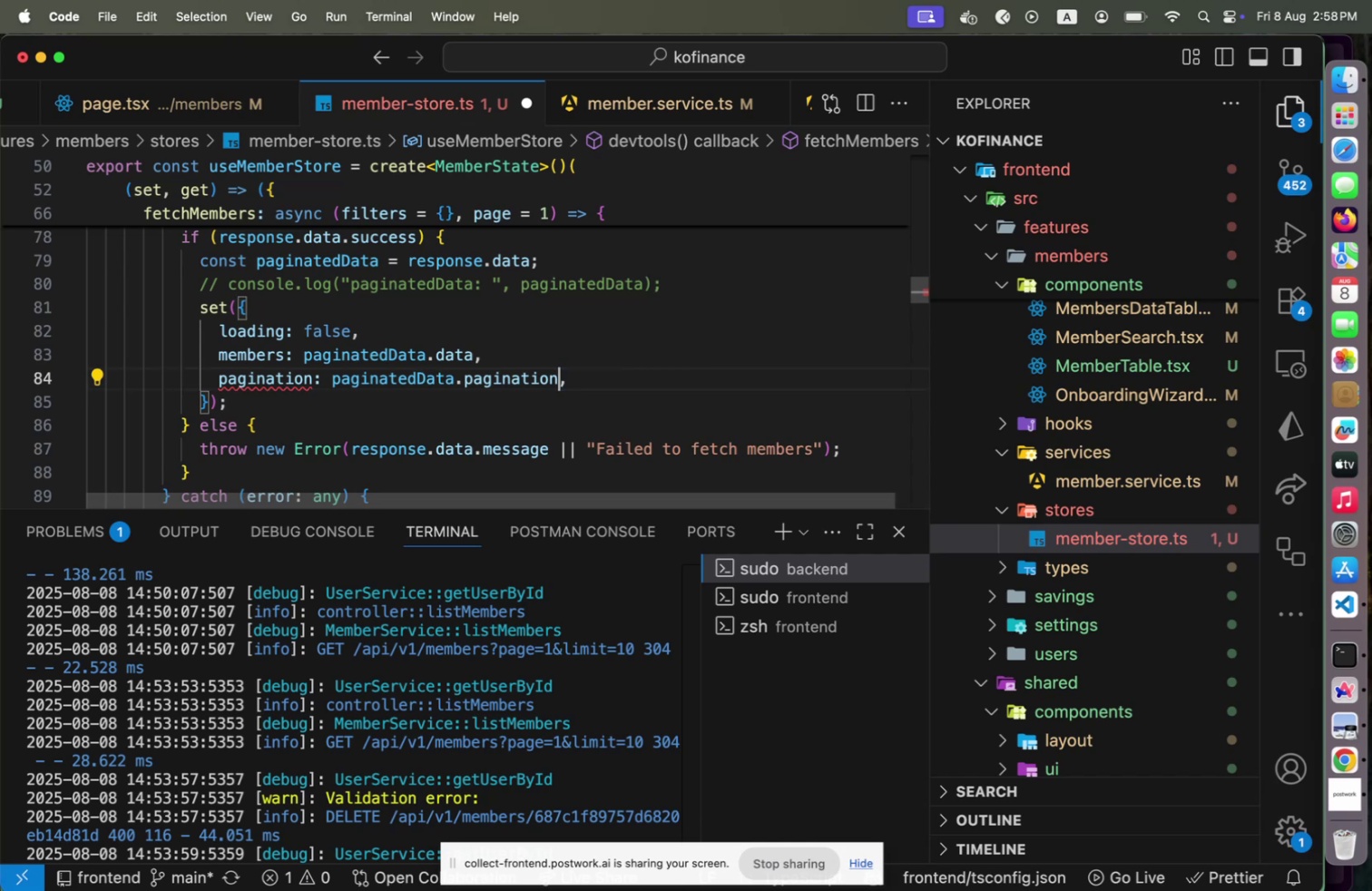 
key(ArrowRight)
 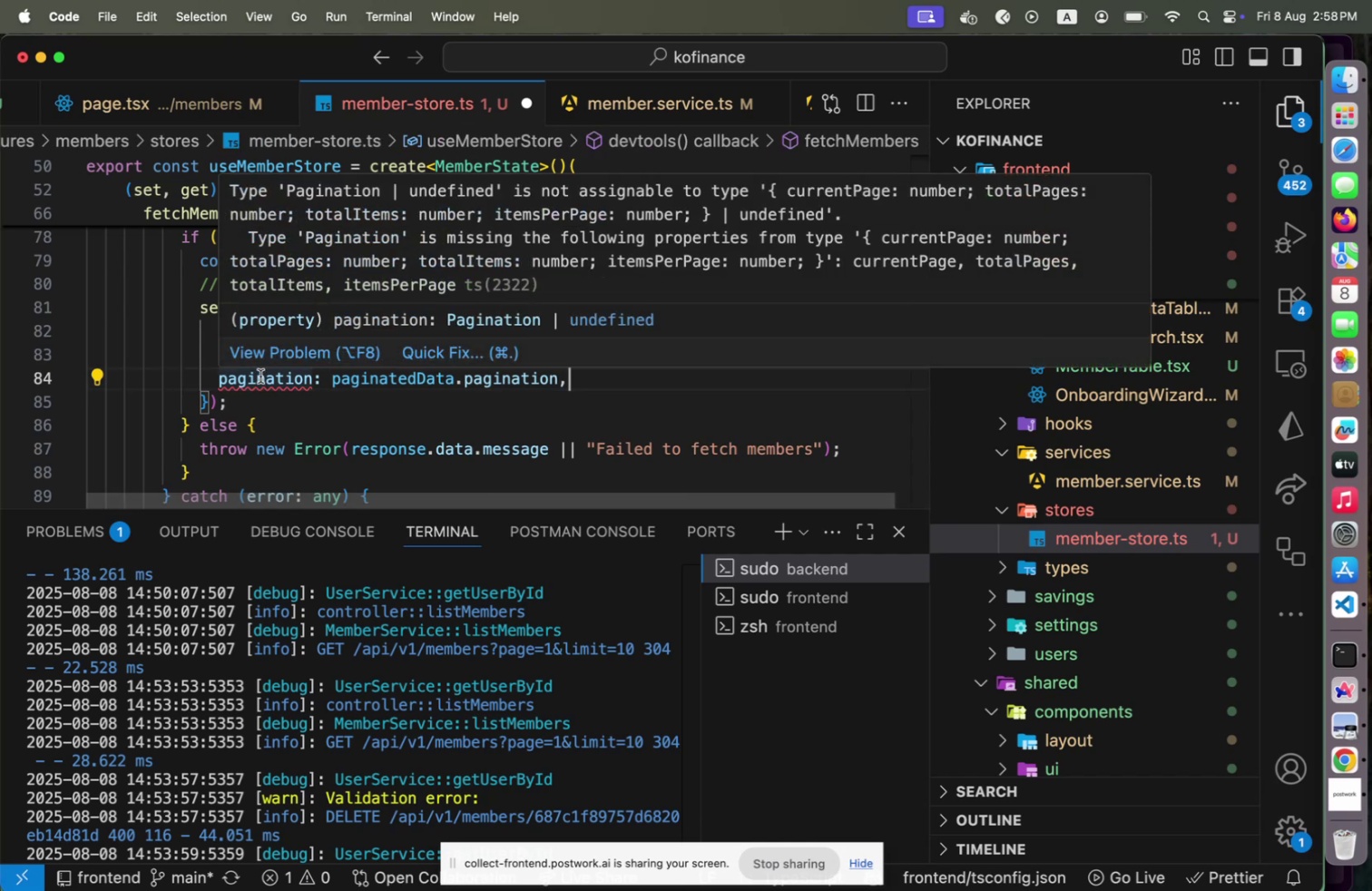 
wait(6.77)
 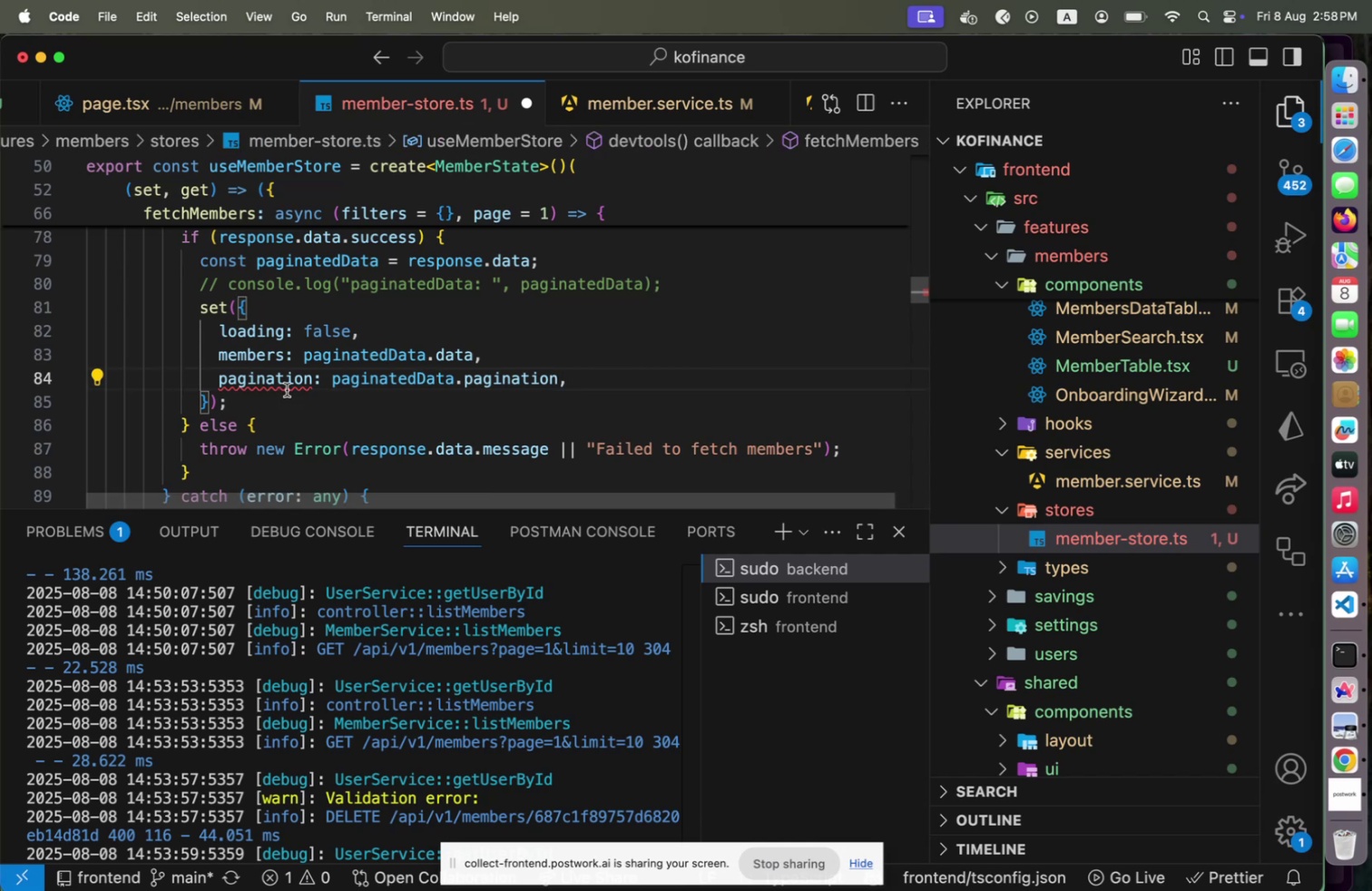 
key(ArrowLeft)
 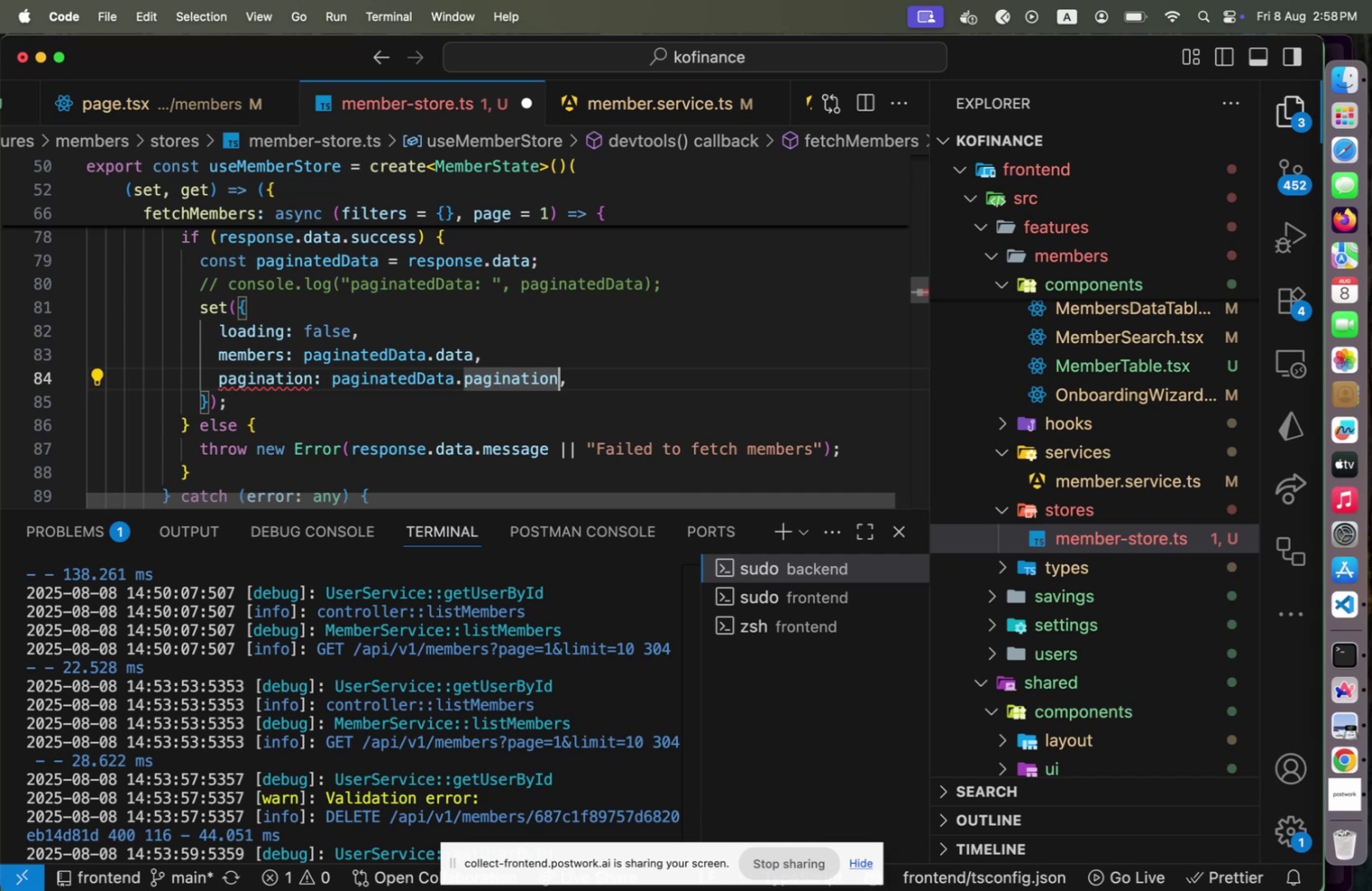 
type( as any)
 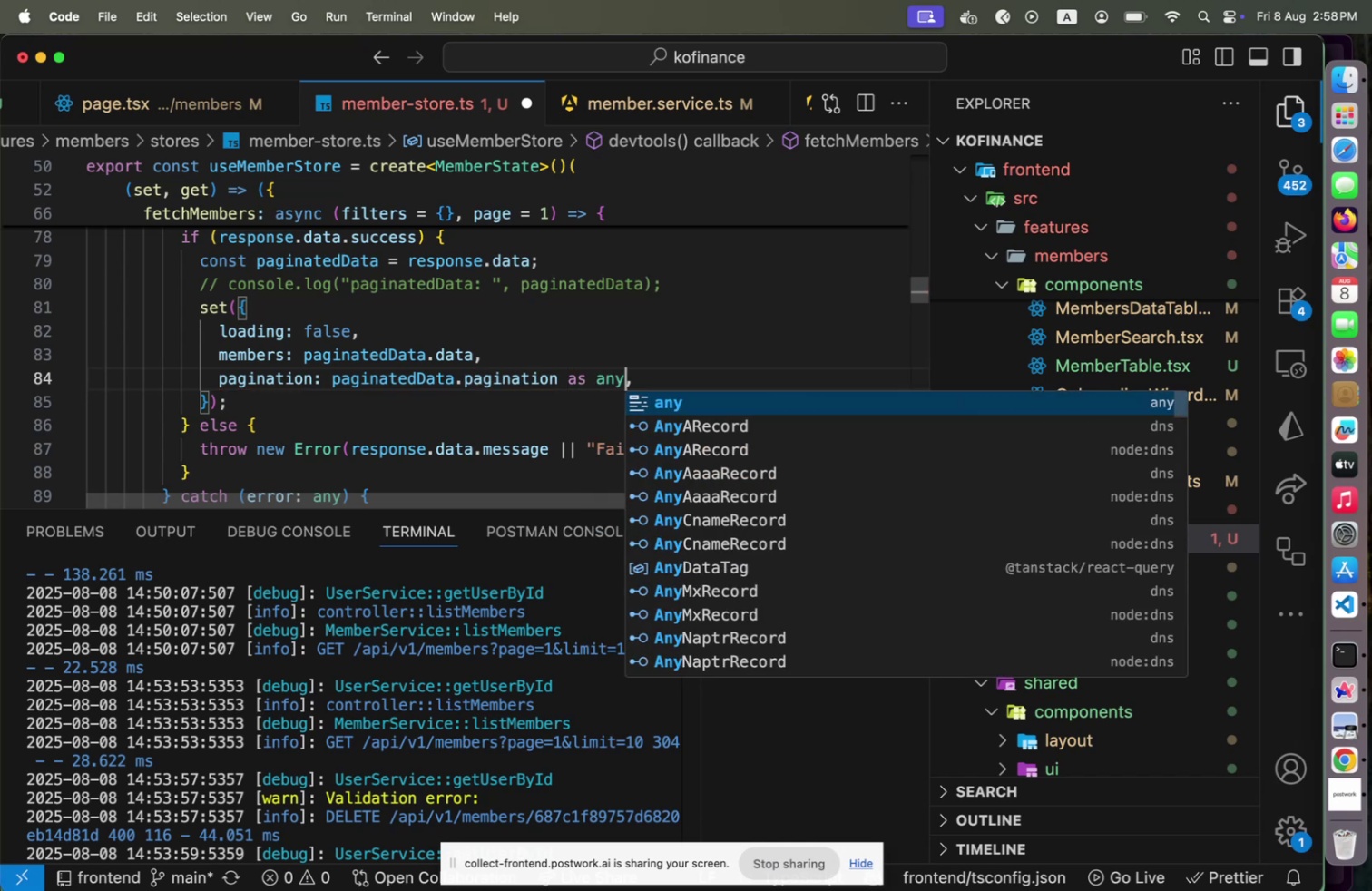 
key(ArrowRight)
 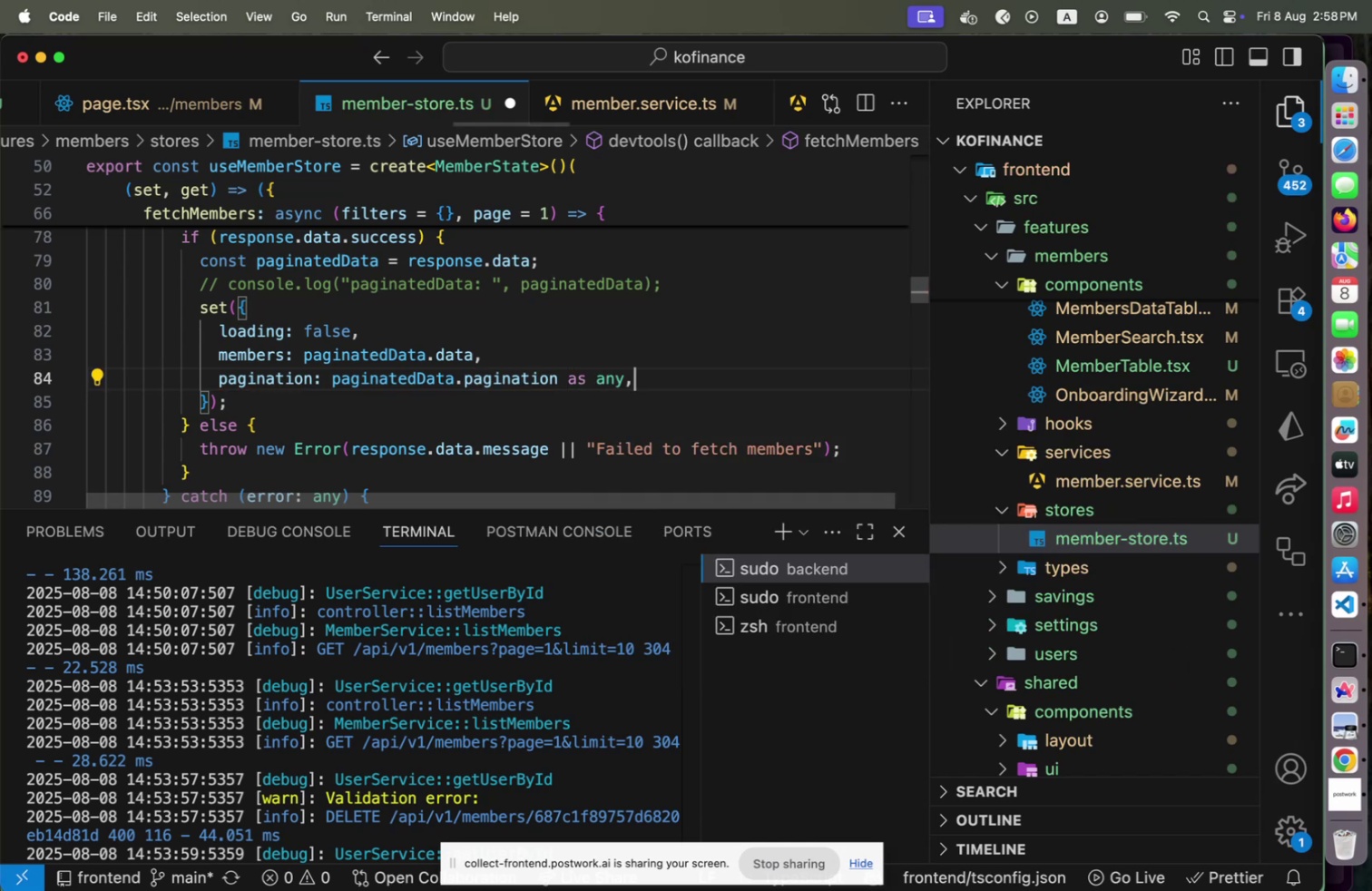 
key(Meta+CommandLeft)
 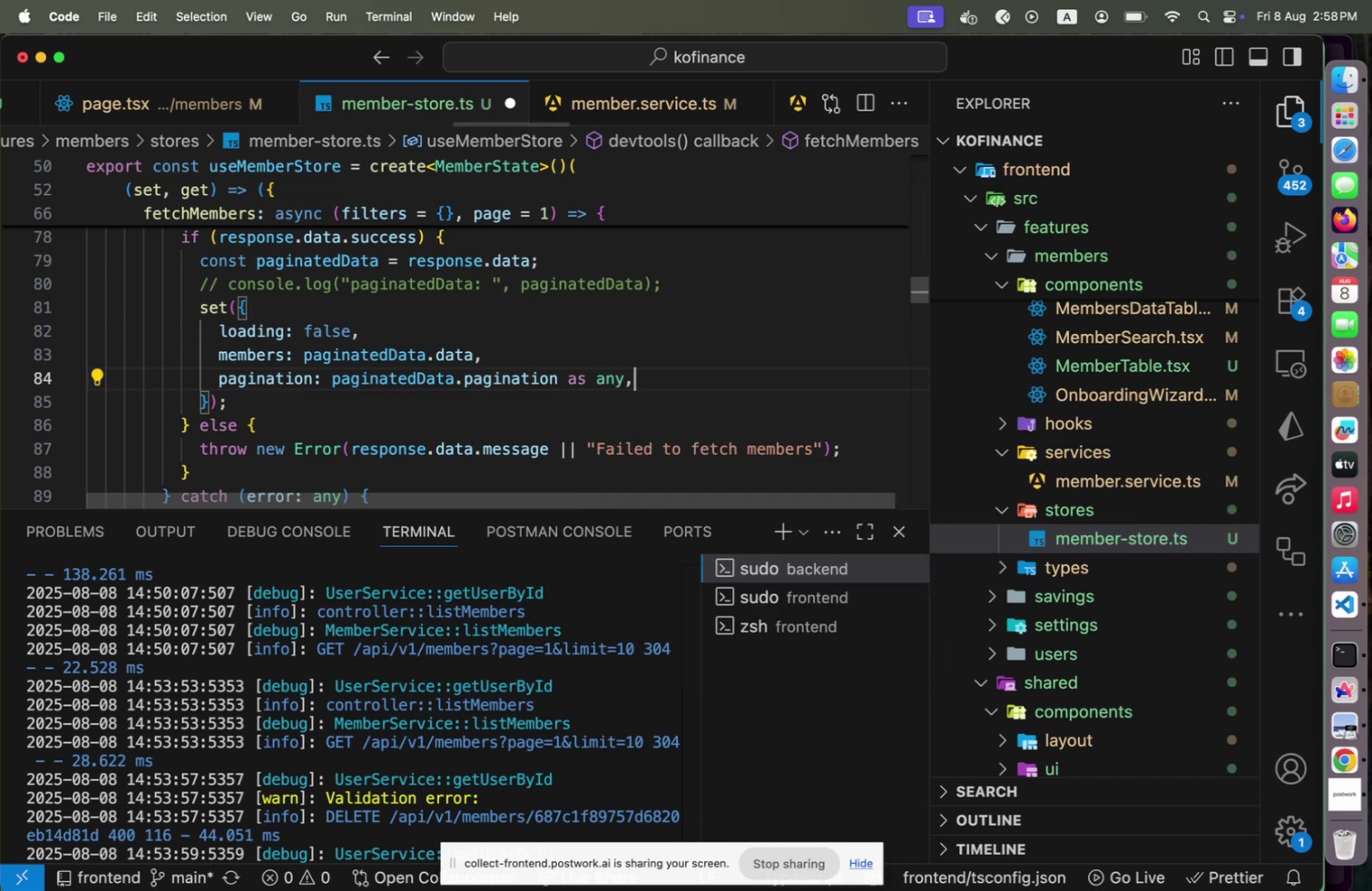 
key(Meta+S)
 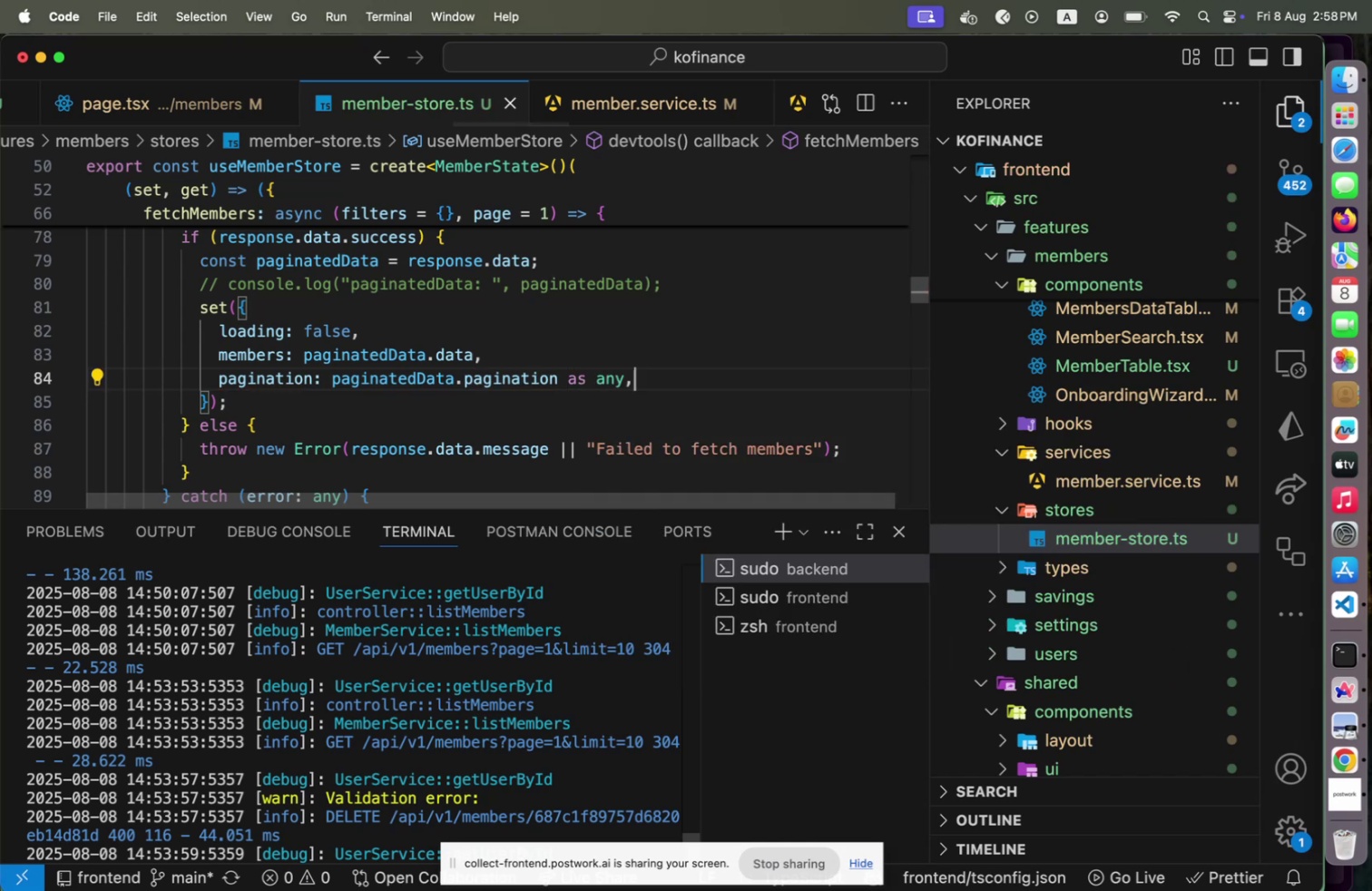 
key(Meta+CommandLeft)
 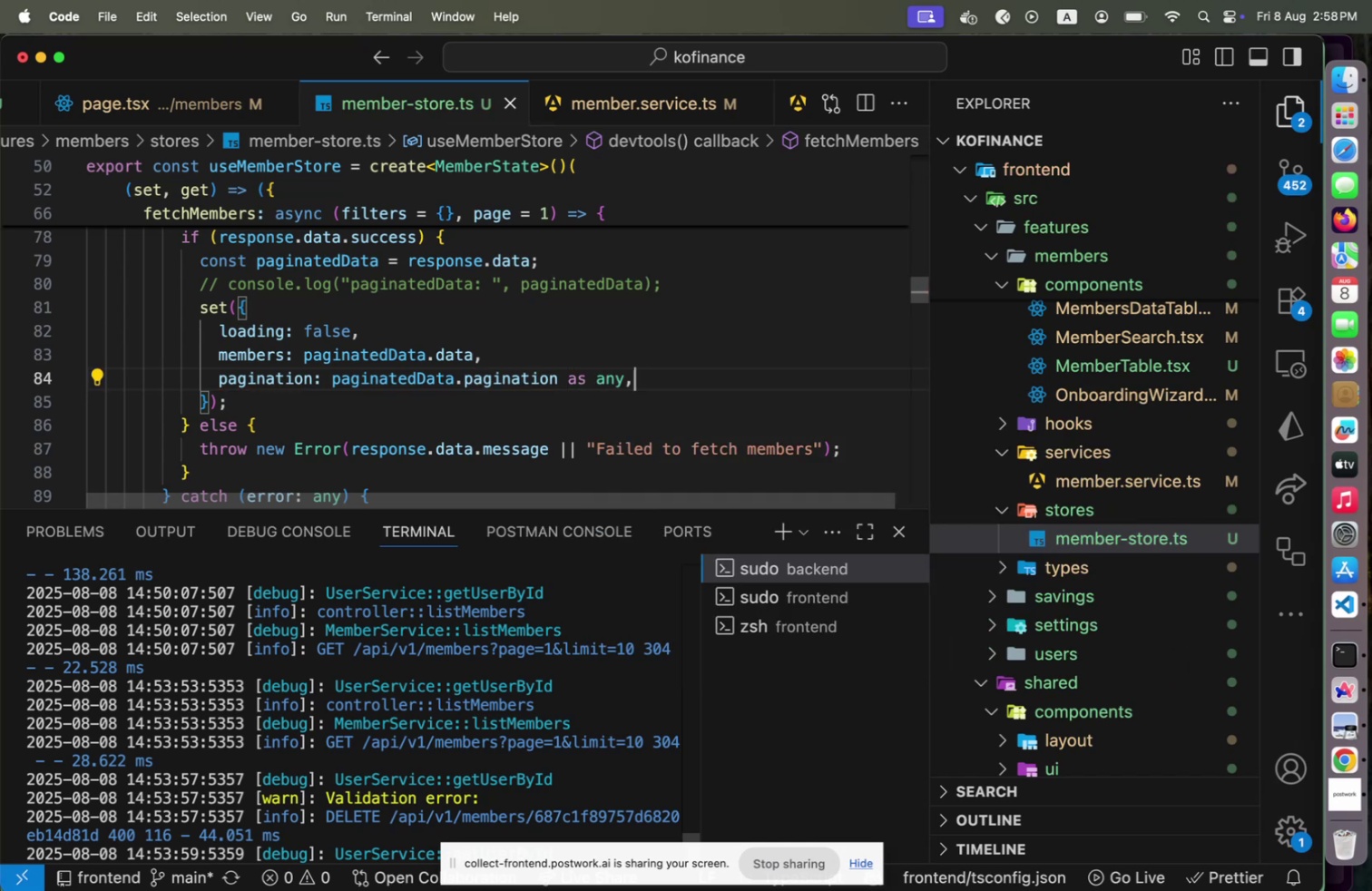 
key(Meta+Tab)
 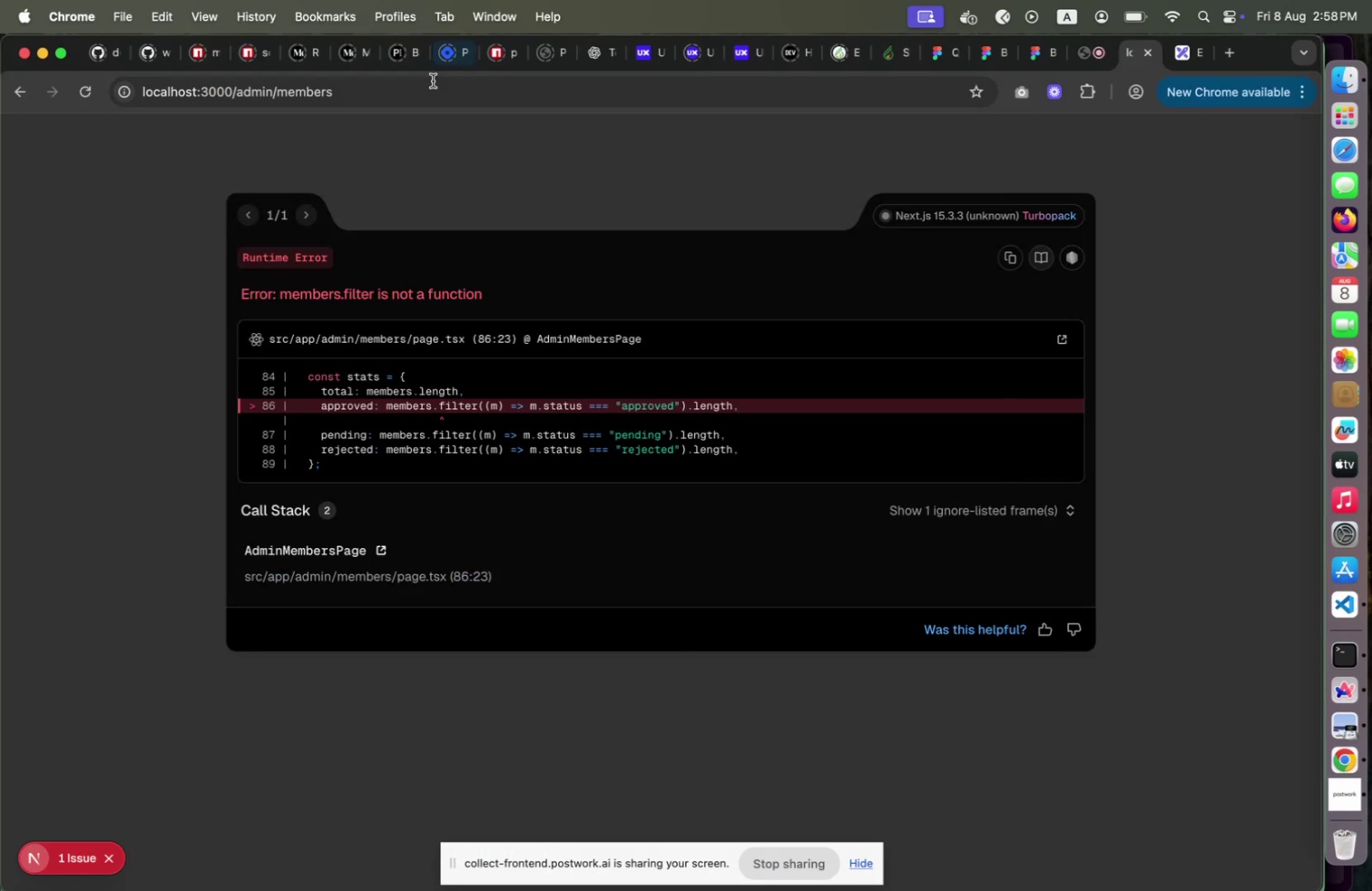 
left_click([429, 86])
 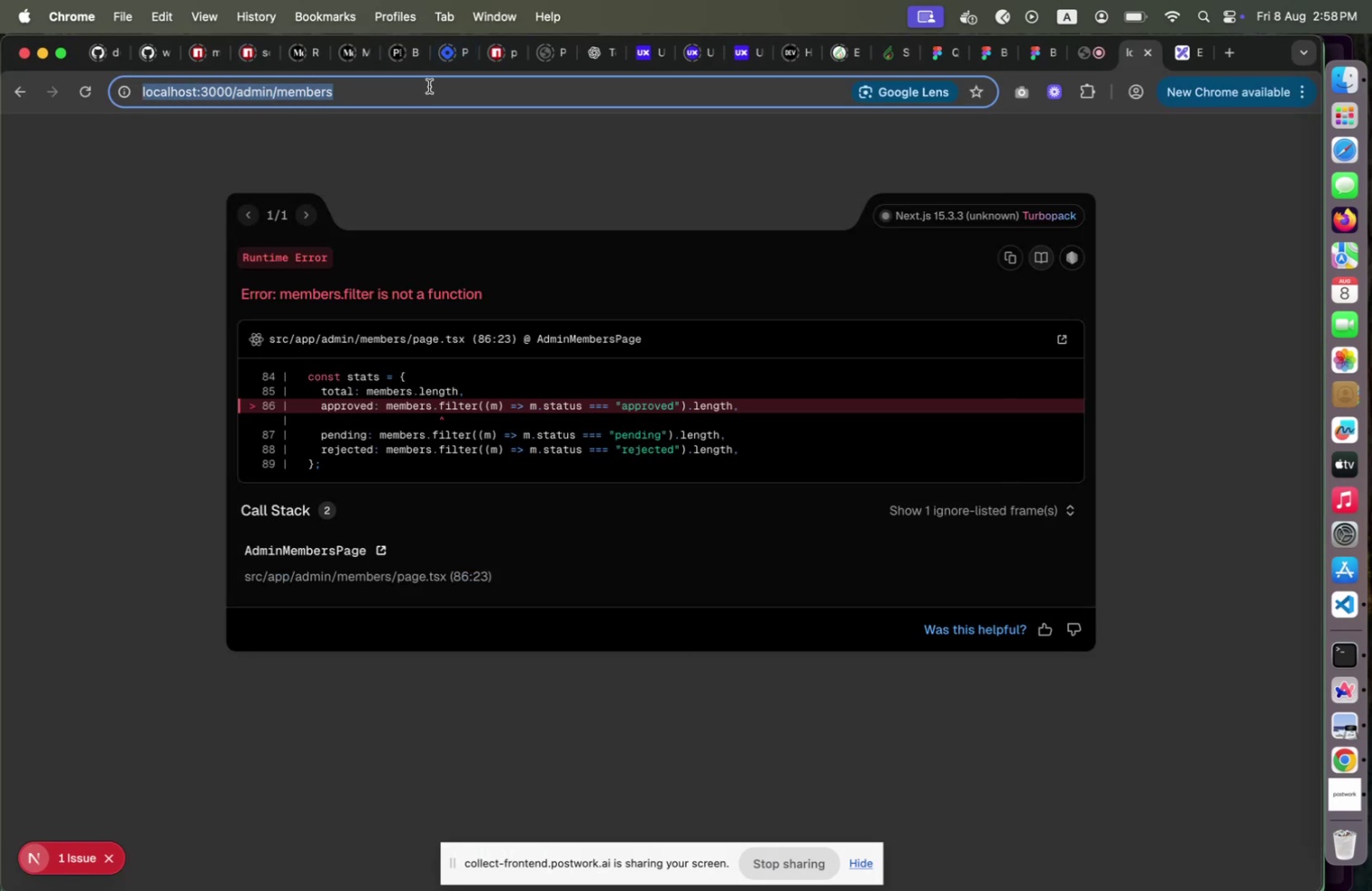 
key(Enter)
 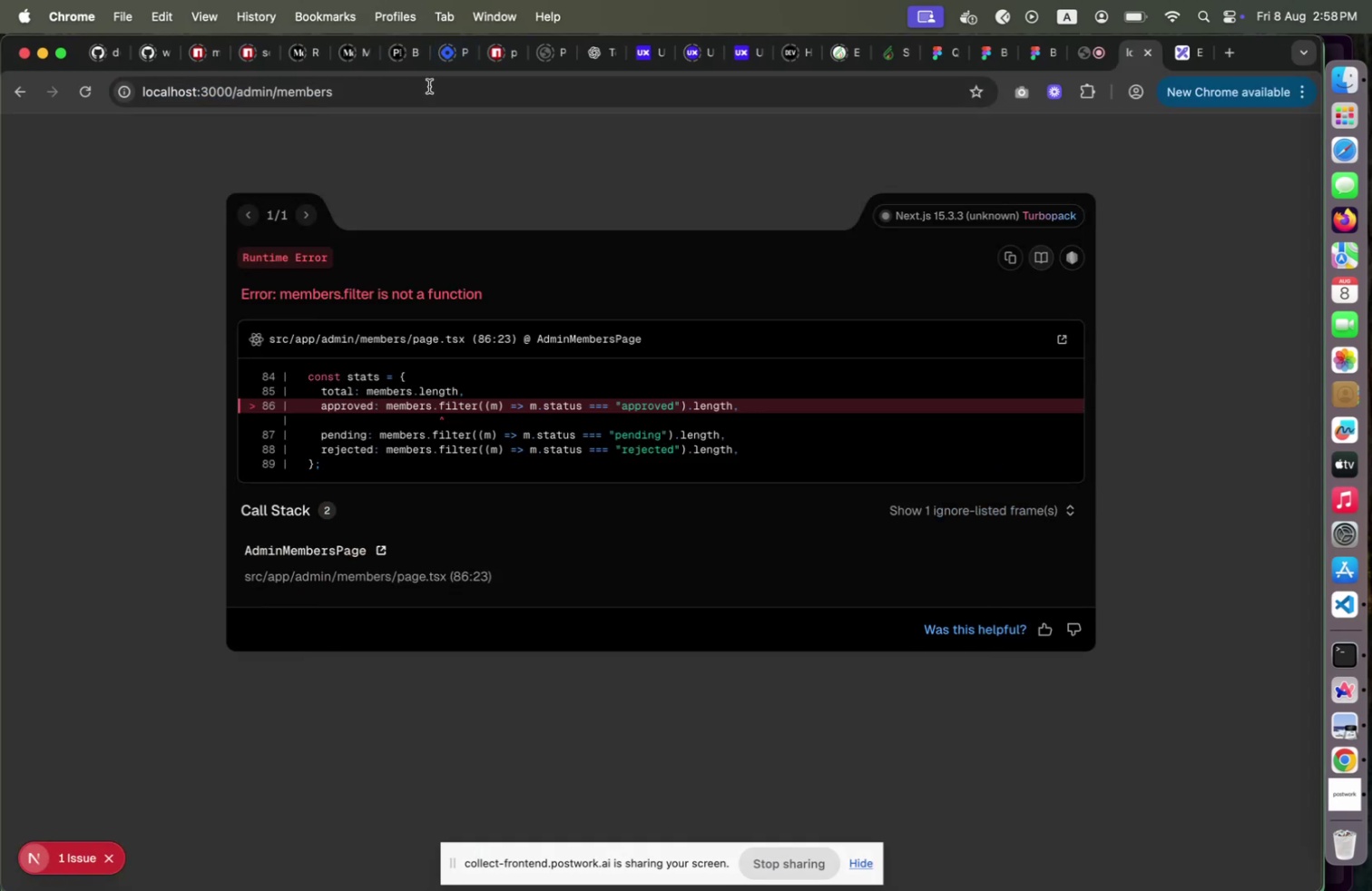 
wait(8.96)
 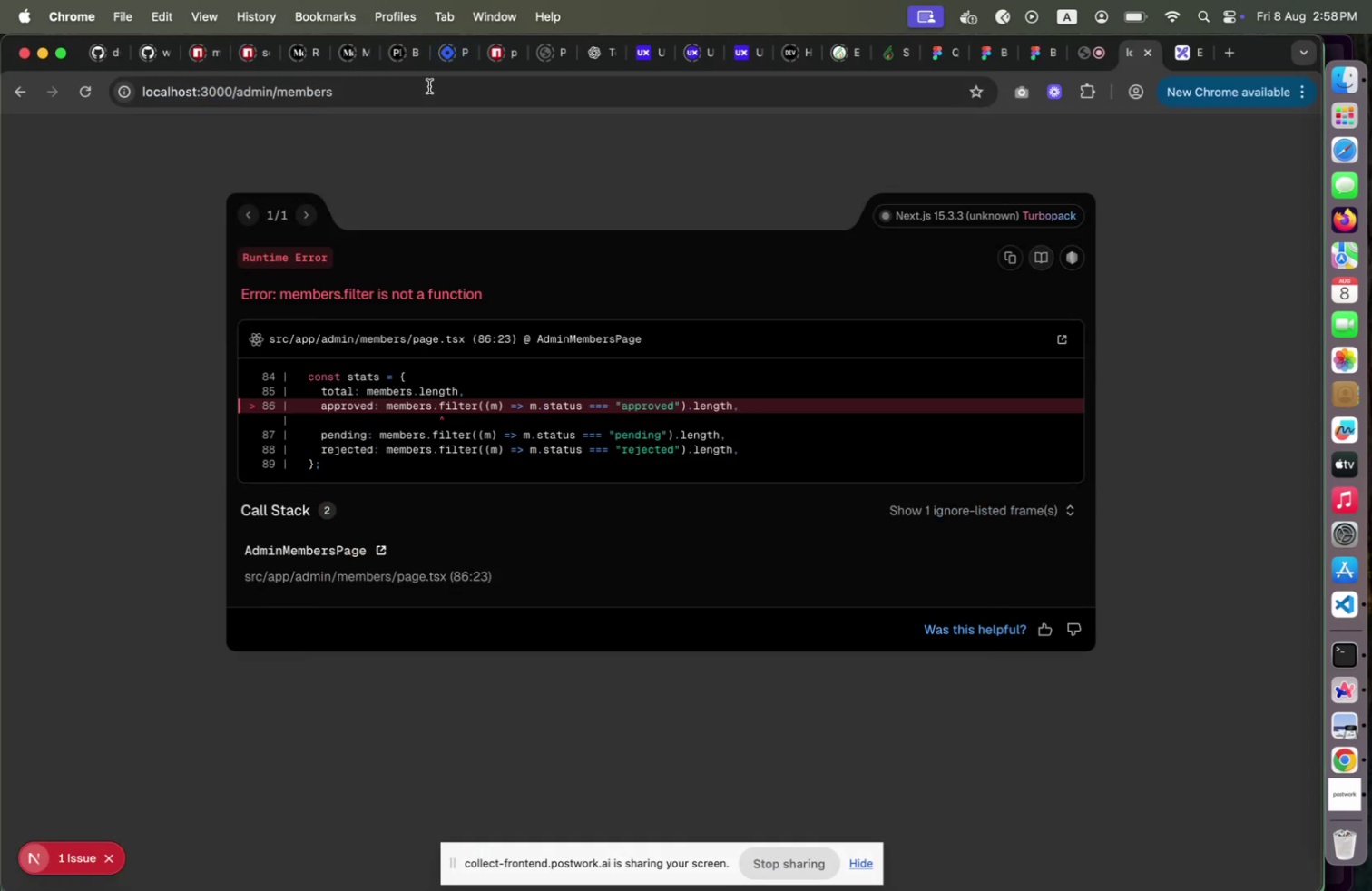 
key(Meta+CommandLeft)
 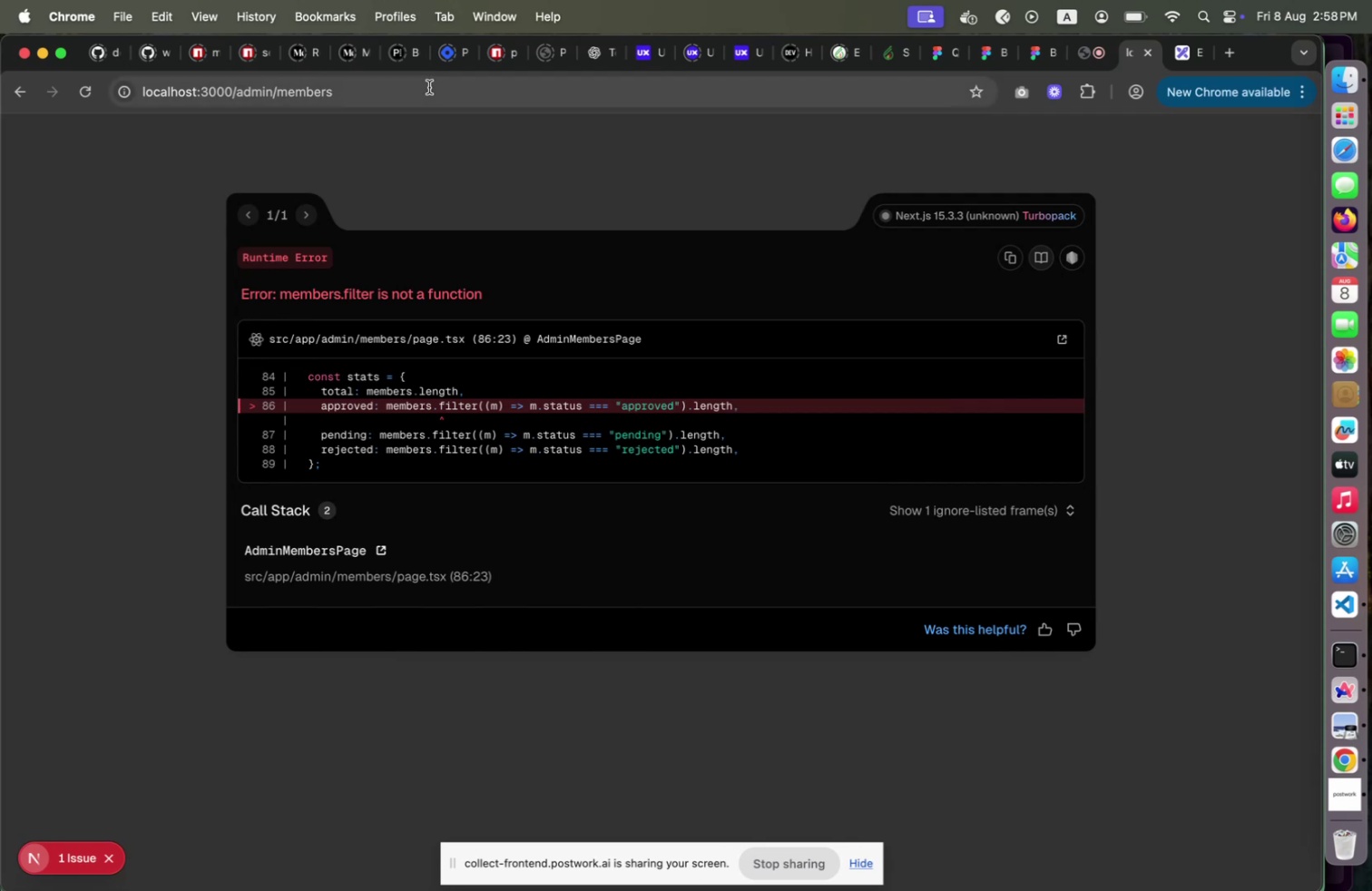 
key(Meta+Tab)
 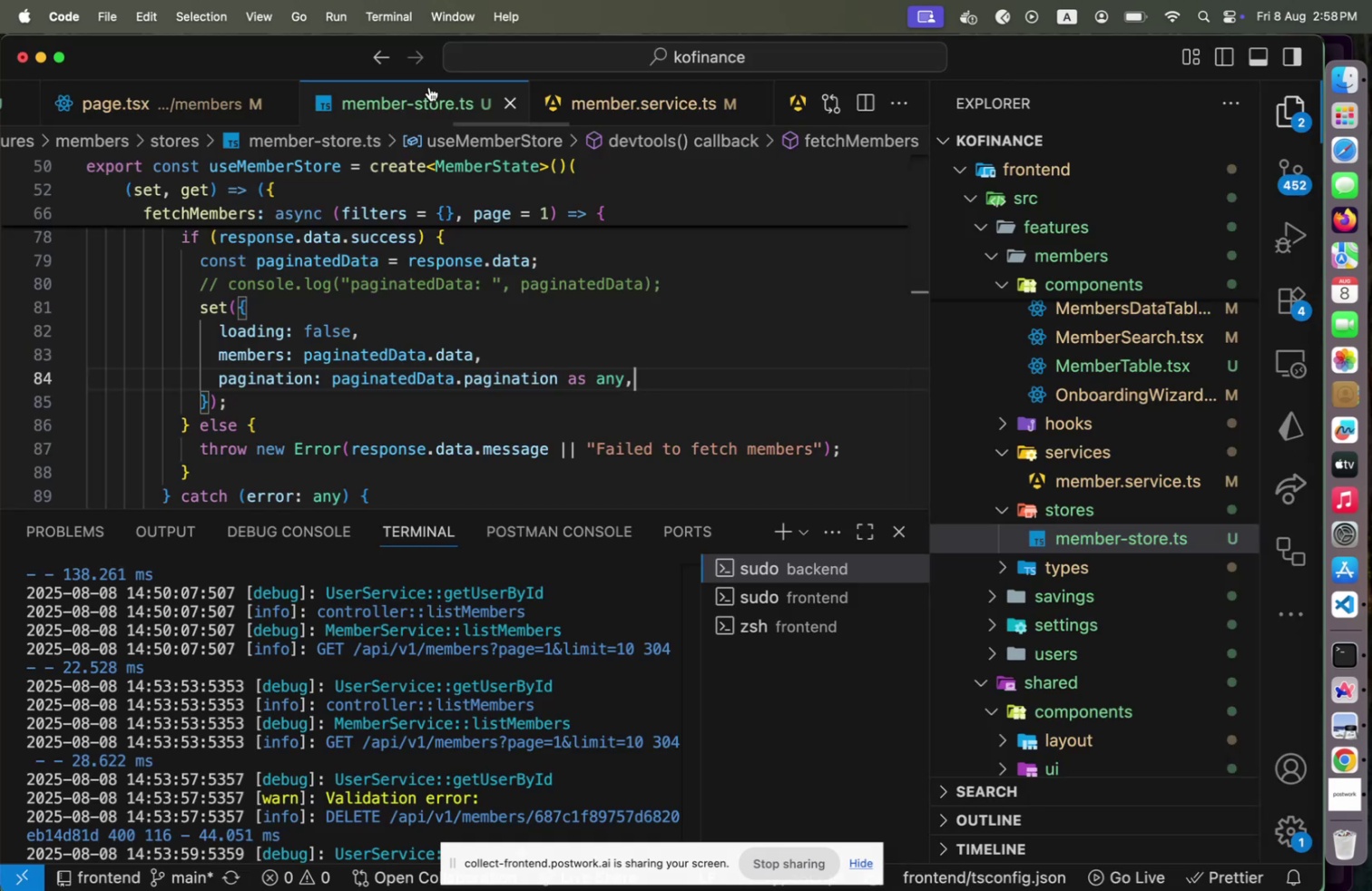 
key(ArrowUp)
 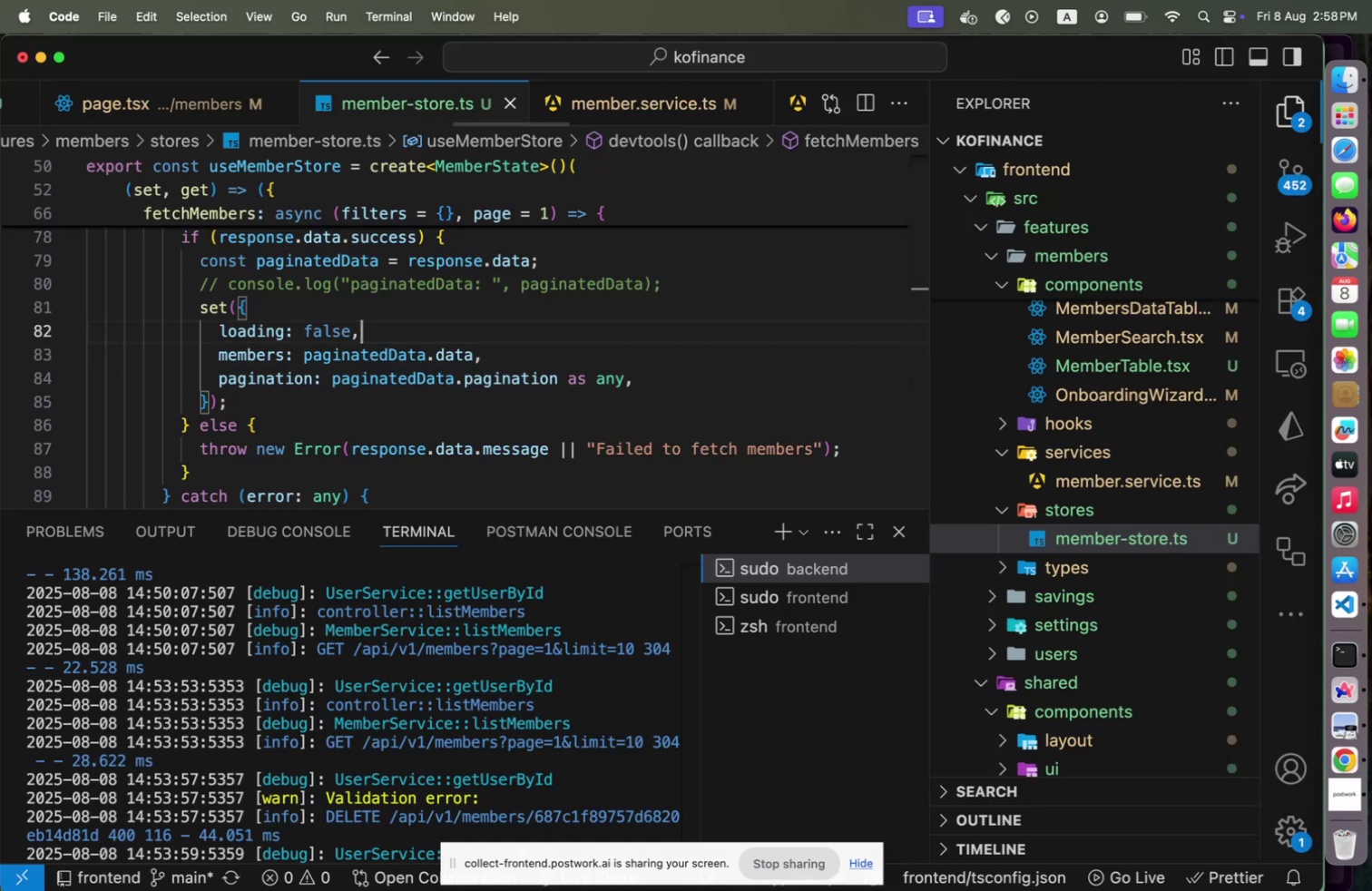 
key(ArrowUp)
 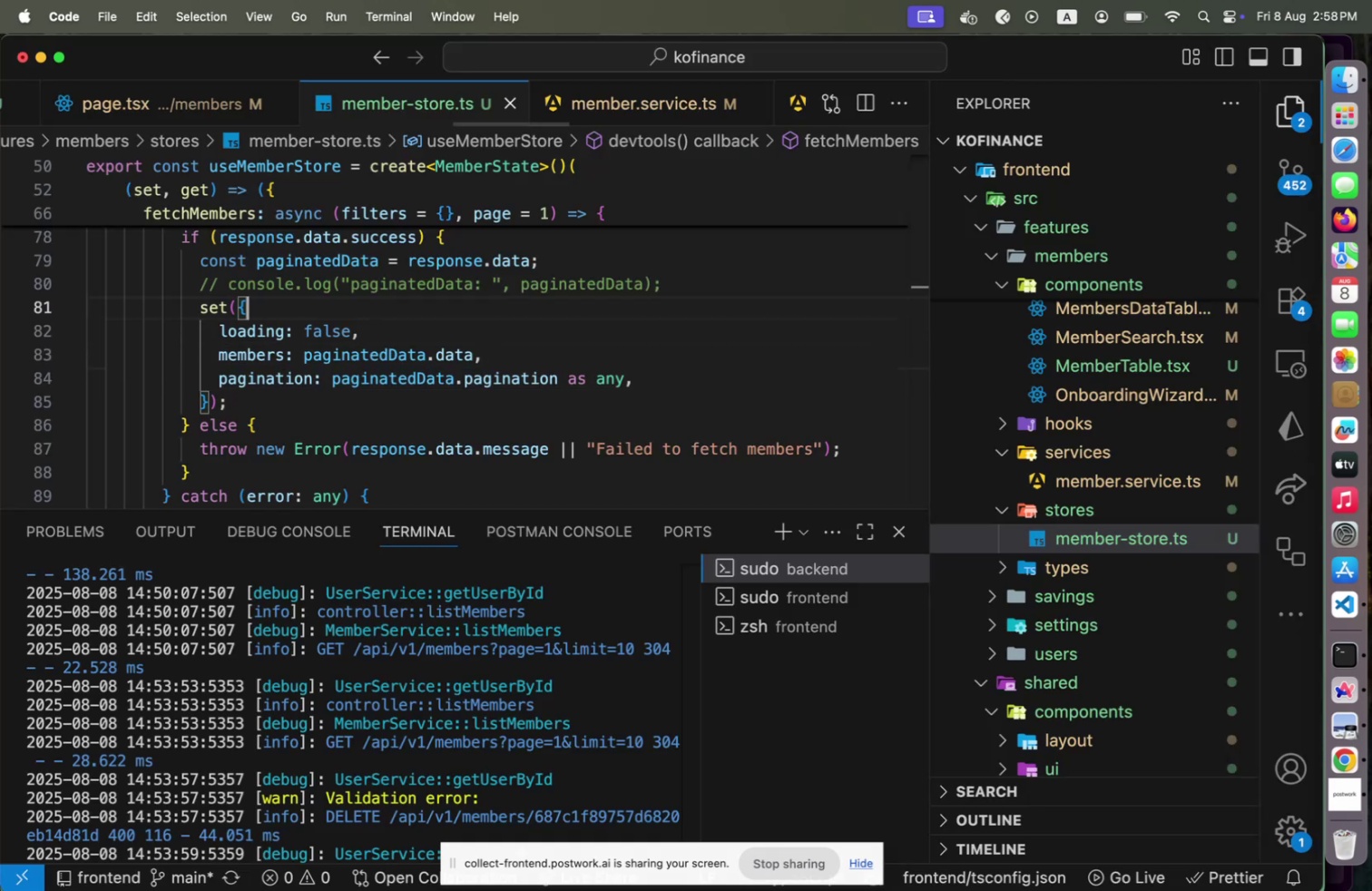 
key(ArrowUp)
 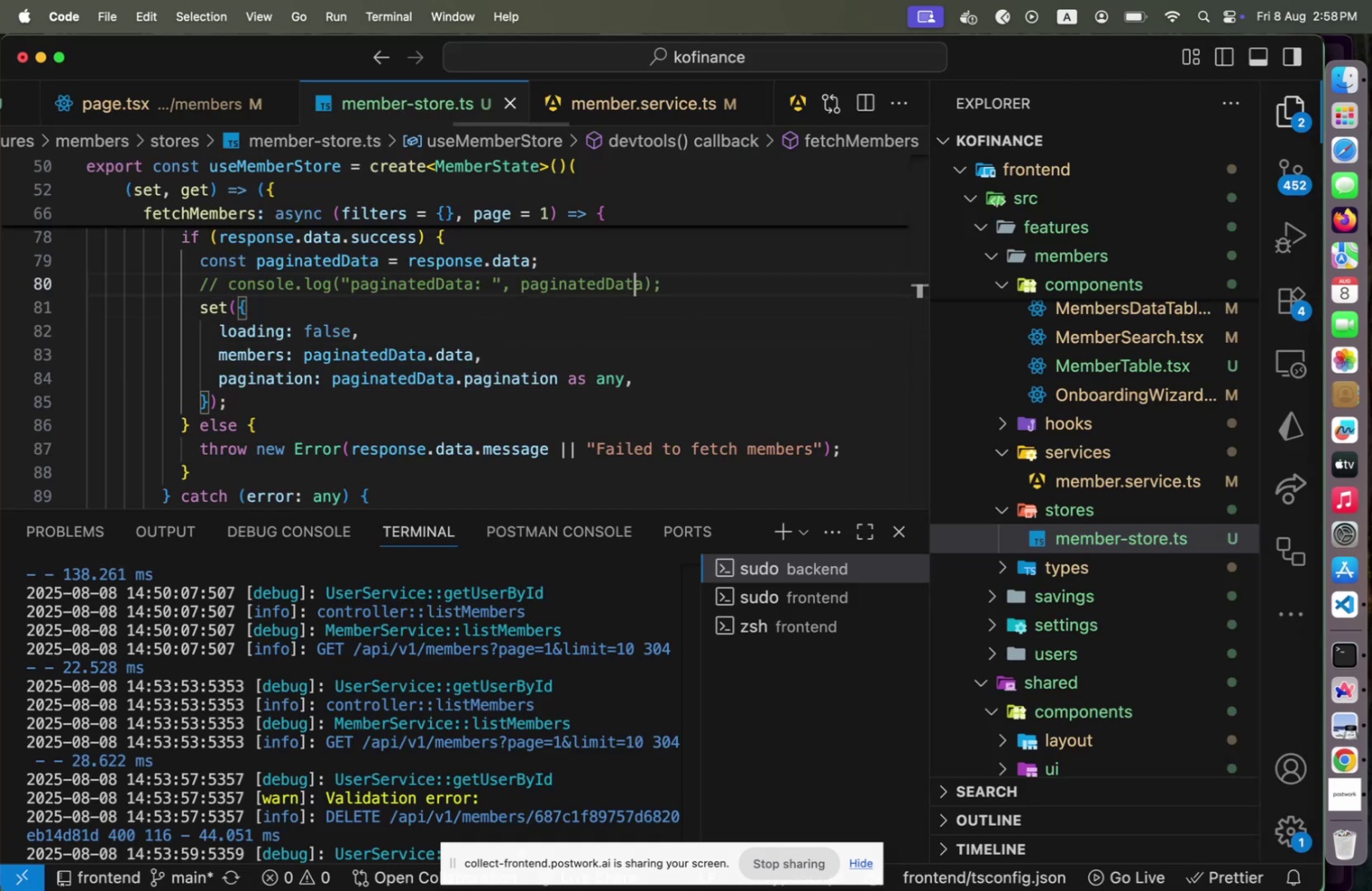 
key(ArrowUp)
 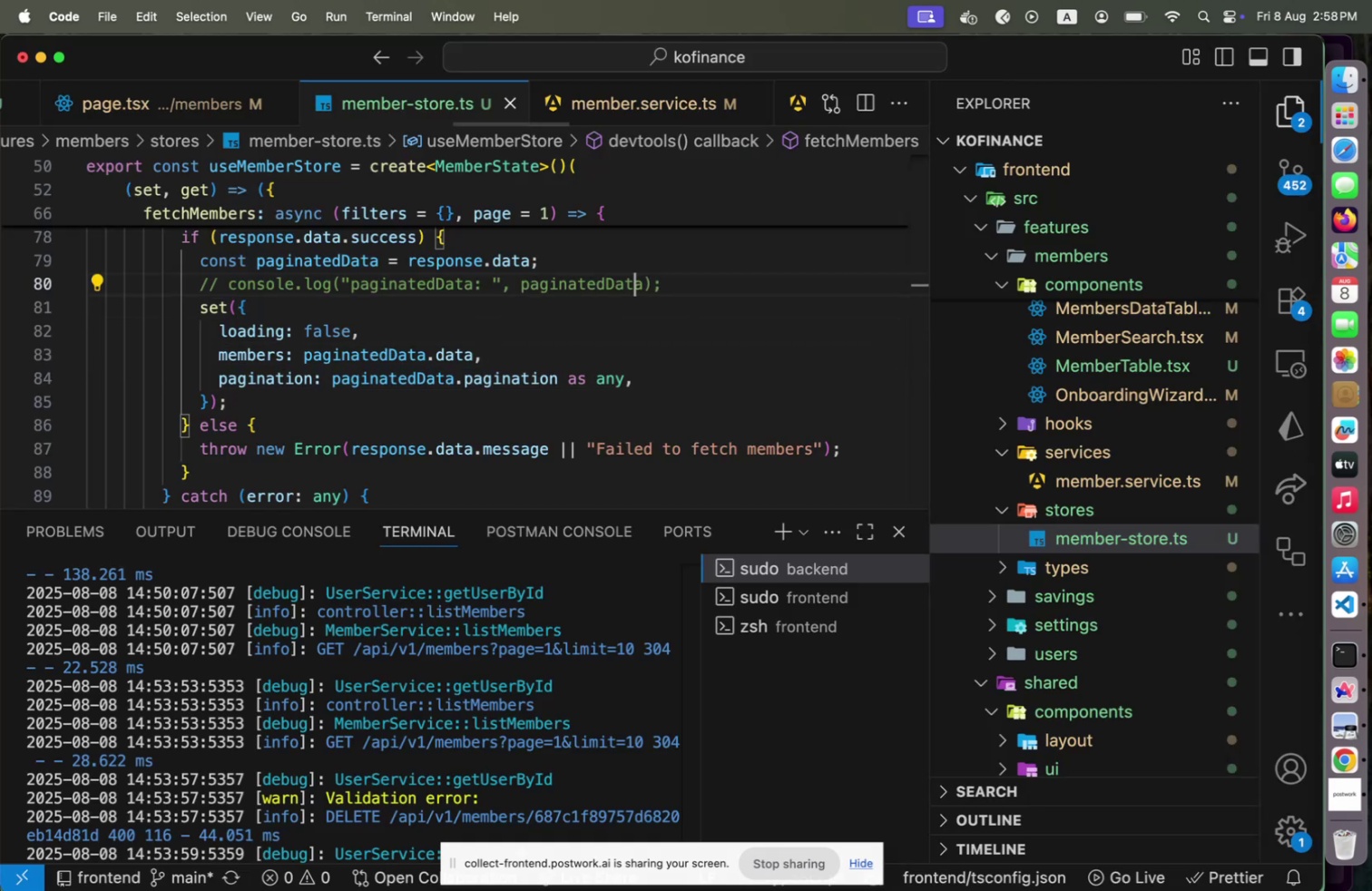 
key(Meta+CommandLeft)
 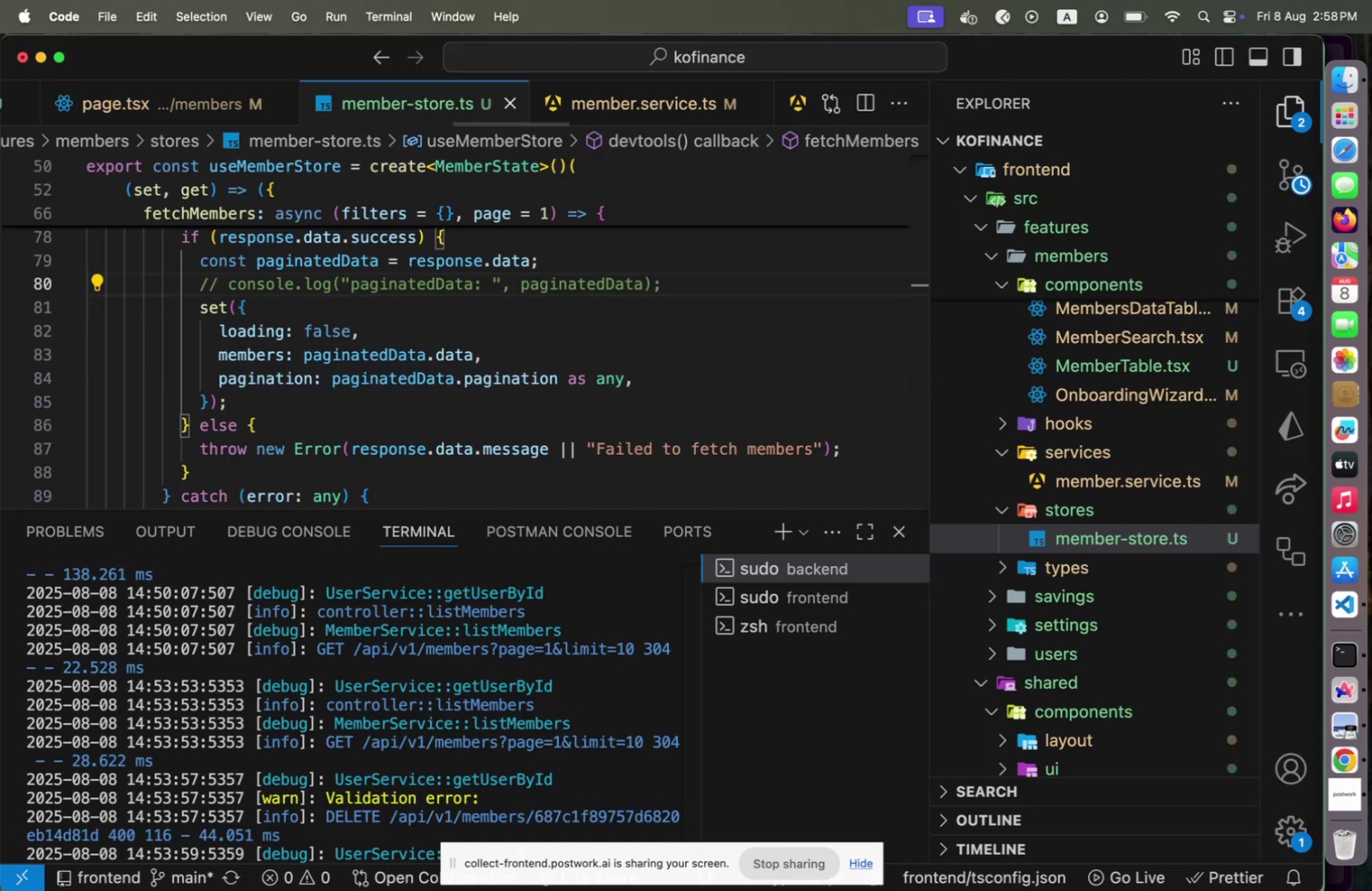 
key(Meta+Slash)
 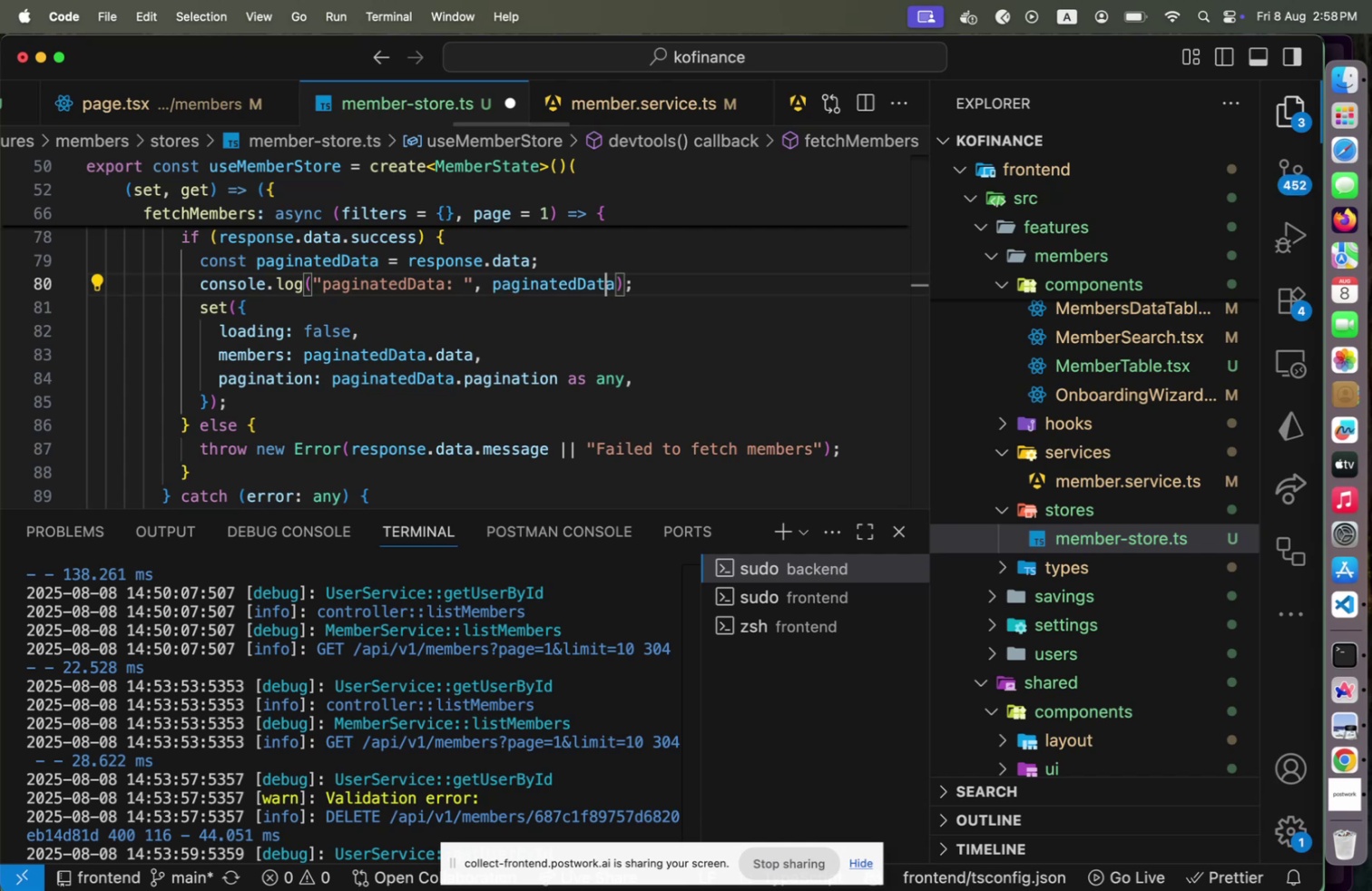 
key(Meta+CommandLeft)
 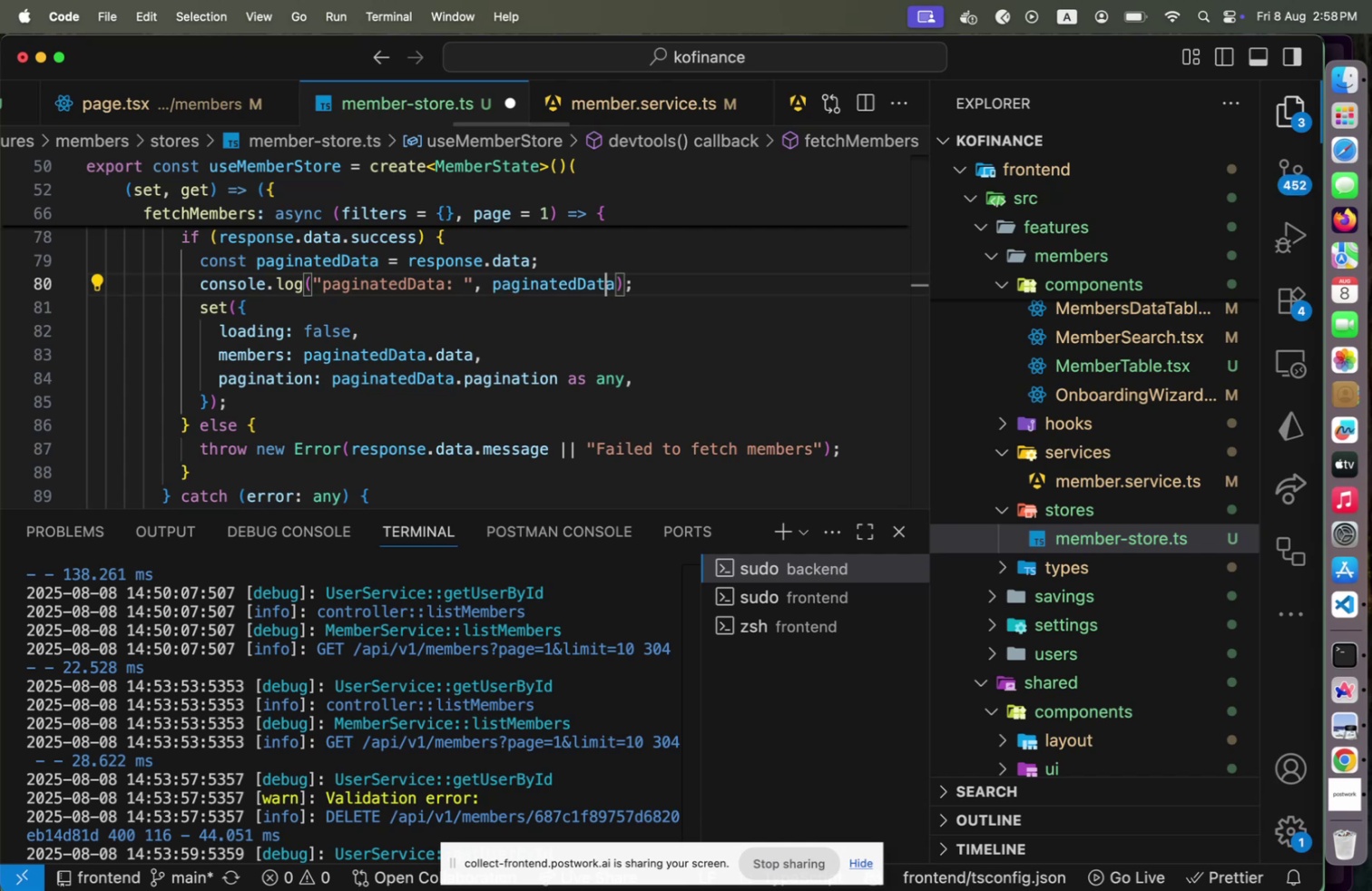 
key(Meta+S)
 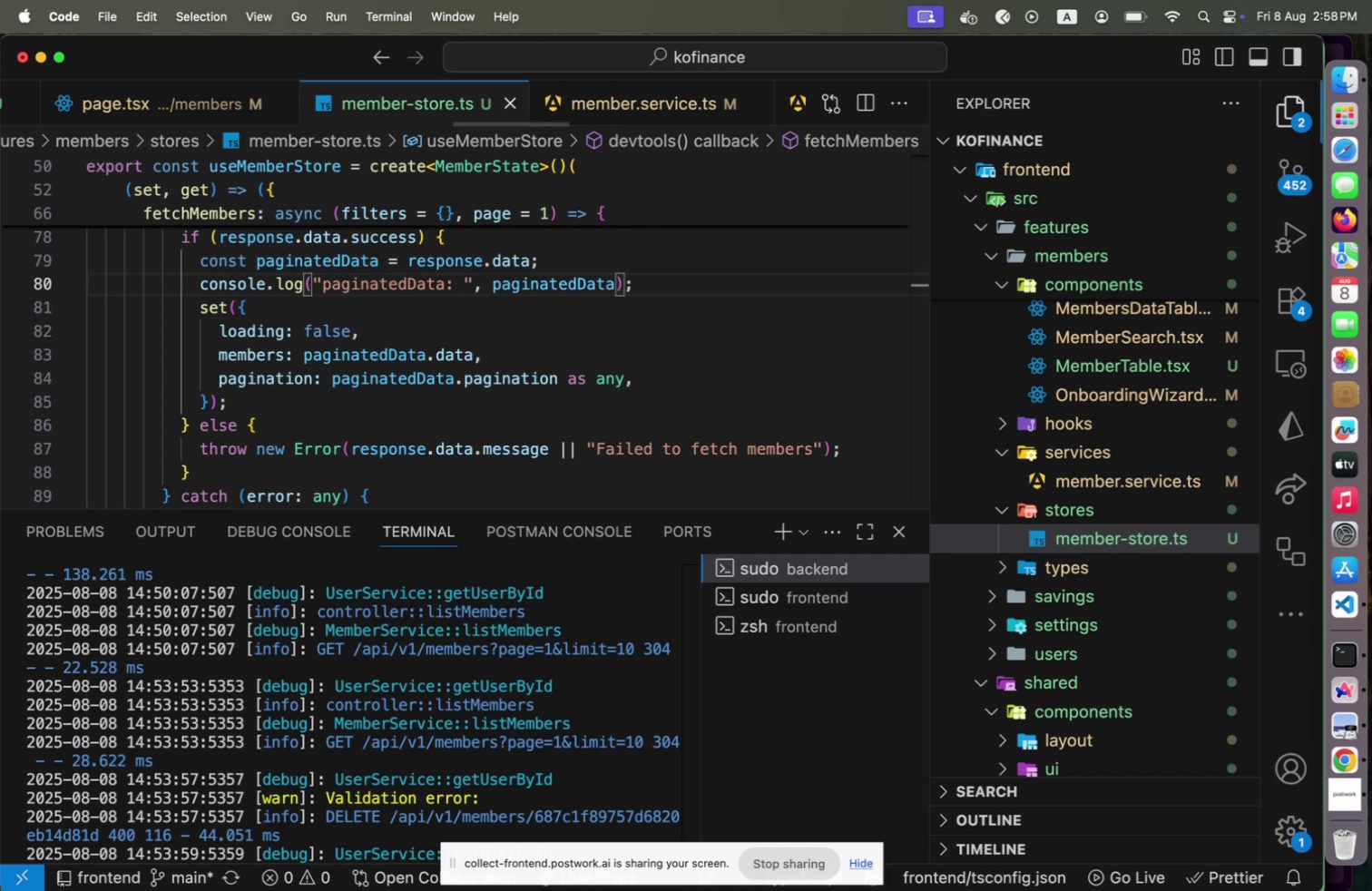 
key(Meta+CommandLeft)
 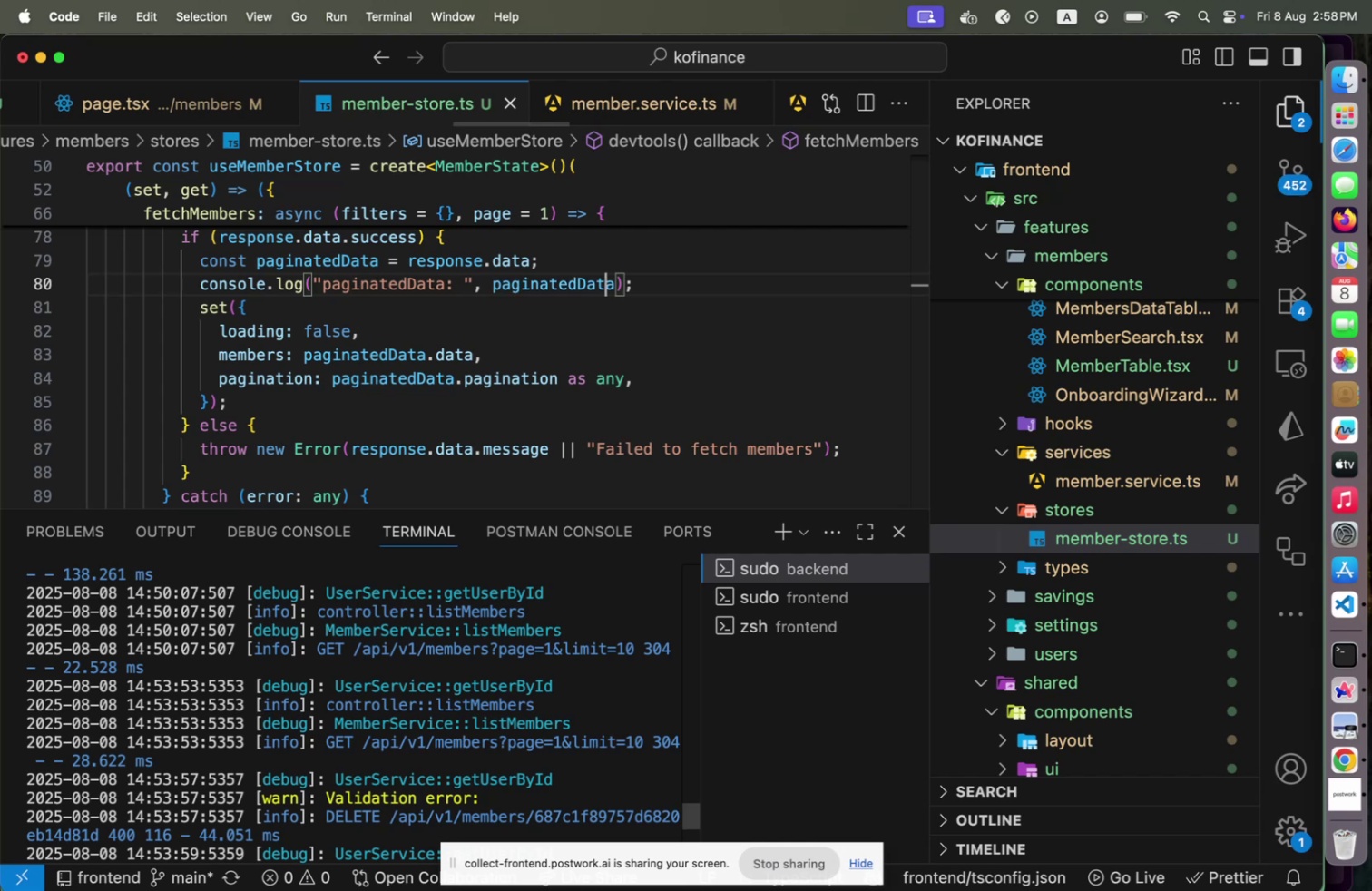 
key(Meta+Tab)
 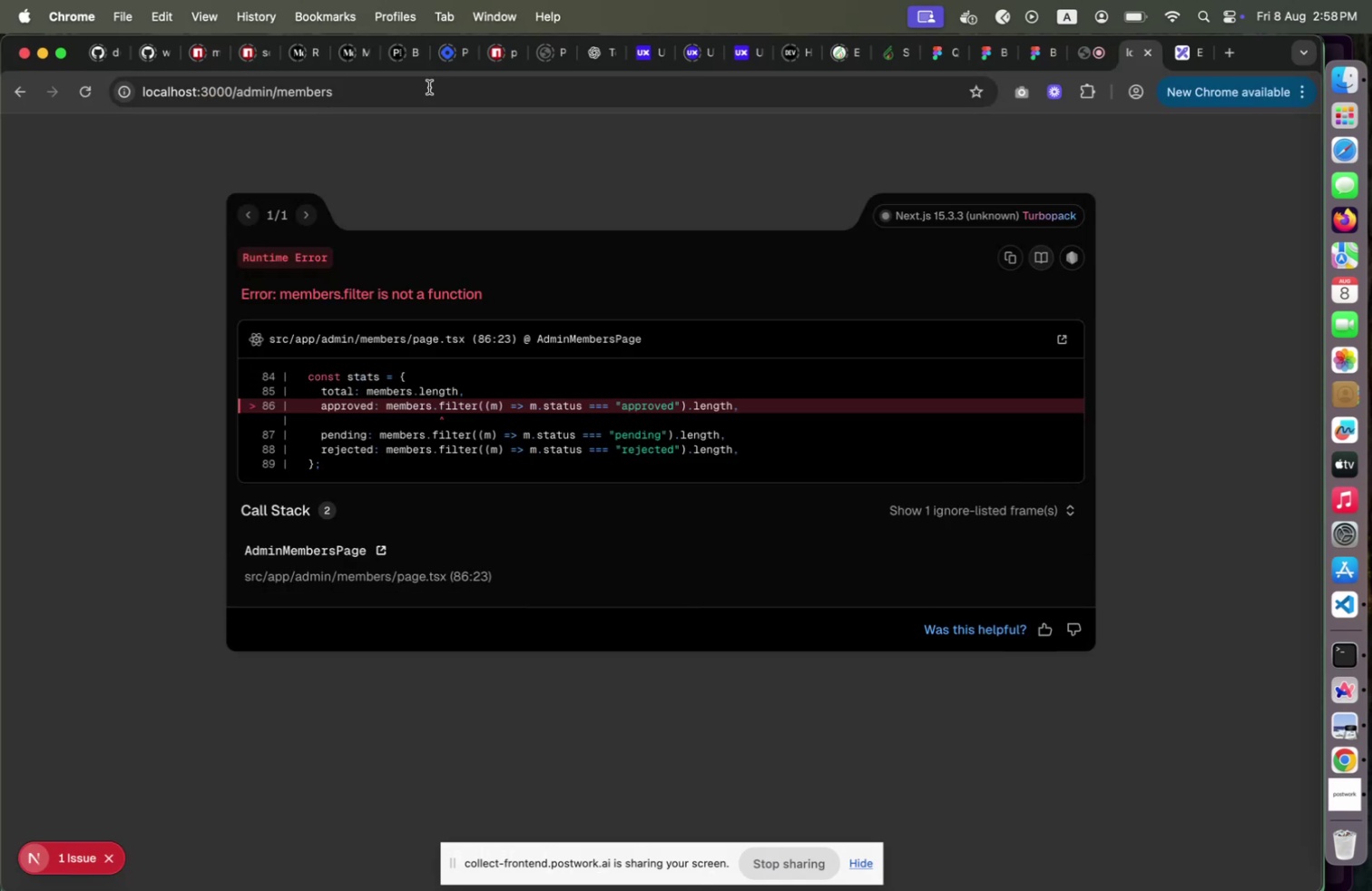 
key(Alt+Meta+CommandLeft)
 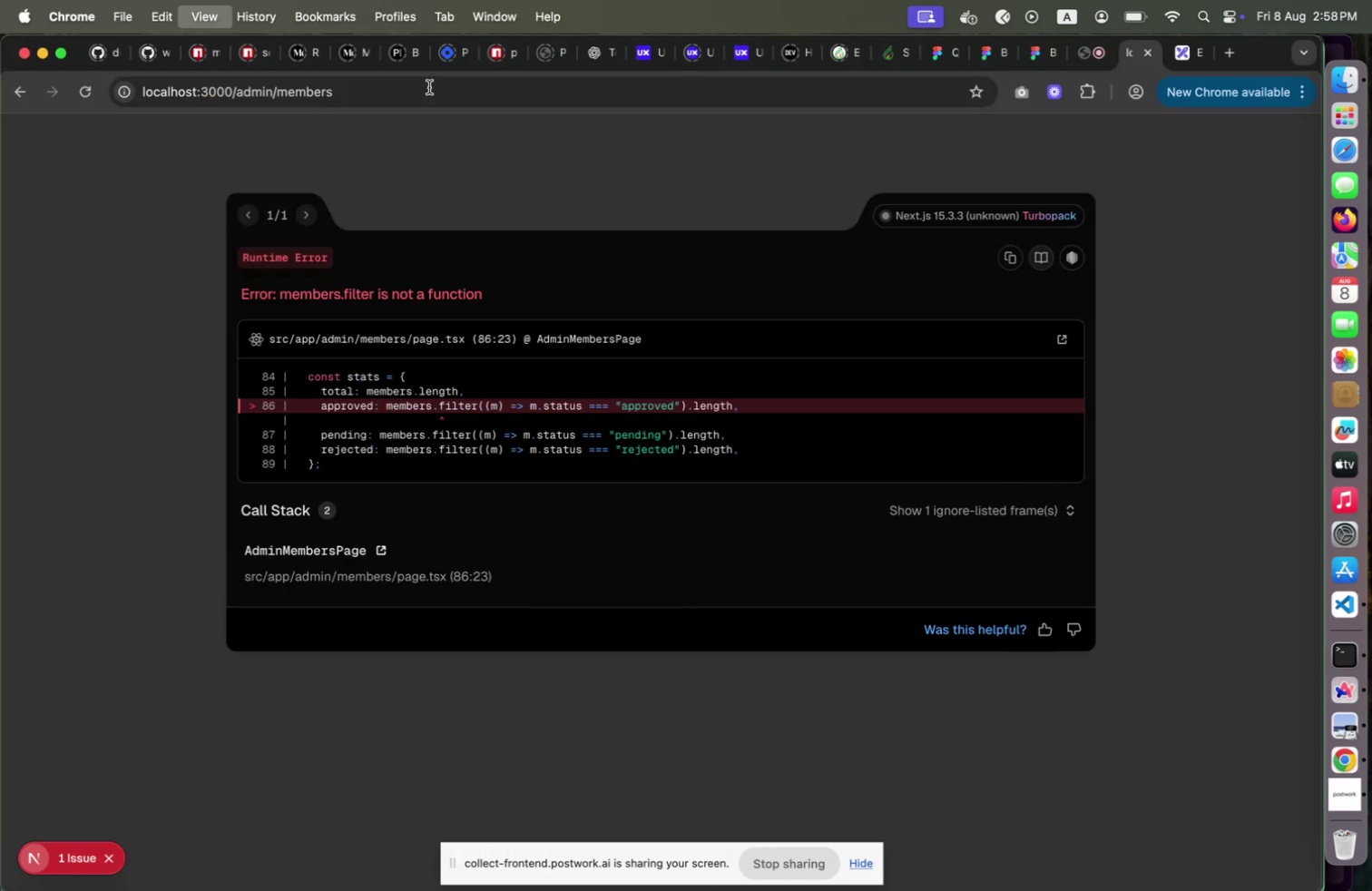 
key(Alt+Meta+I)
 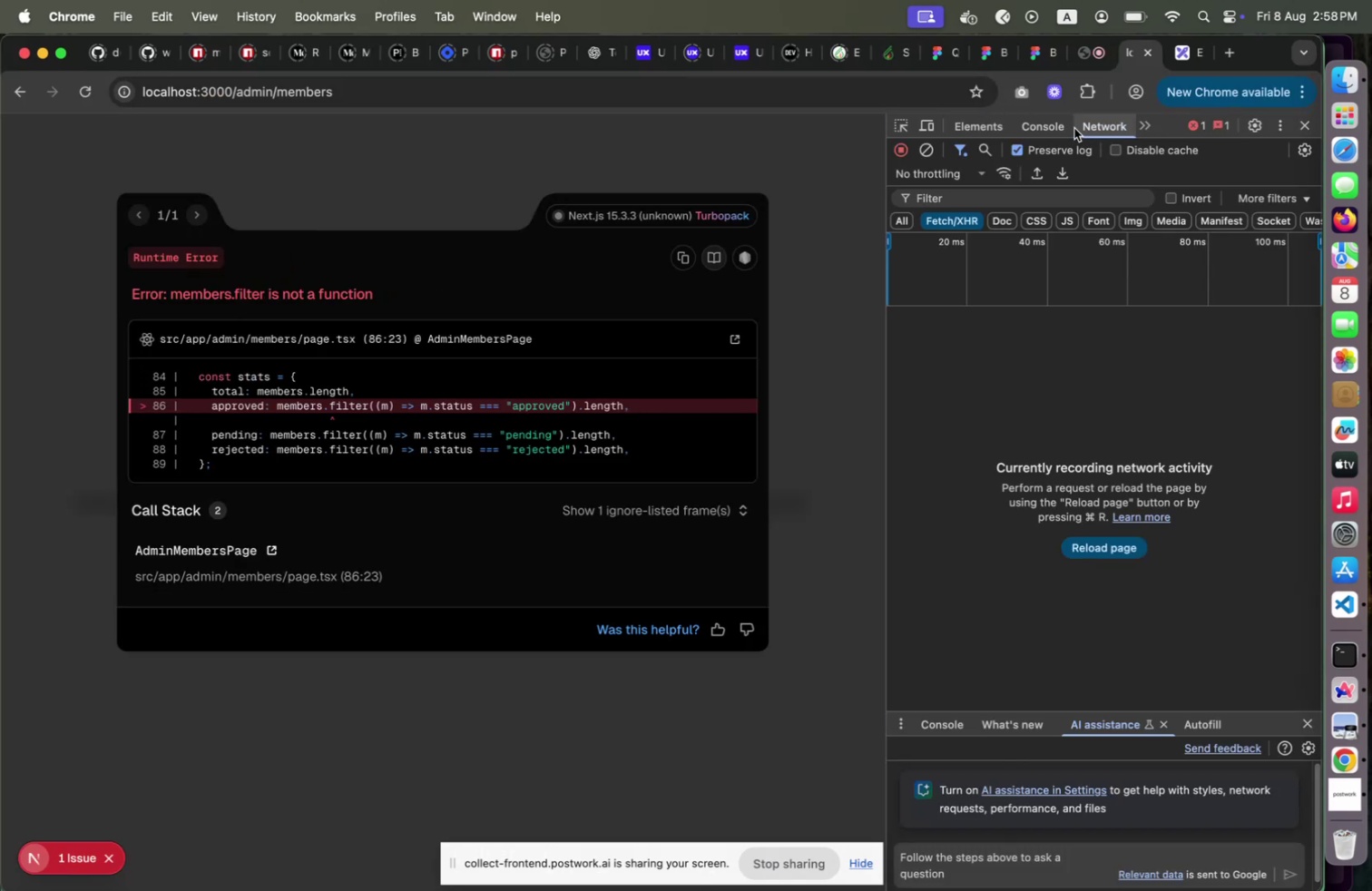 
left_click([1033, 131])
 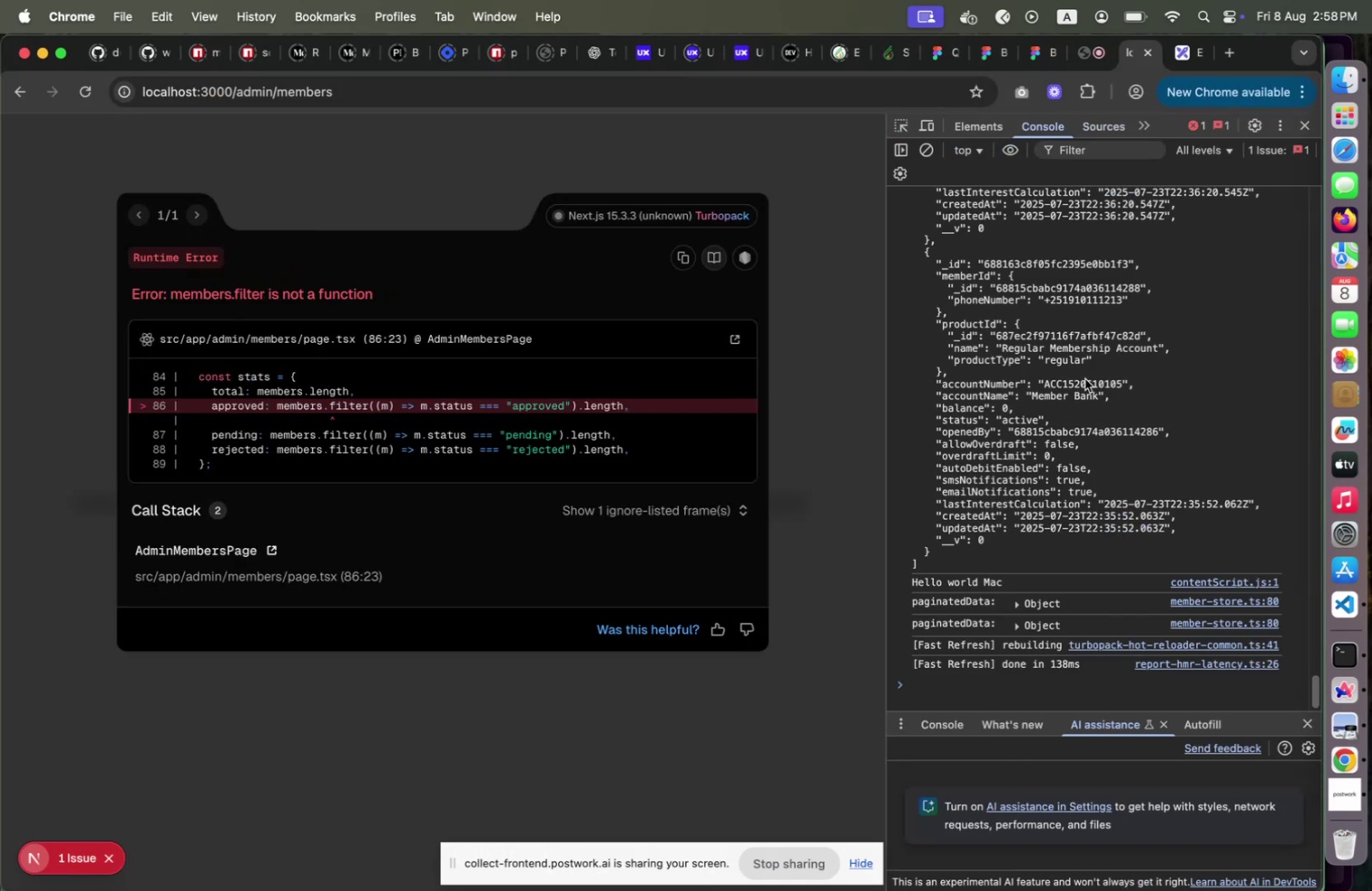 
scroll: coordinate [1085, 378], scroll_direction: up, amount: 20.0
 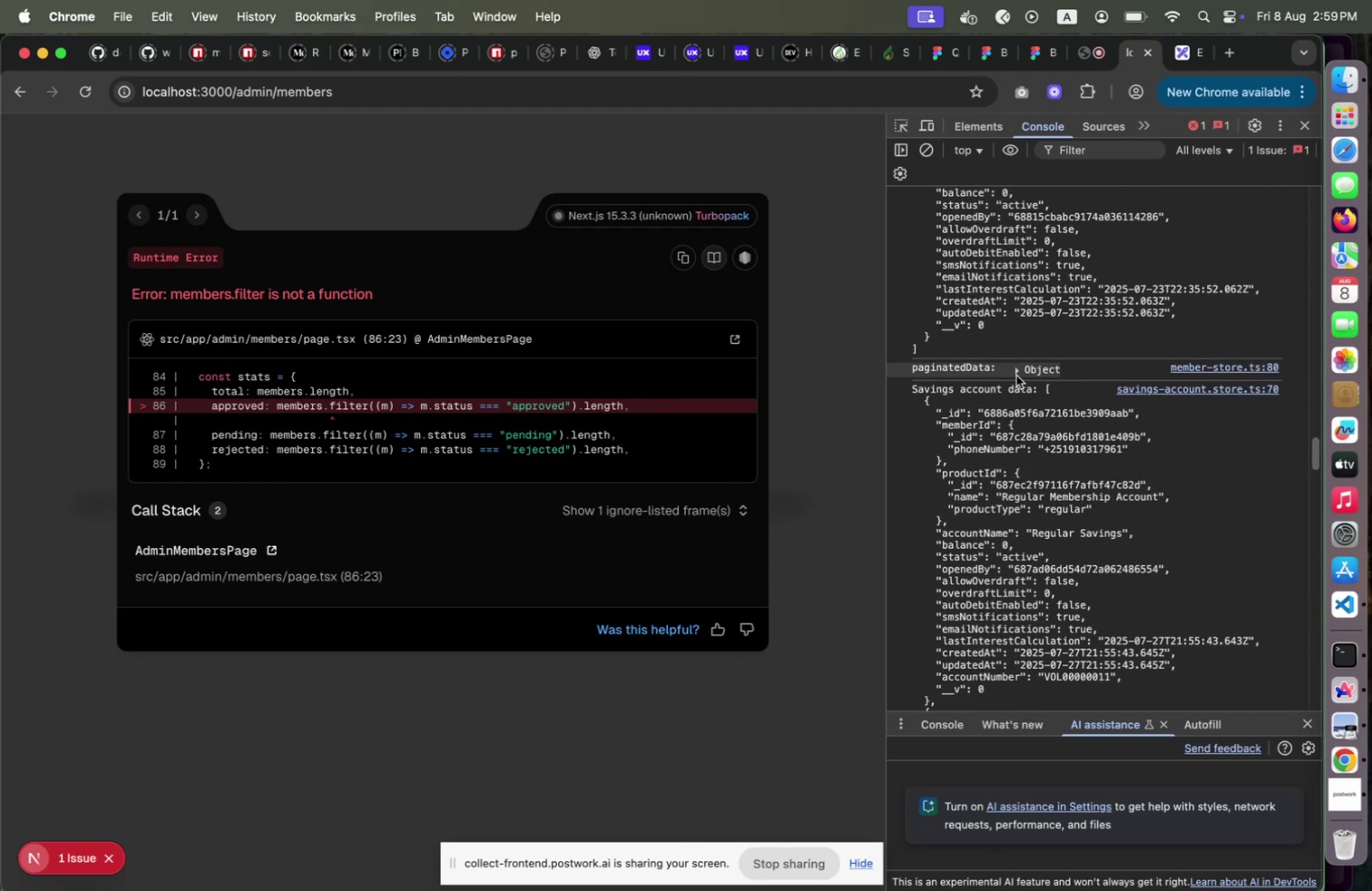 
left_click([1016, 374])
 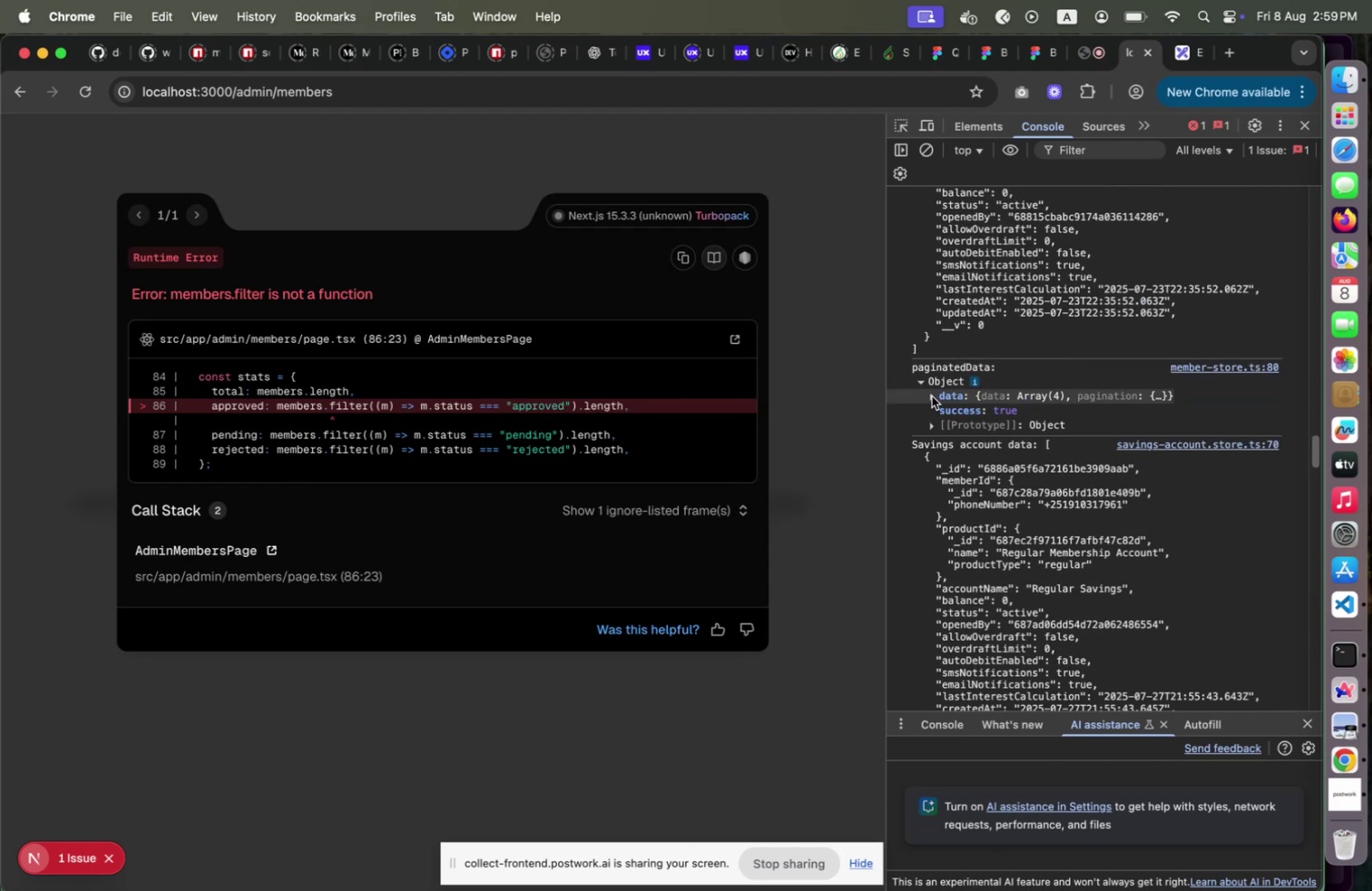 
left_click([932, 396])
 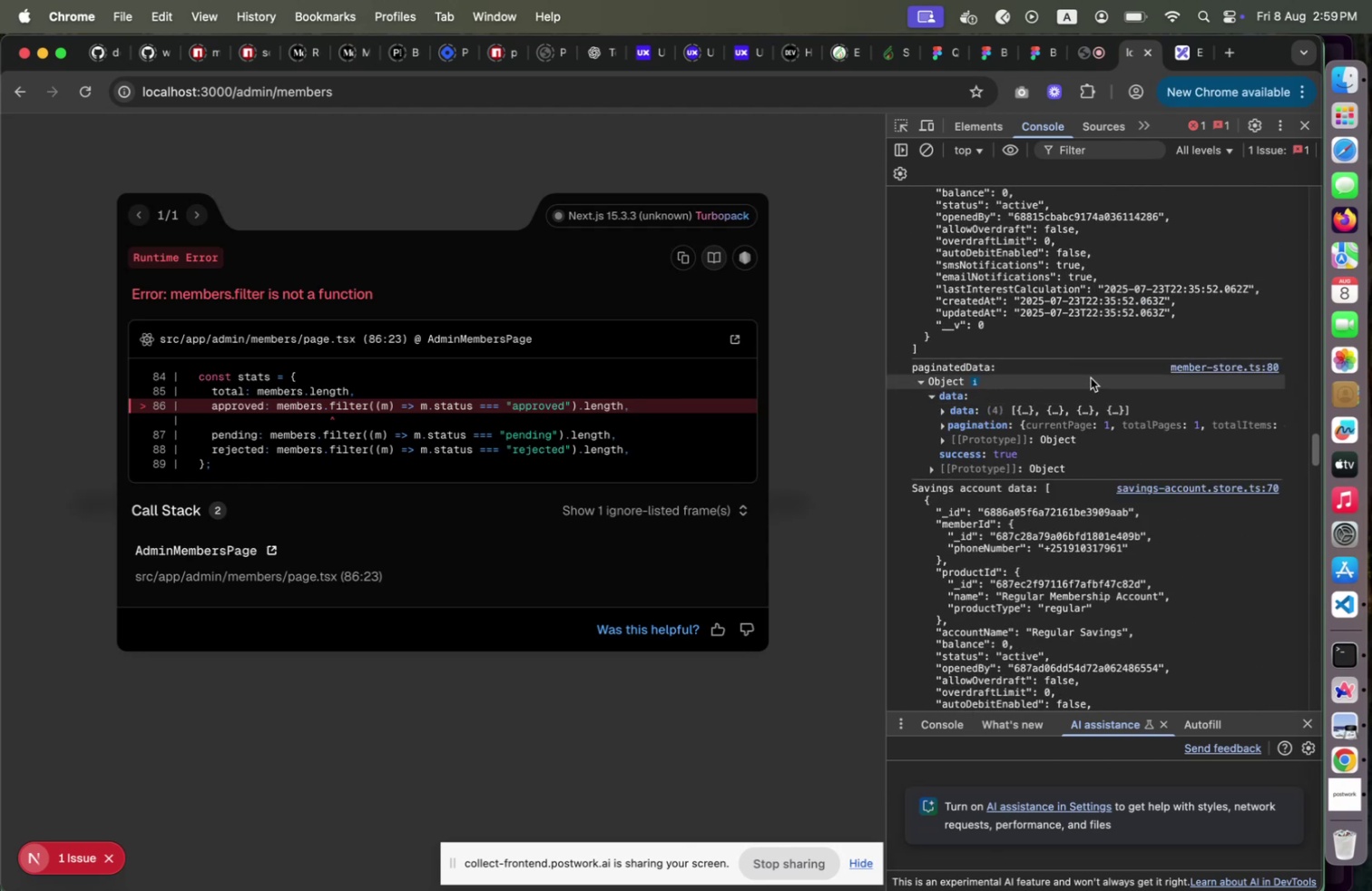 
key(Meta+CommandLeft)
 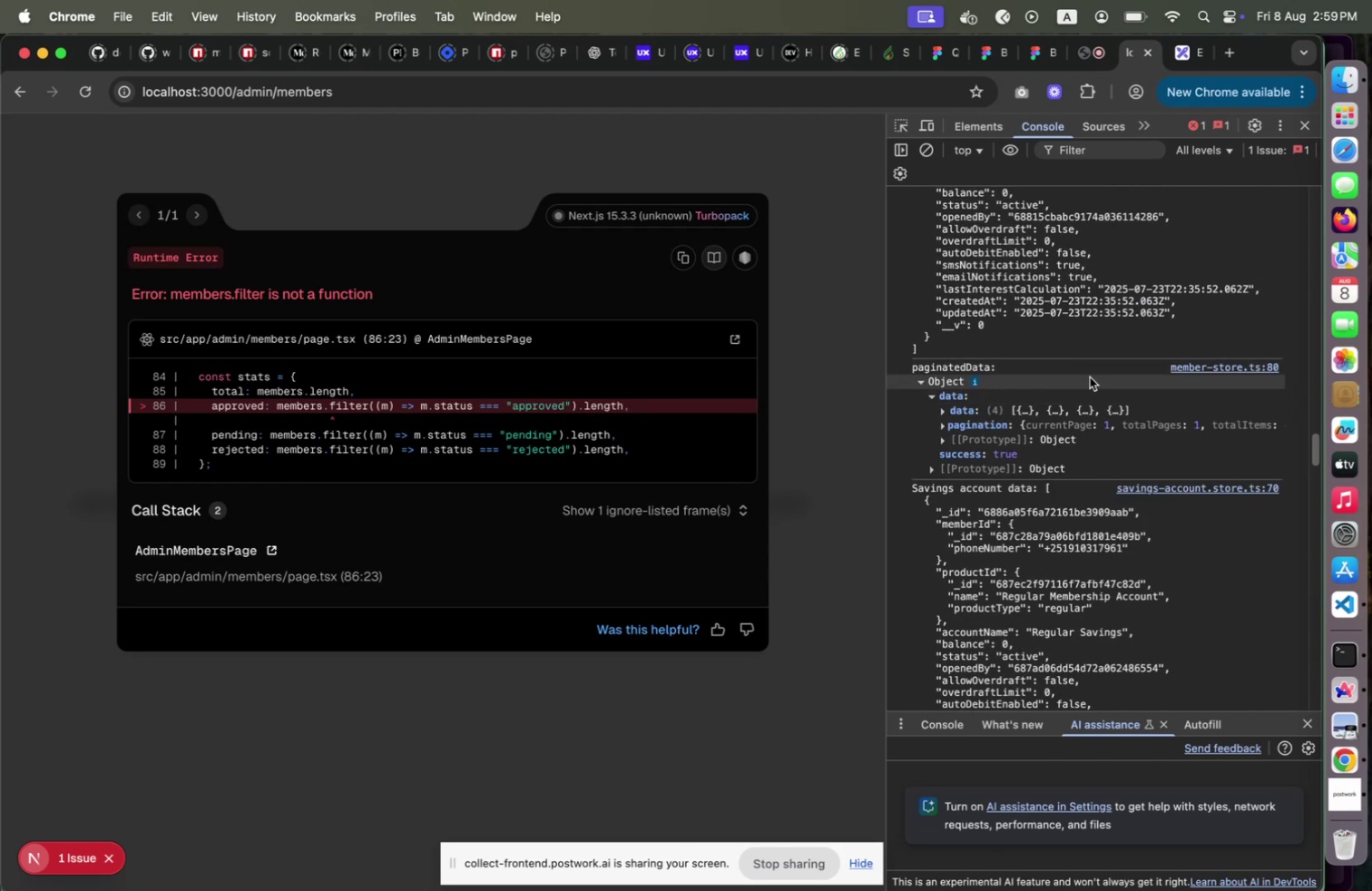 
key(Meta+Tab)
 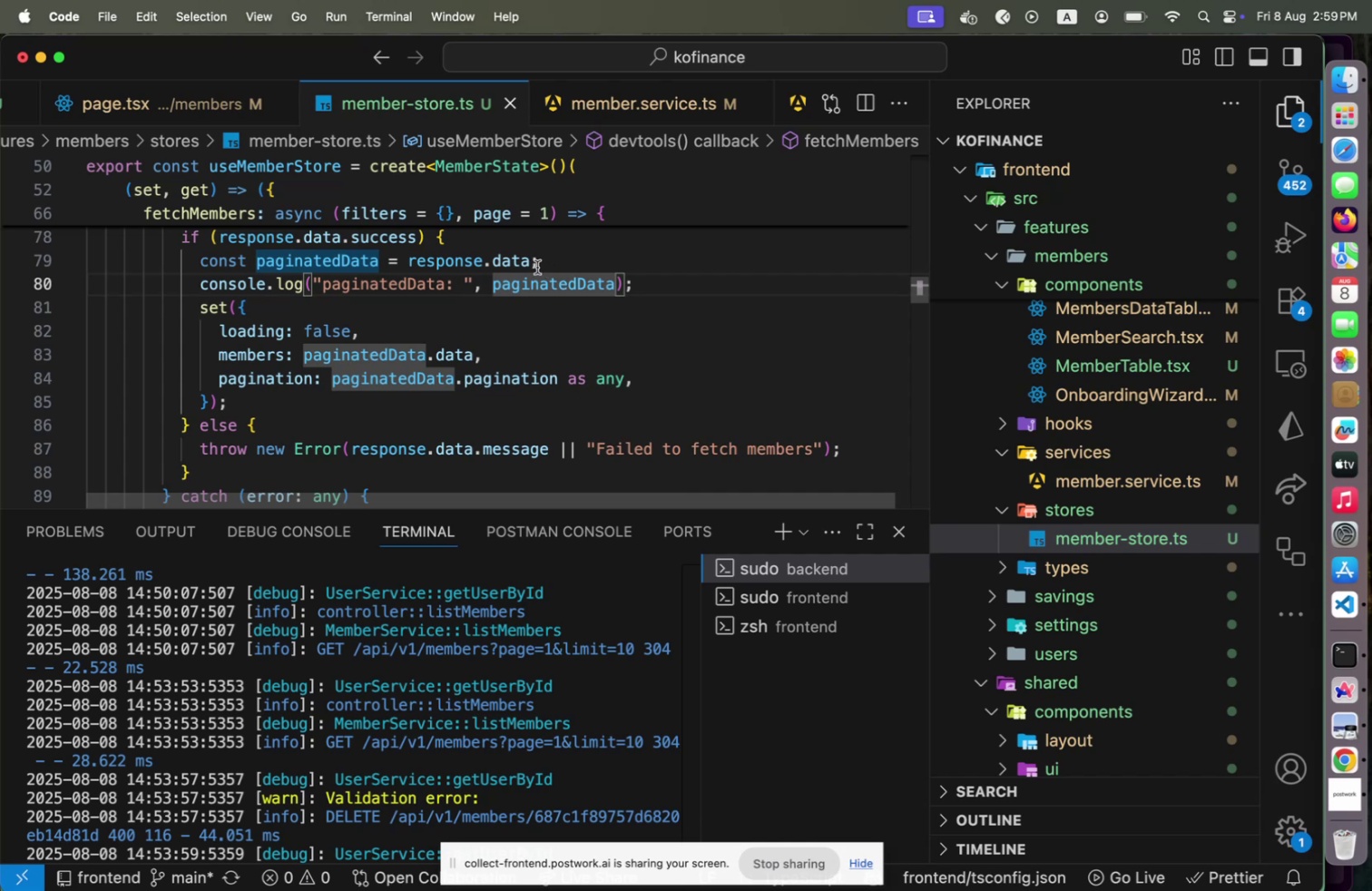 
left_click([537, 266])
 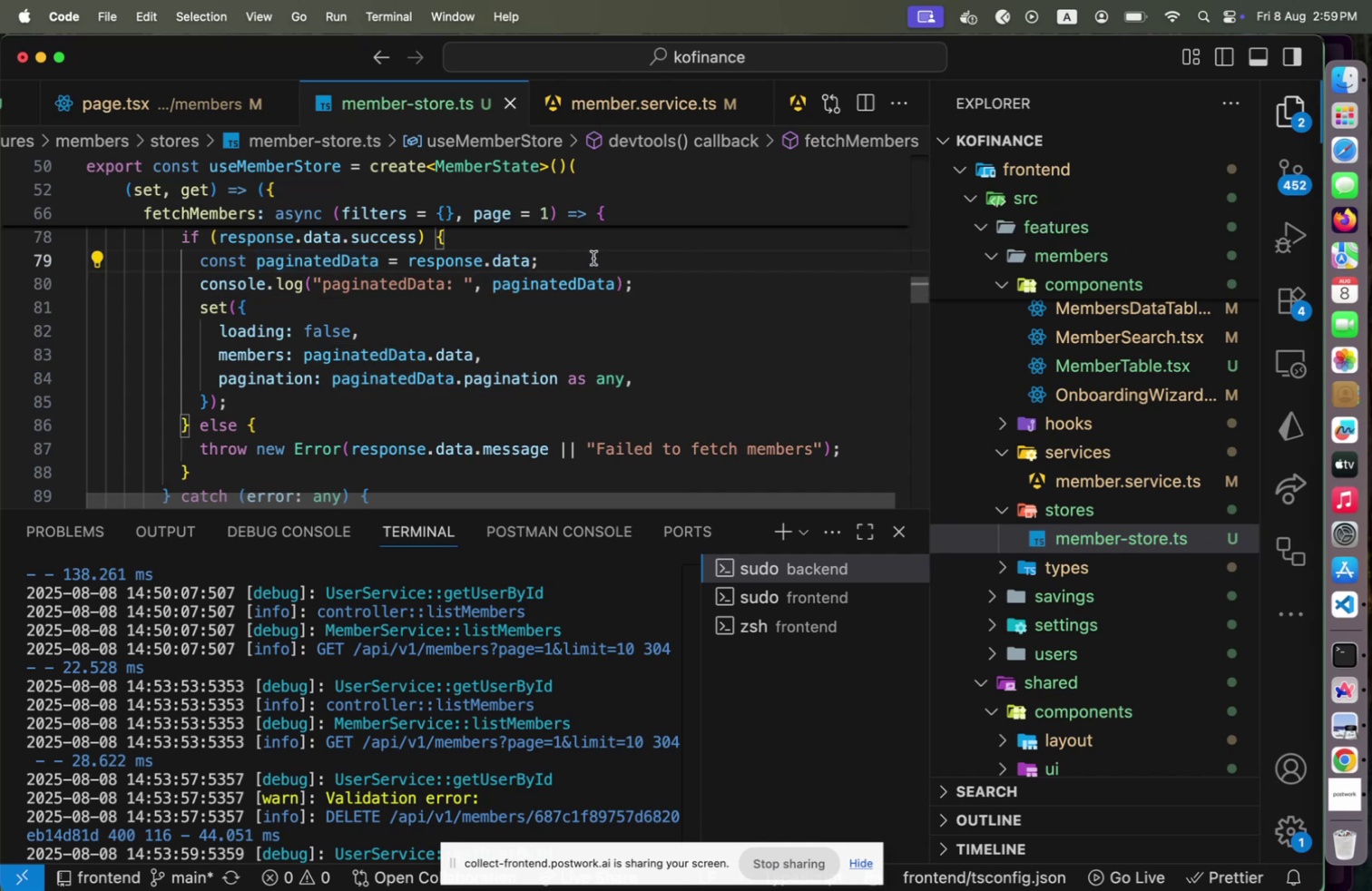 
key(ArrowLeft)
 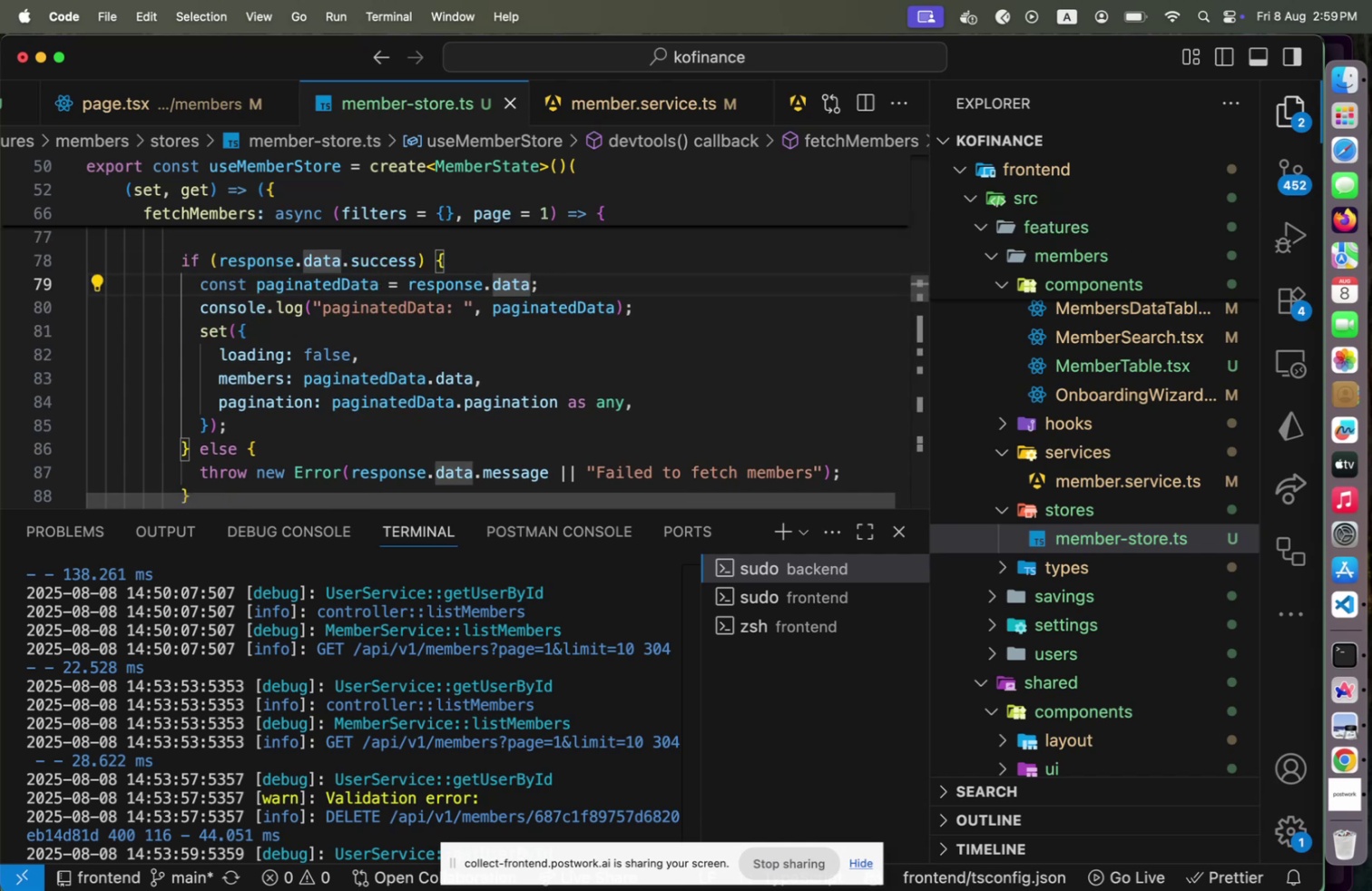 
key(ArrowDown)
 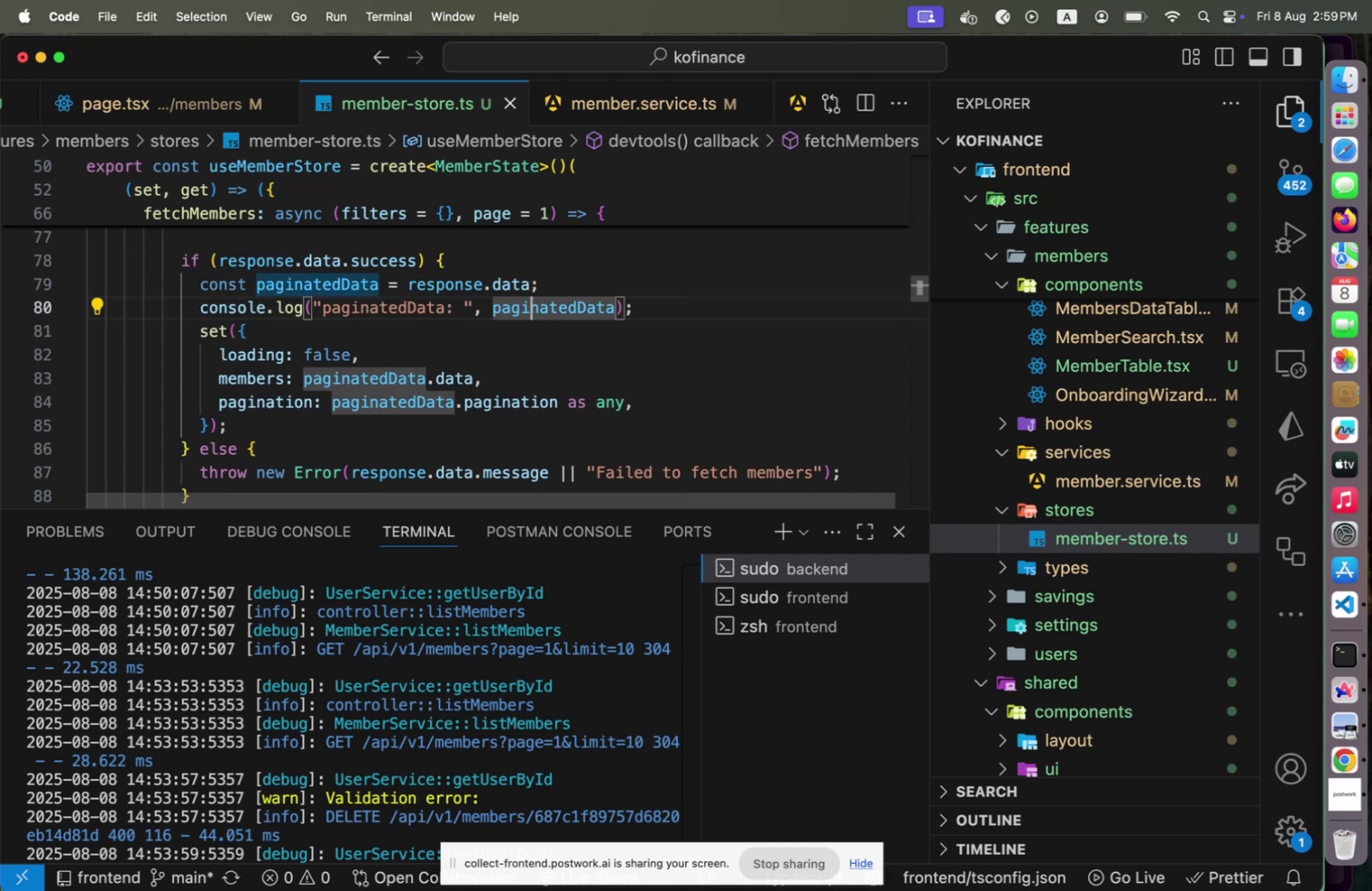 
key(ArrowDown)
 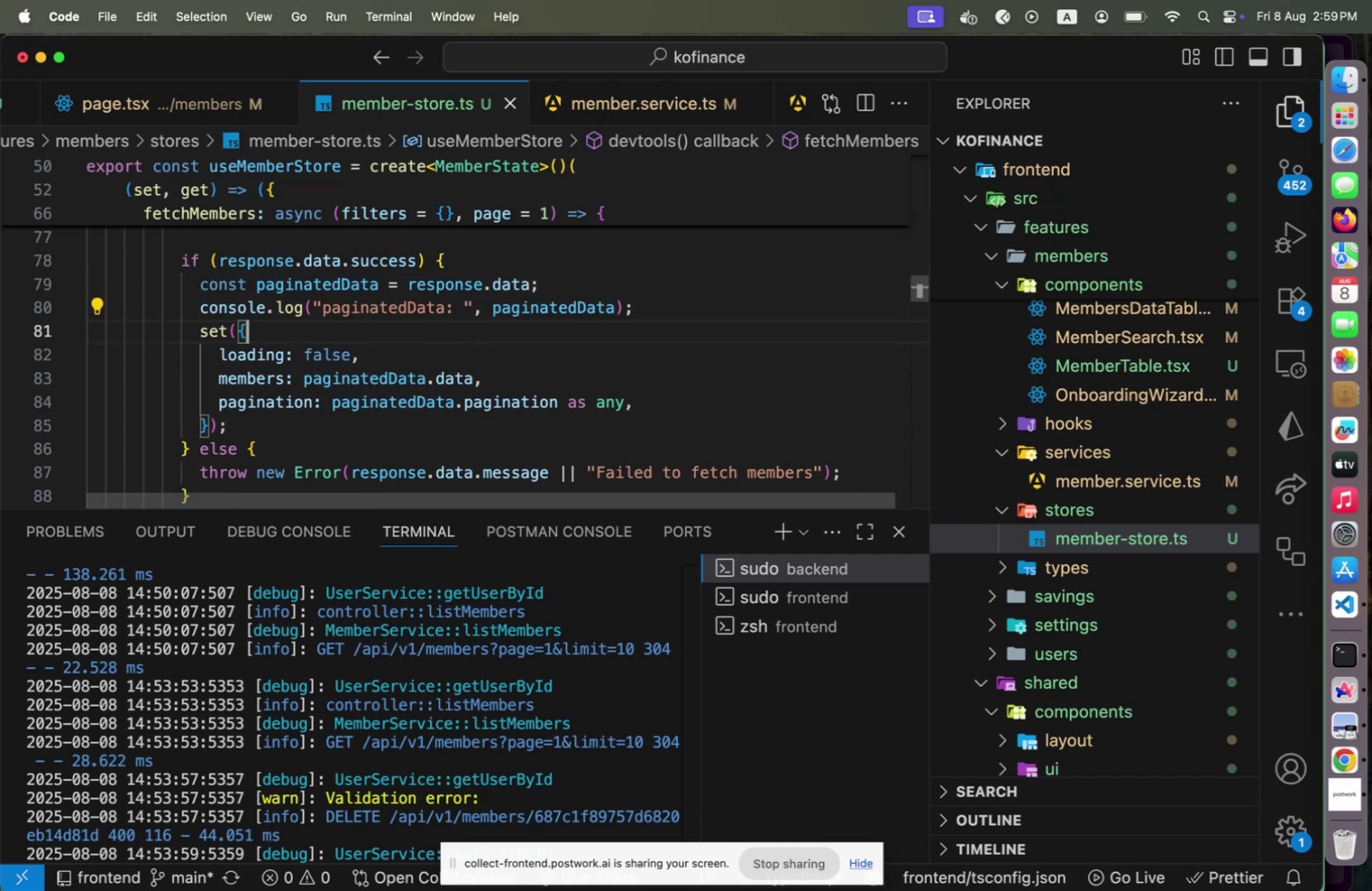 
key(ArrowDown)
 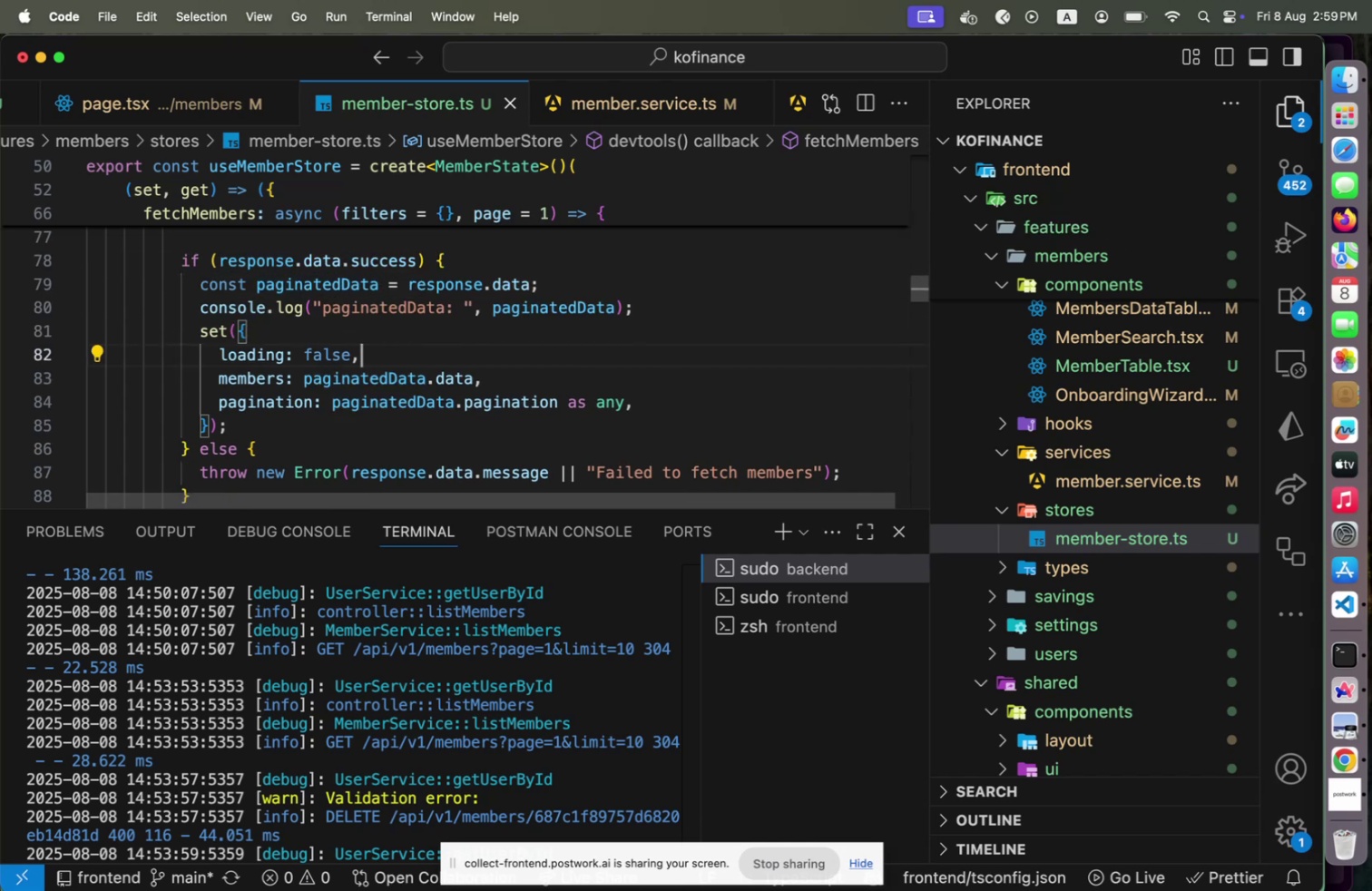 
key(ArrowDown)
 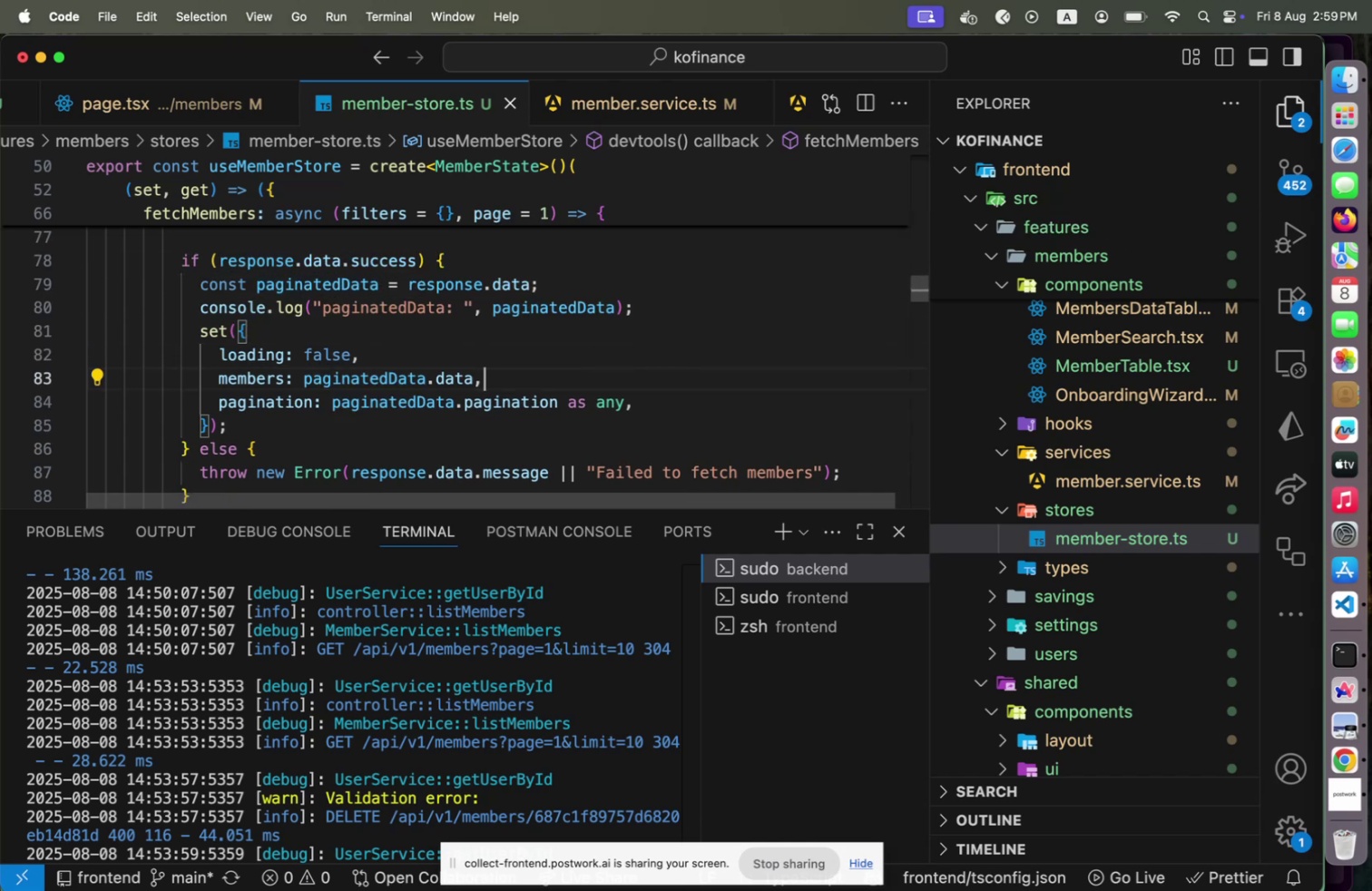 
key(ArrowLeft)
 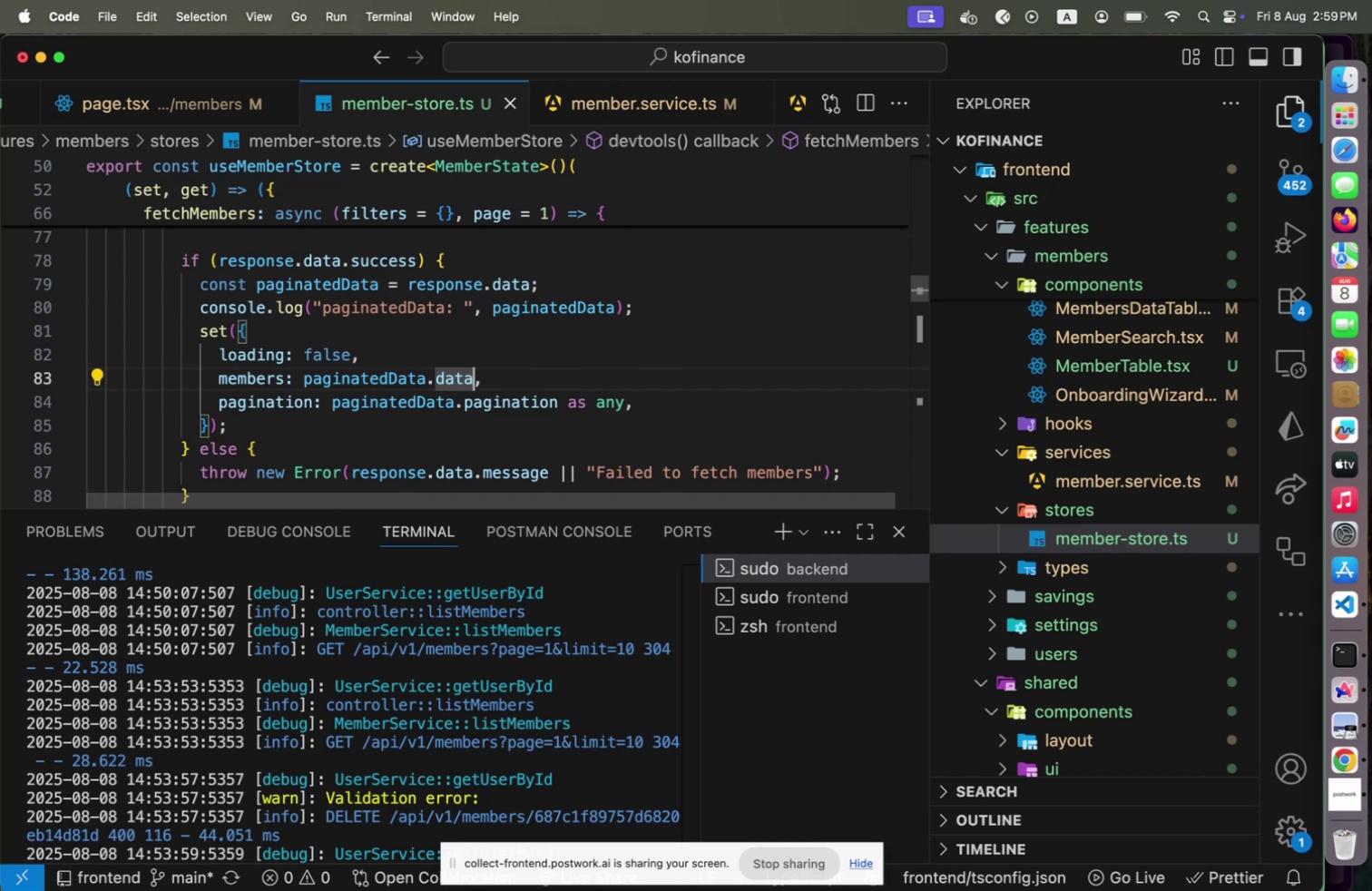 
scroll: coordinate [1075, 474], scroll_direction: up, amount: 74.0
 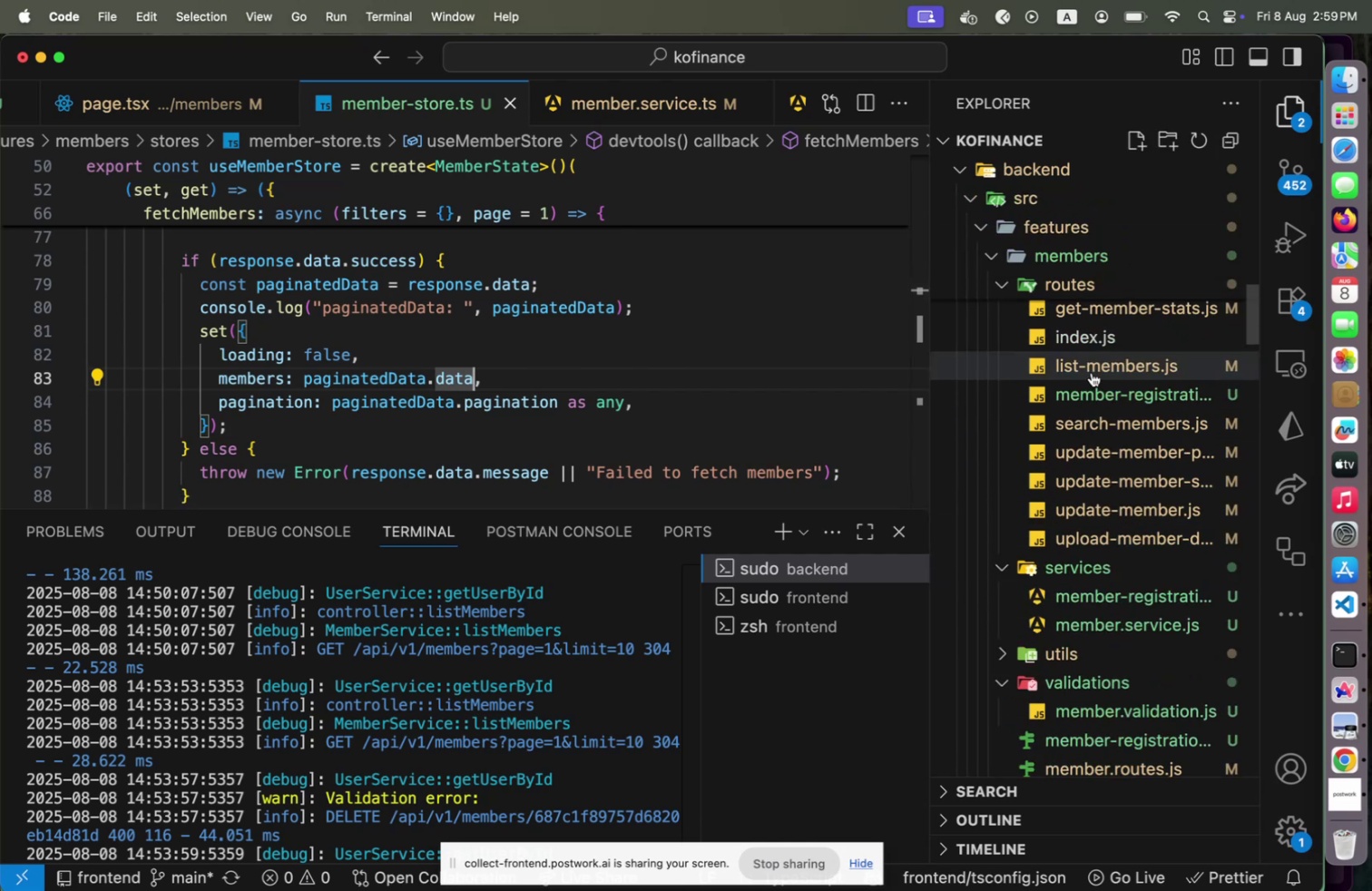 
left_click([1092, 372])
 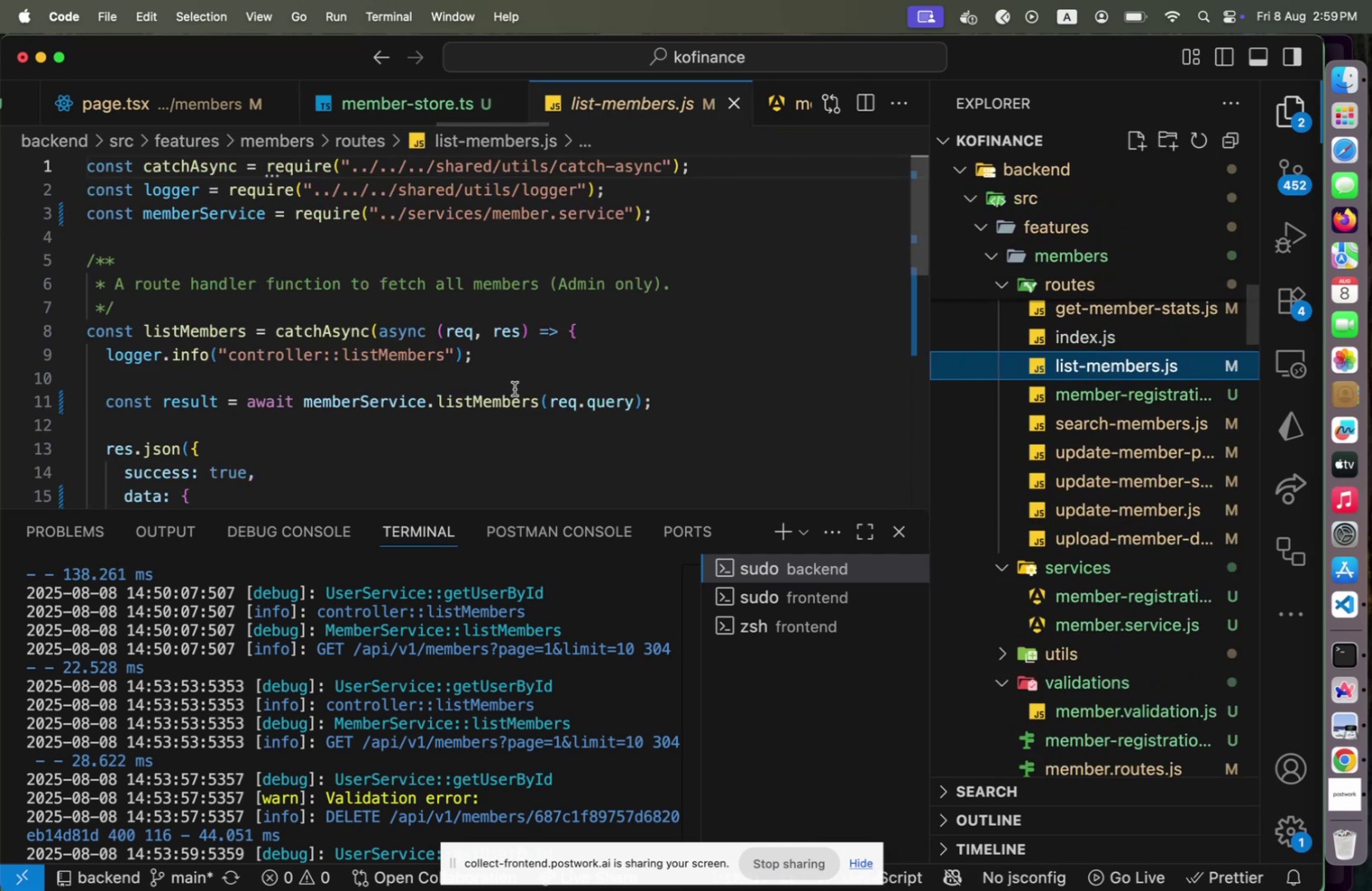 
scroll: coordinate [503, 398], scroll_direction: down, amount: 3.0
 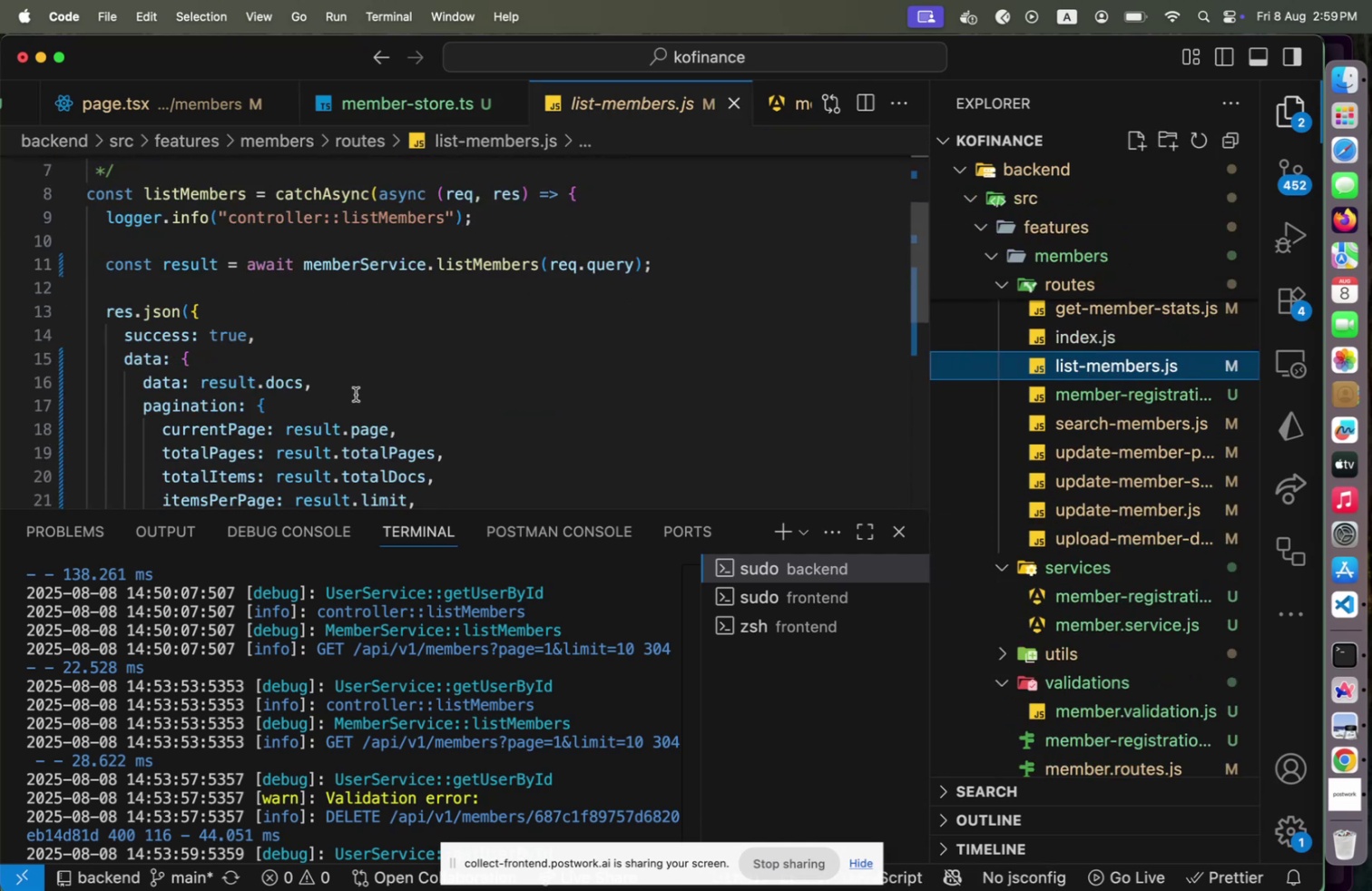 
left_click([356, 394])
 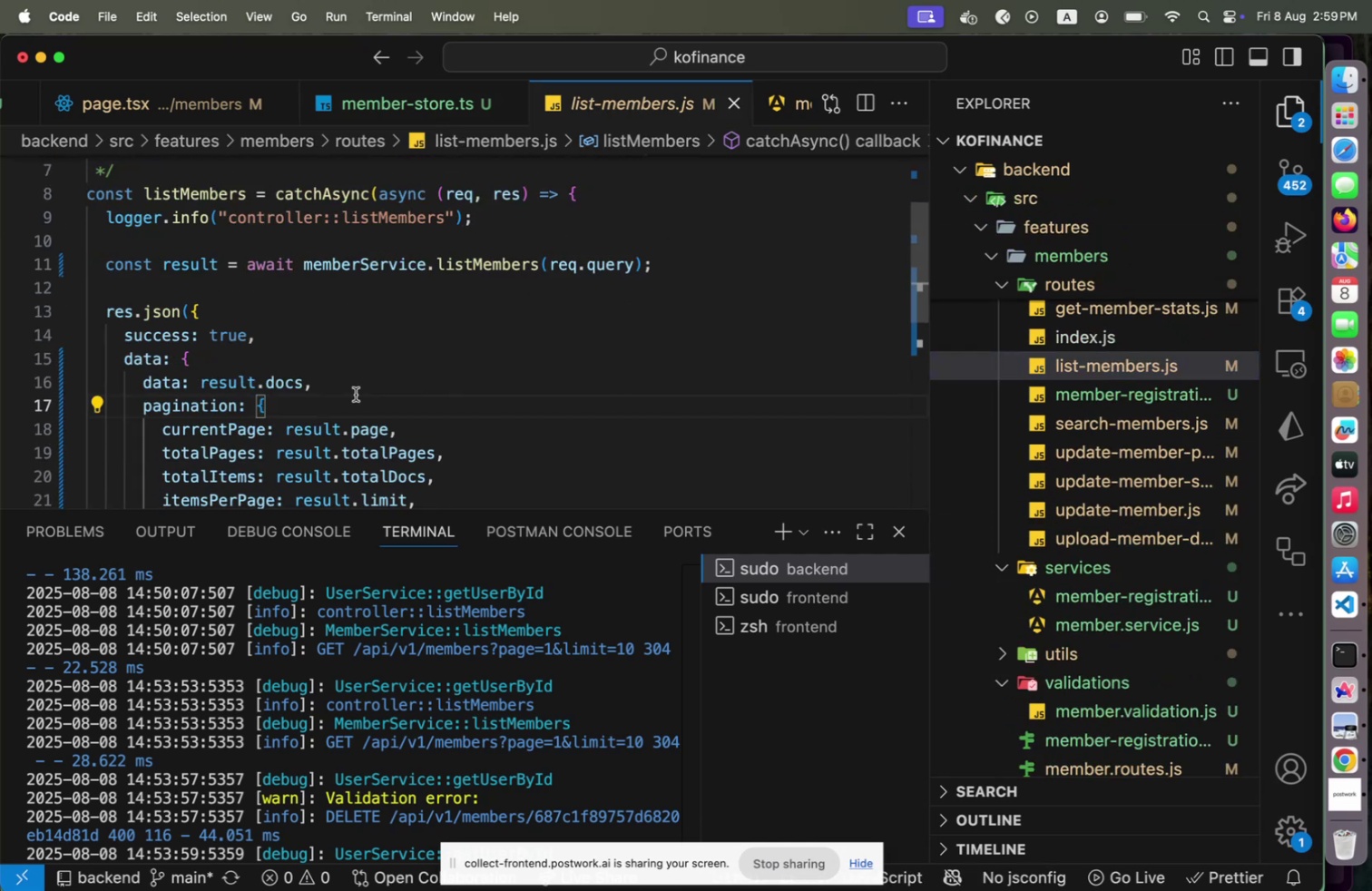 
key(ArrowUp)
 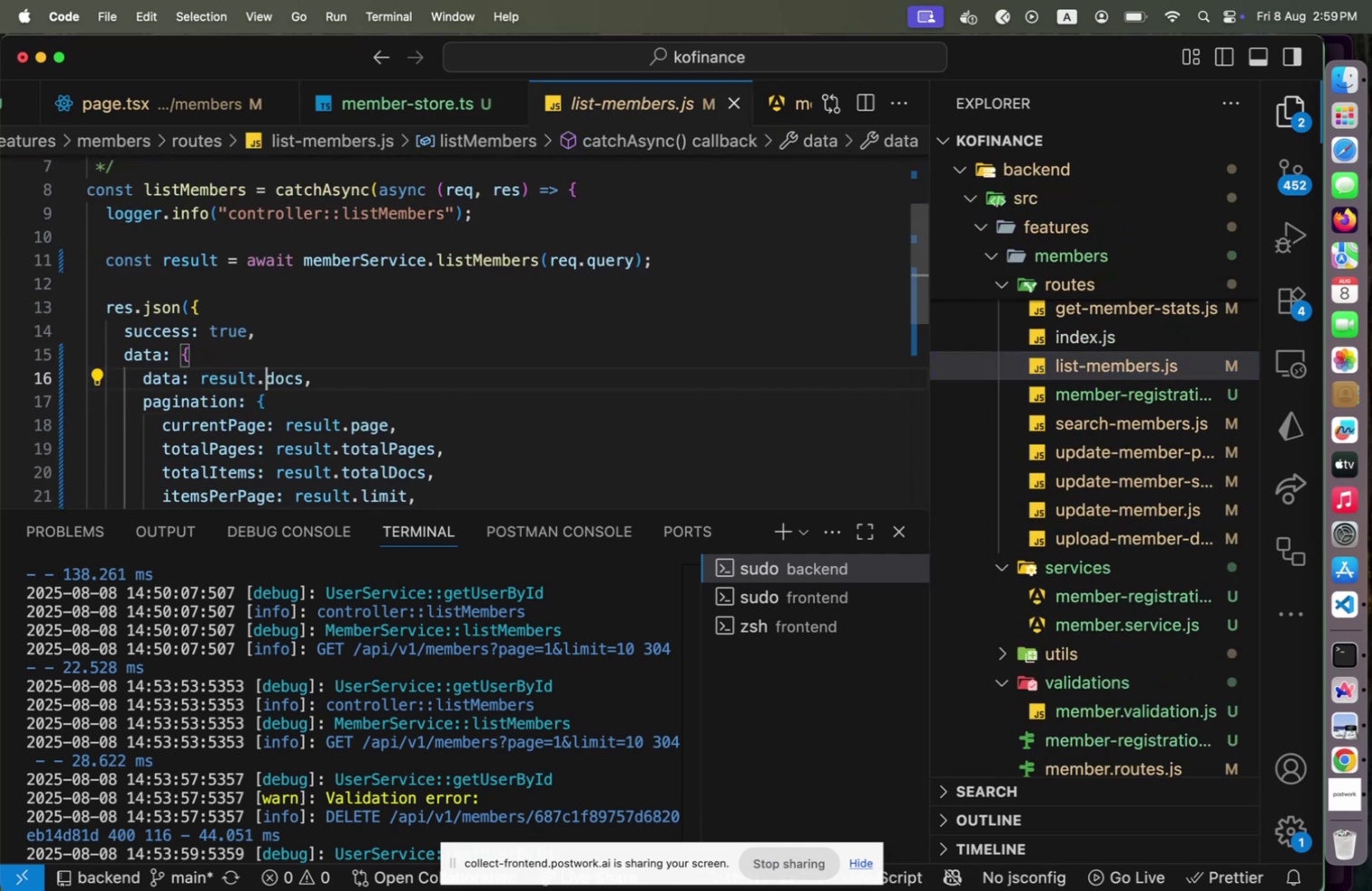 
key(ArrowUp)
 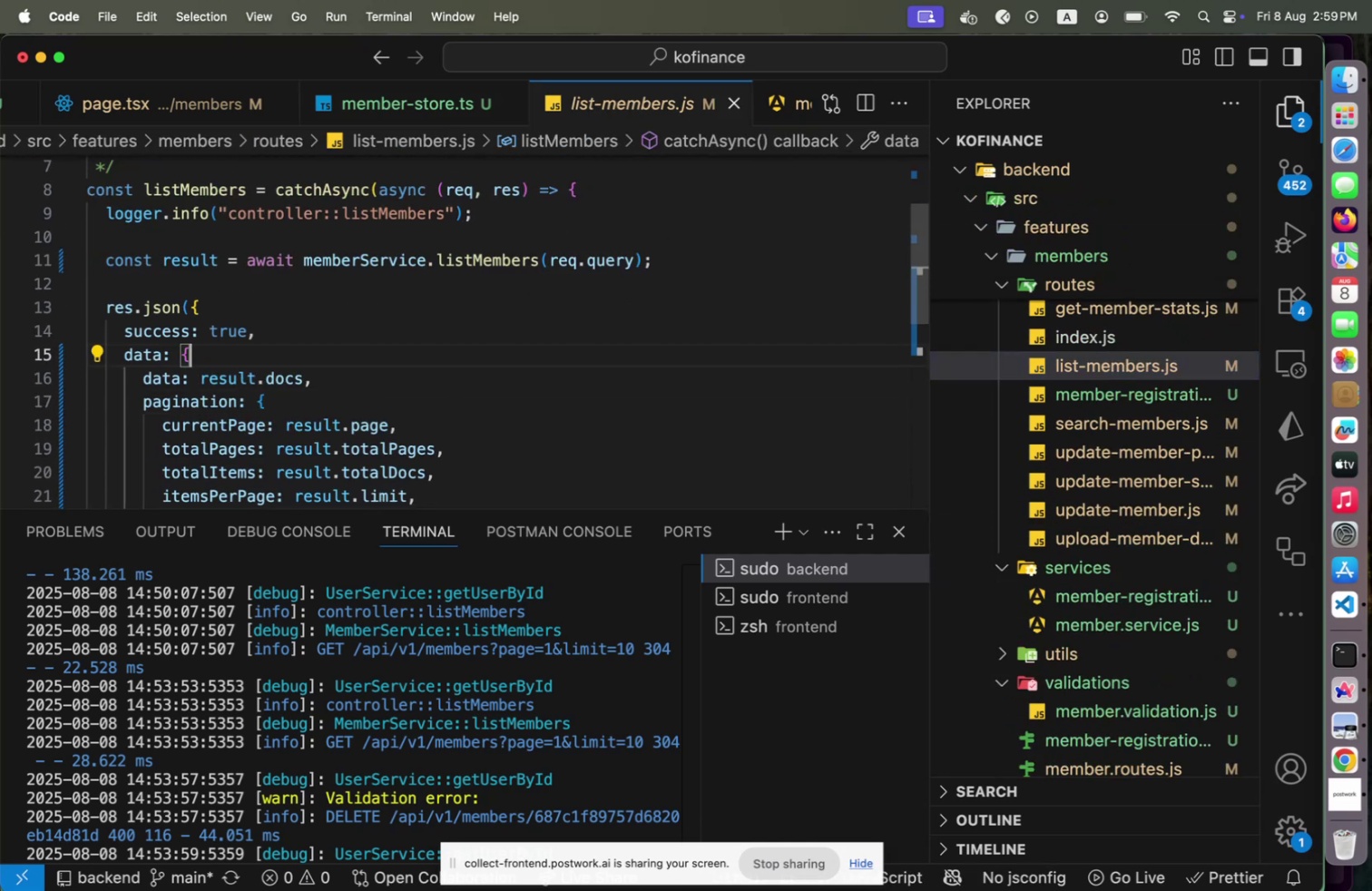 
key(ArrowDown)
 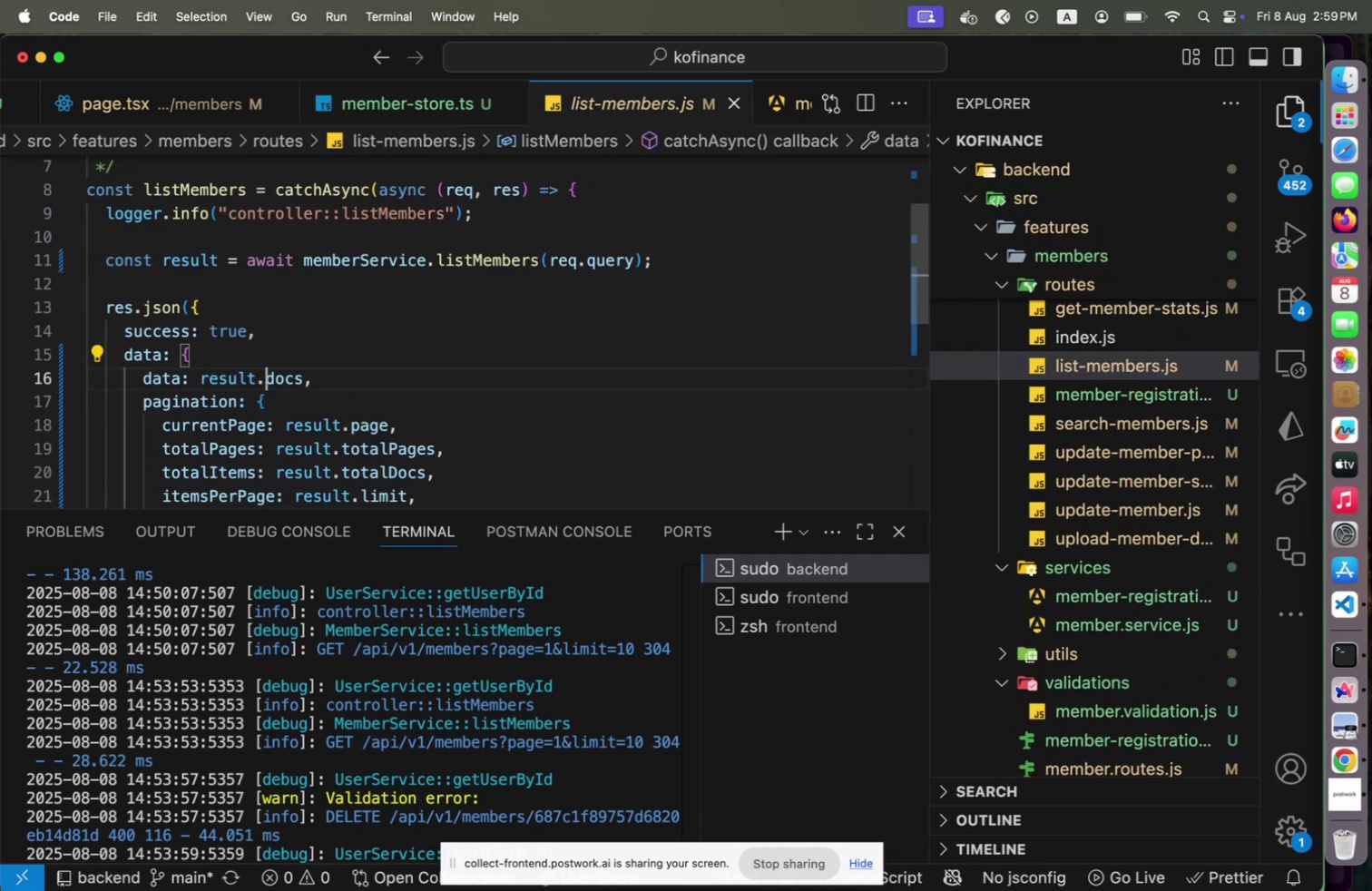 
key(Alt+ArrowUp)
 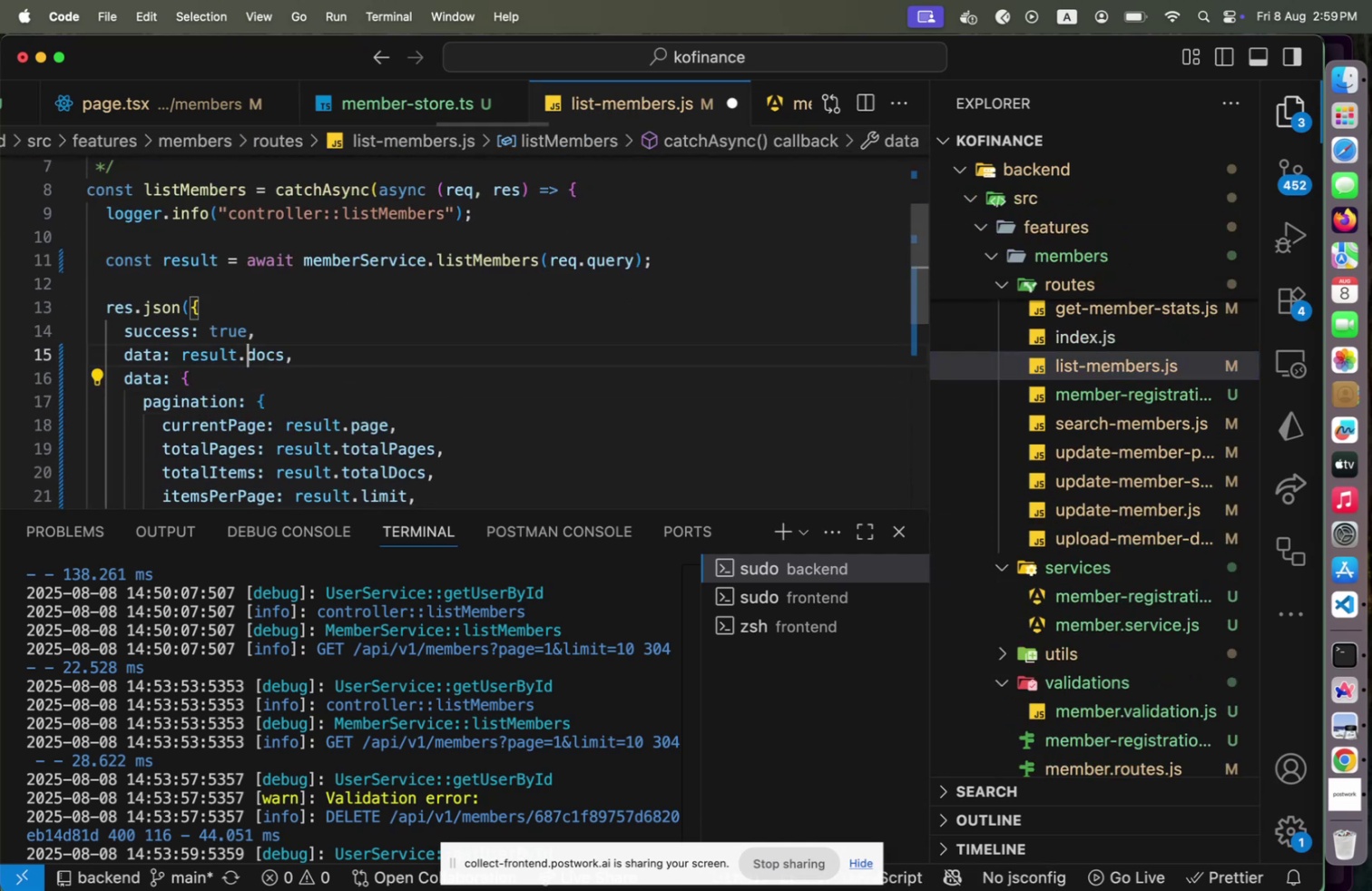 
key(ArrowDown)
 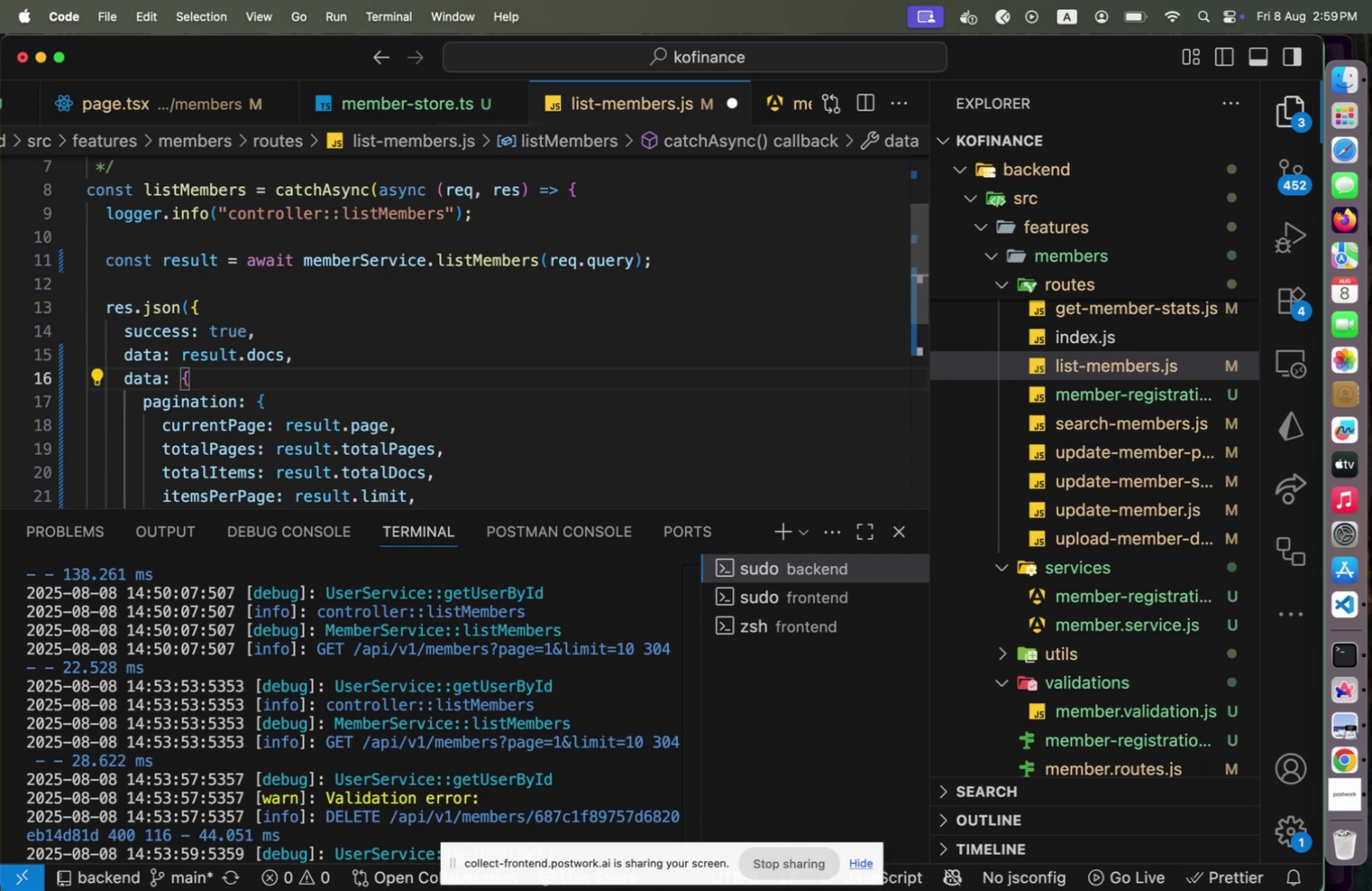 
key(Shift+Home)
 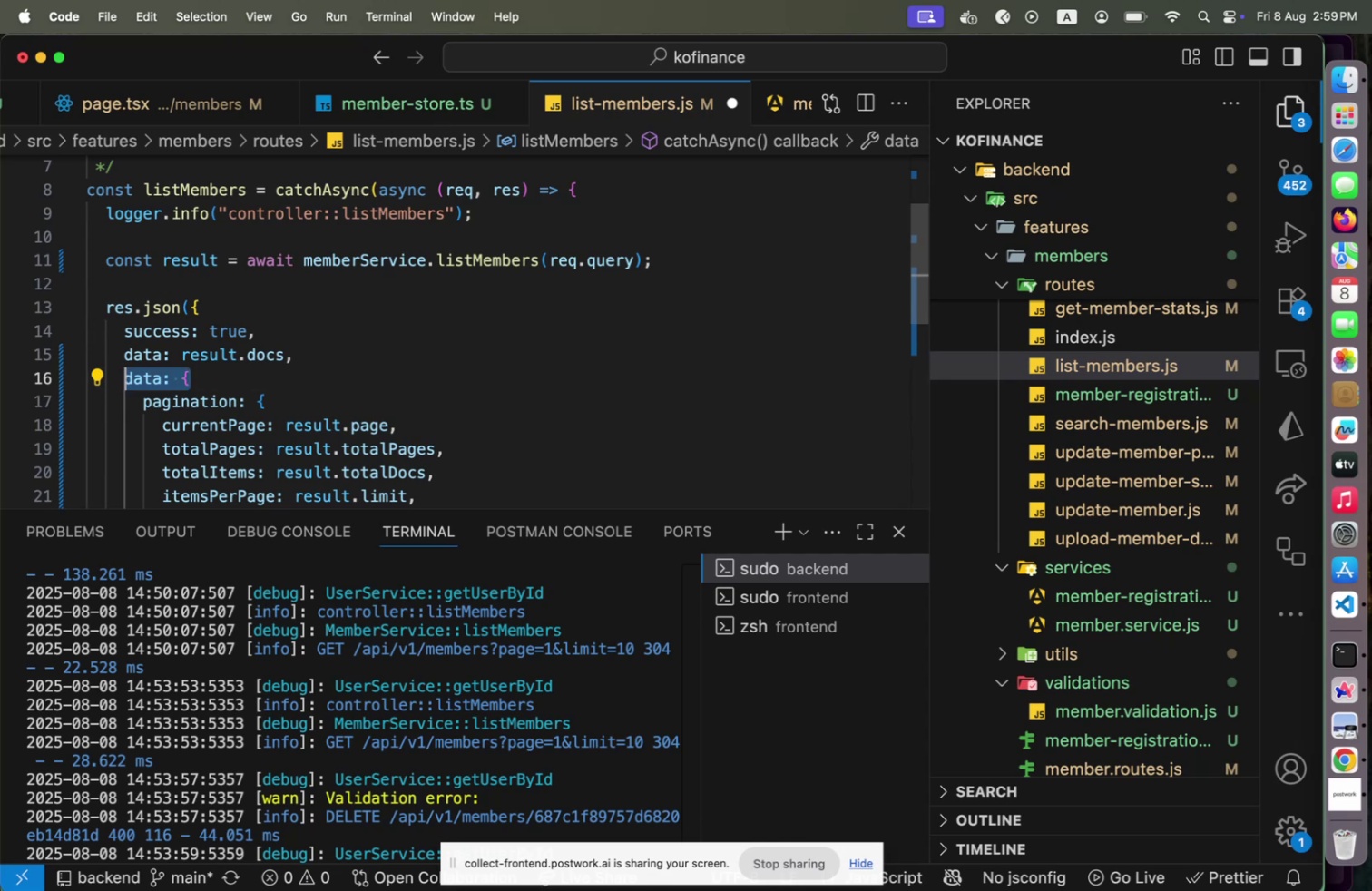 
key(Backspace)
 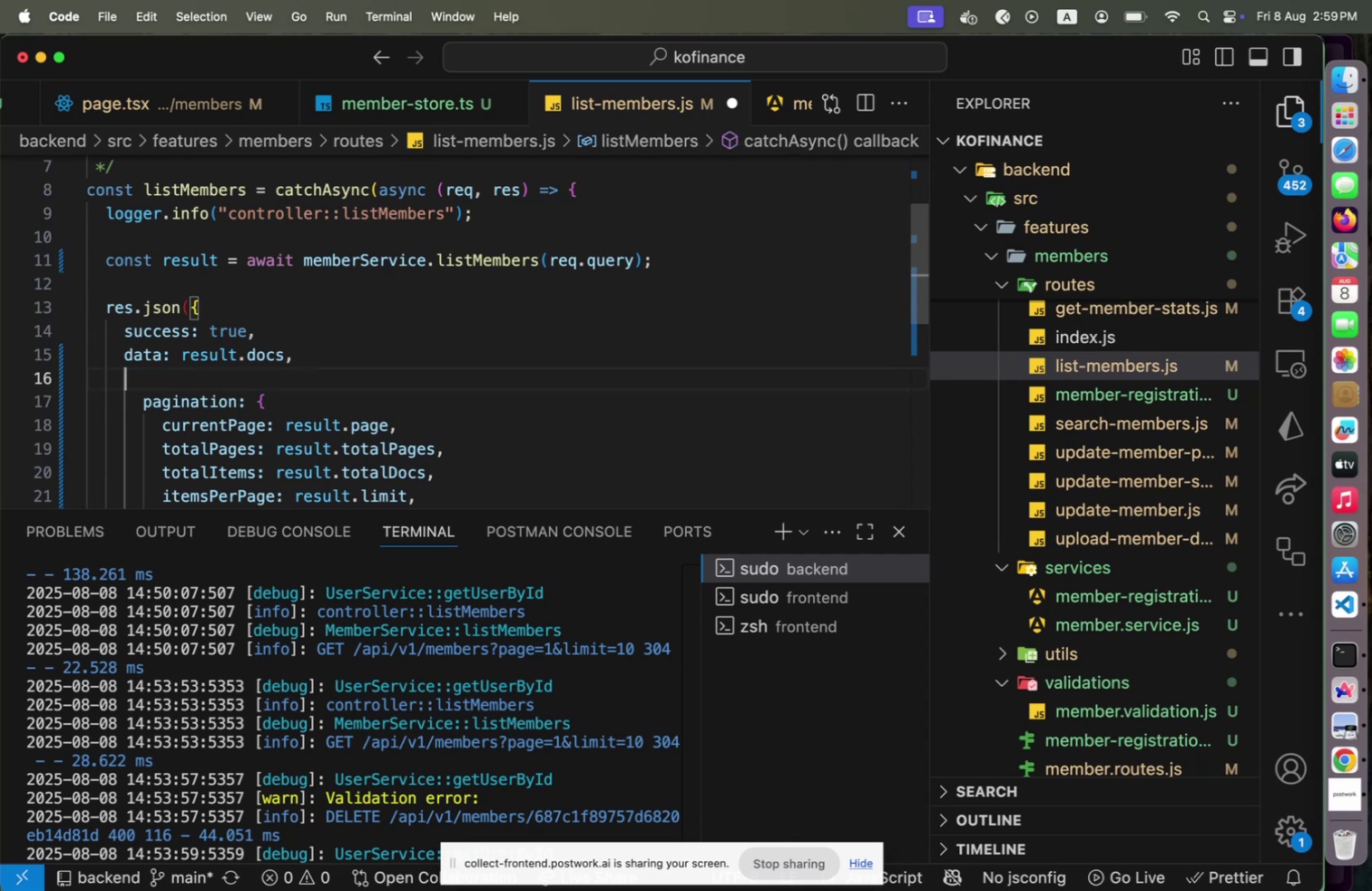 
key(ArrowLeft)
 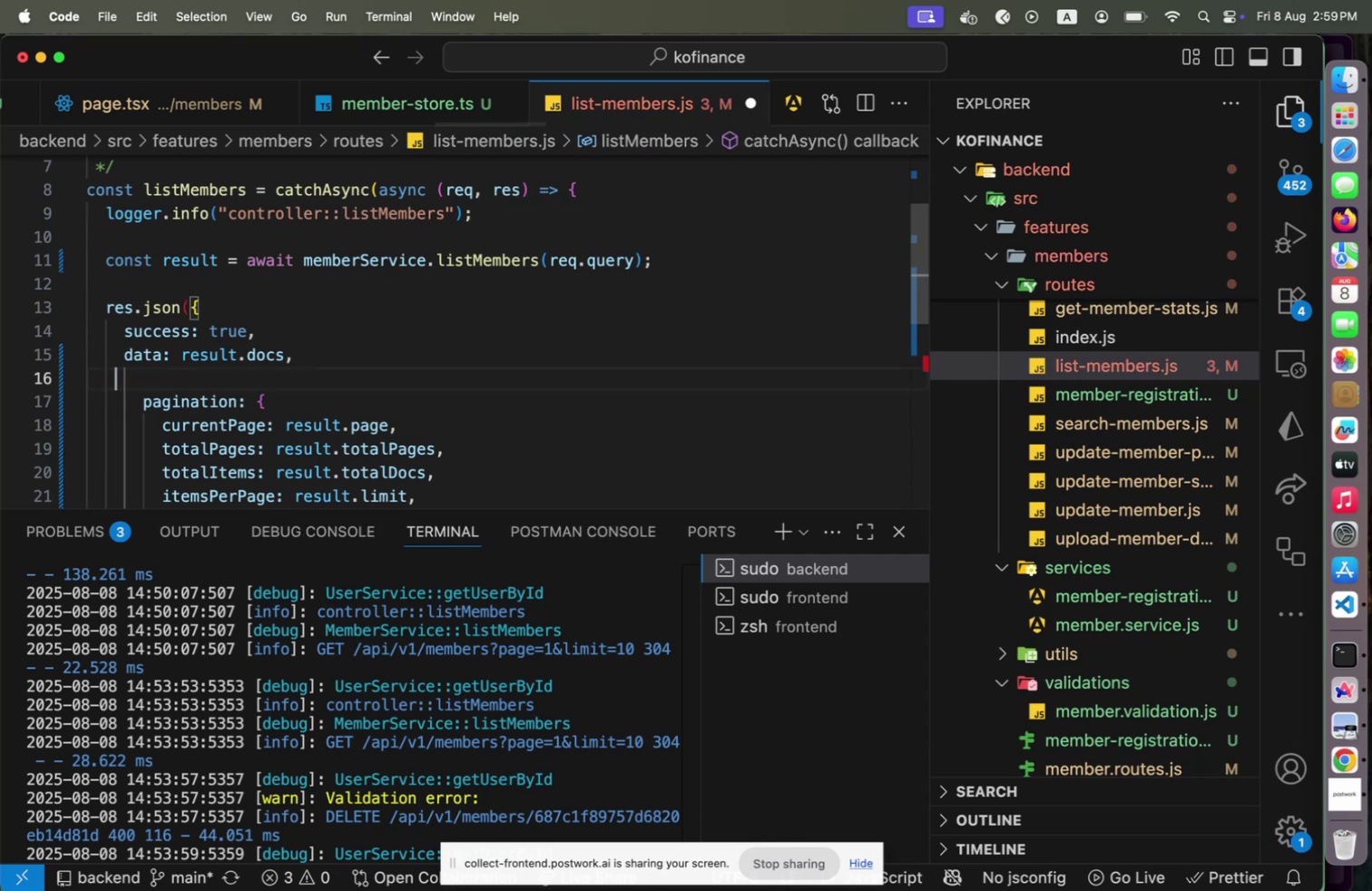 
hold_key(key=ArrowDown, duration=0.96)
 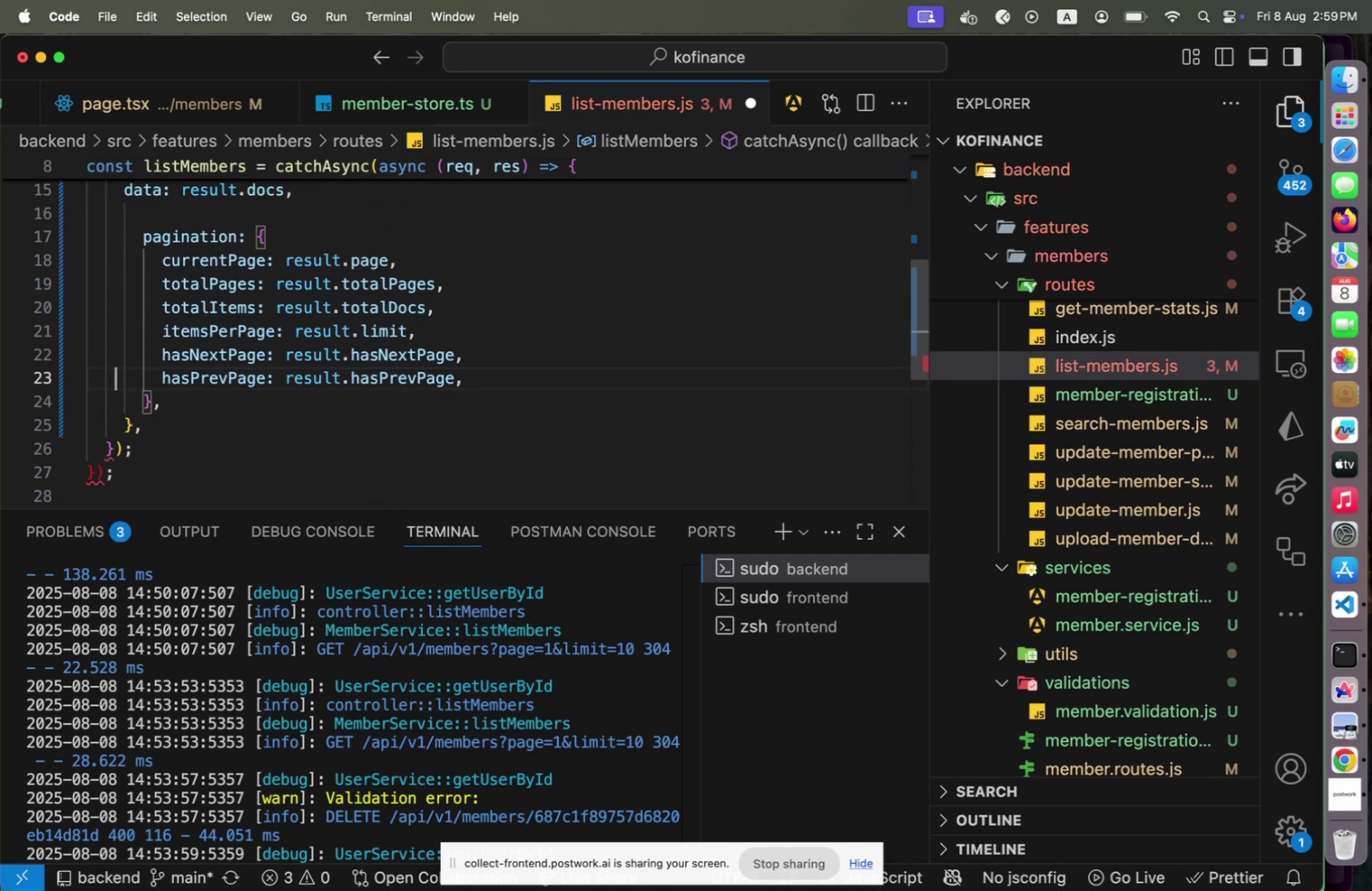 
key(ArrowDown)
 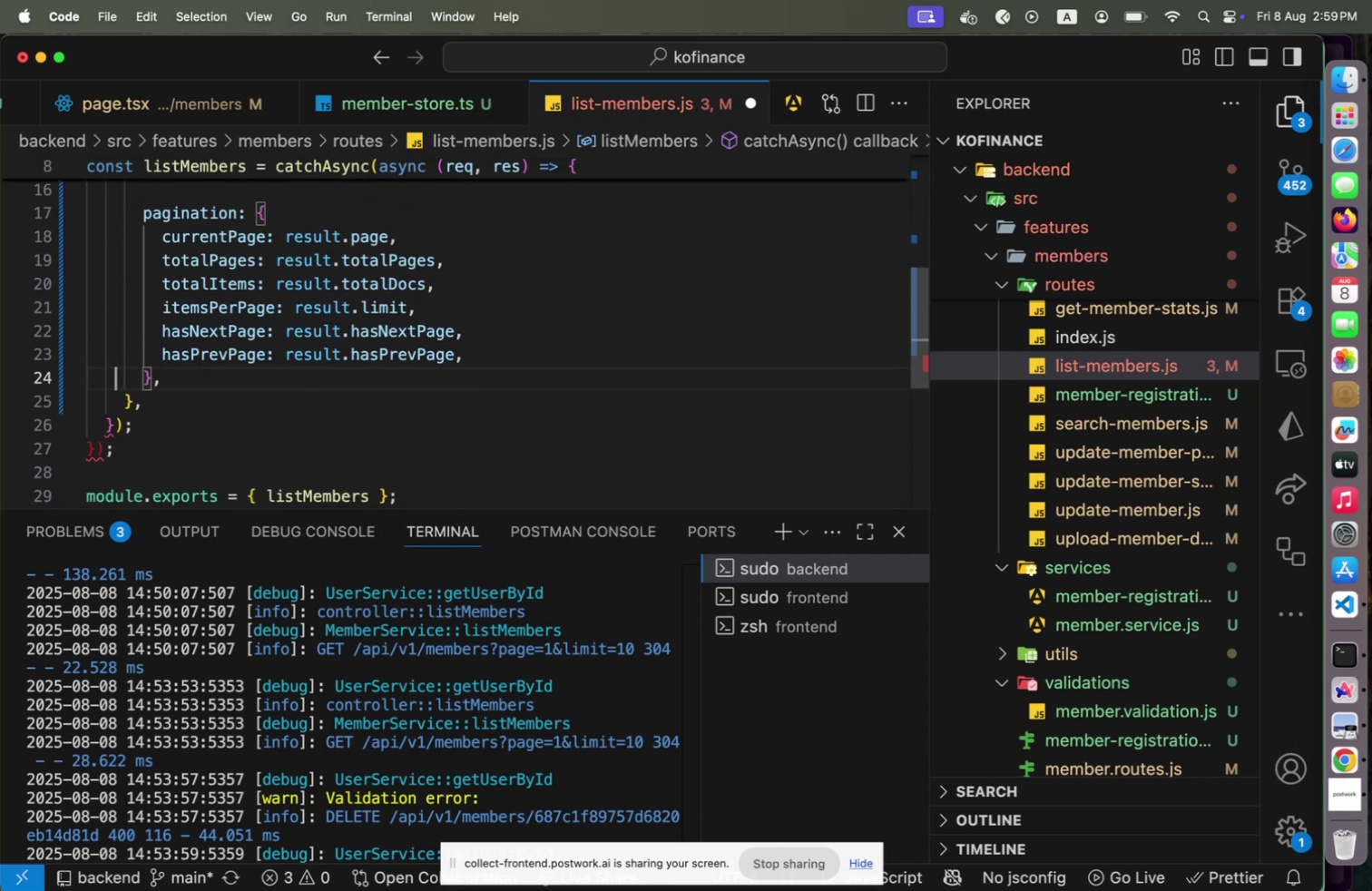 
key(ArrowDown)
 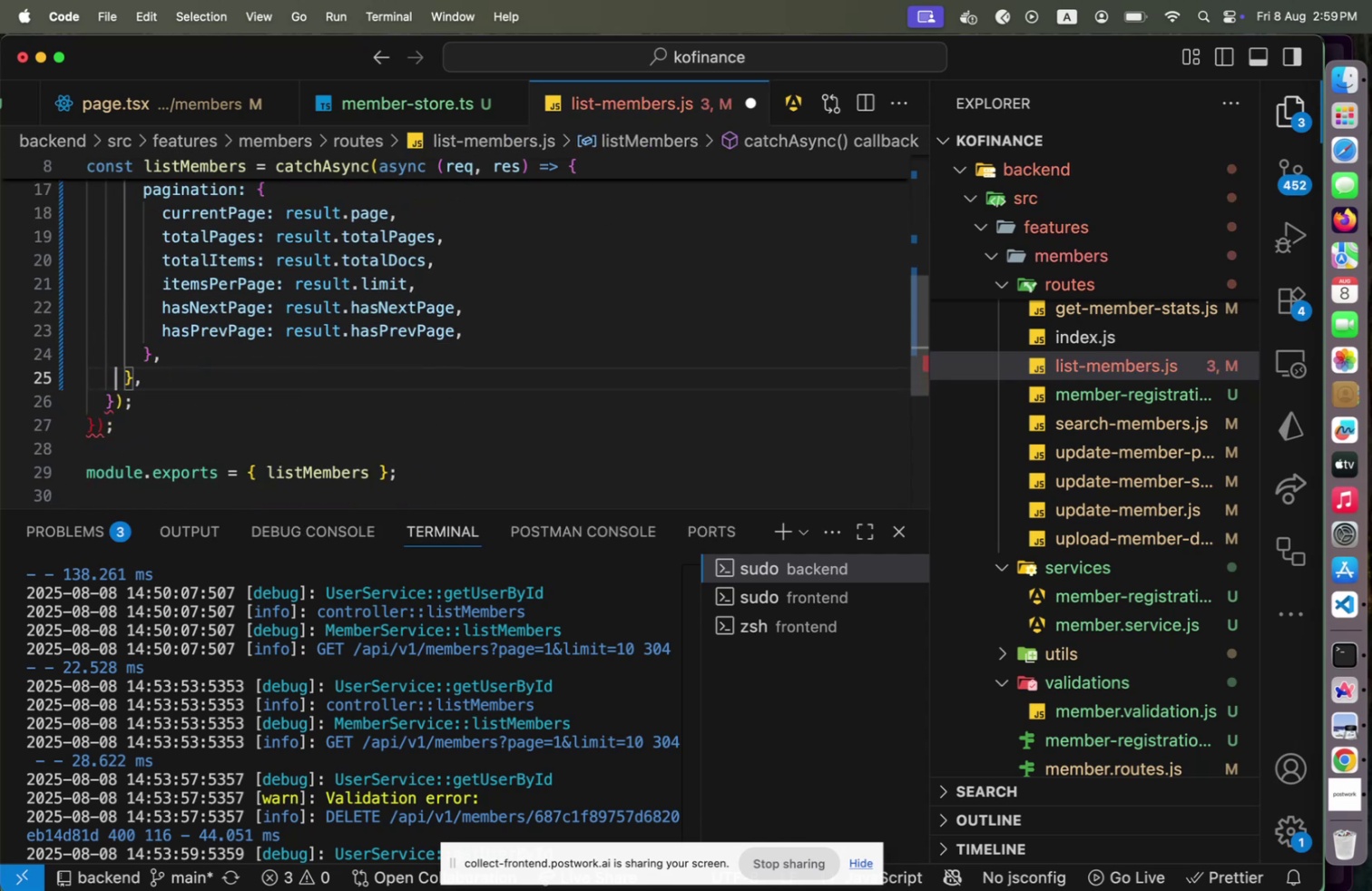 
key(Shift+ShiftLeft)
 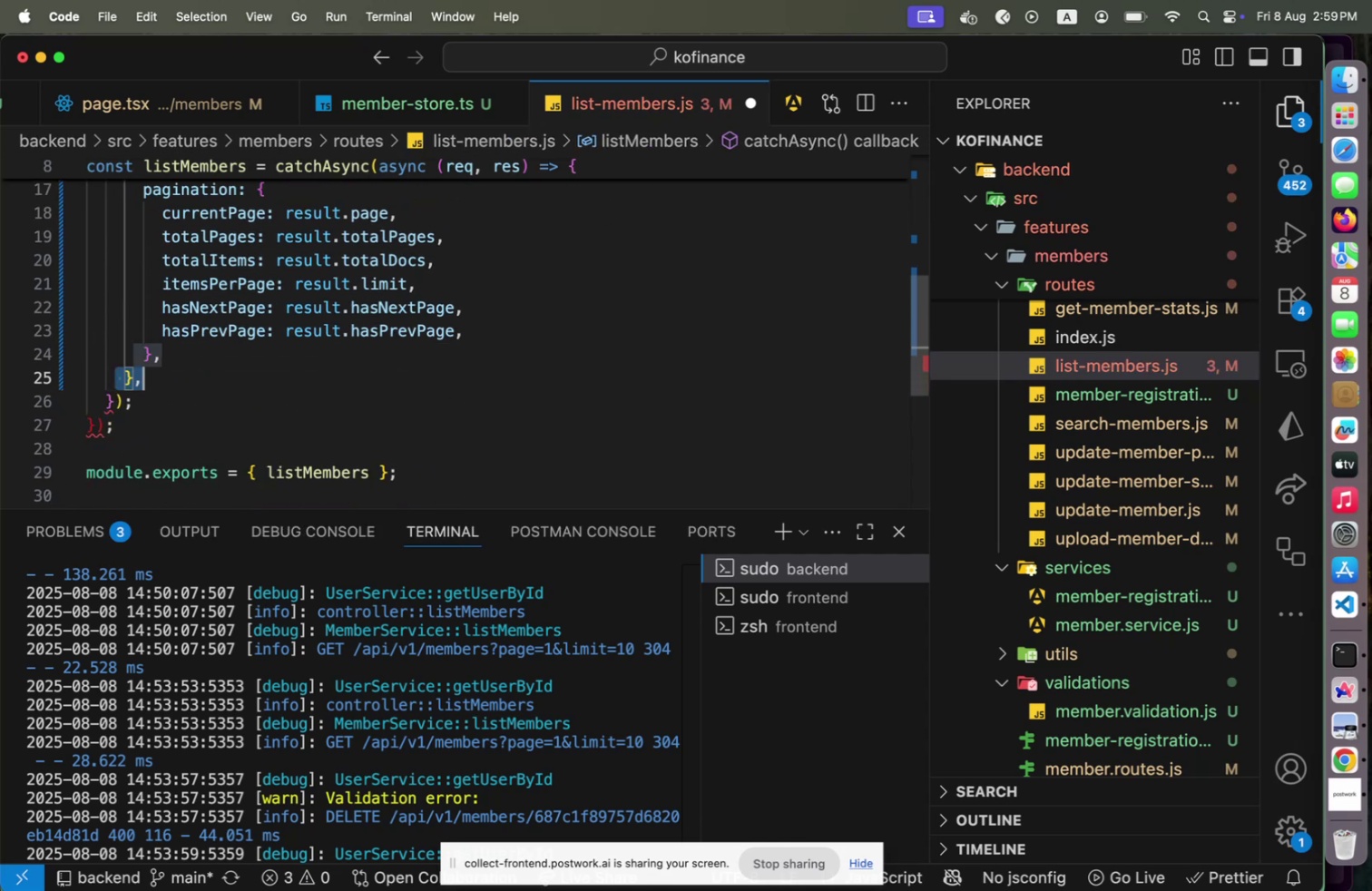 
key(Shift+End)
 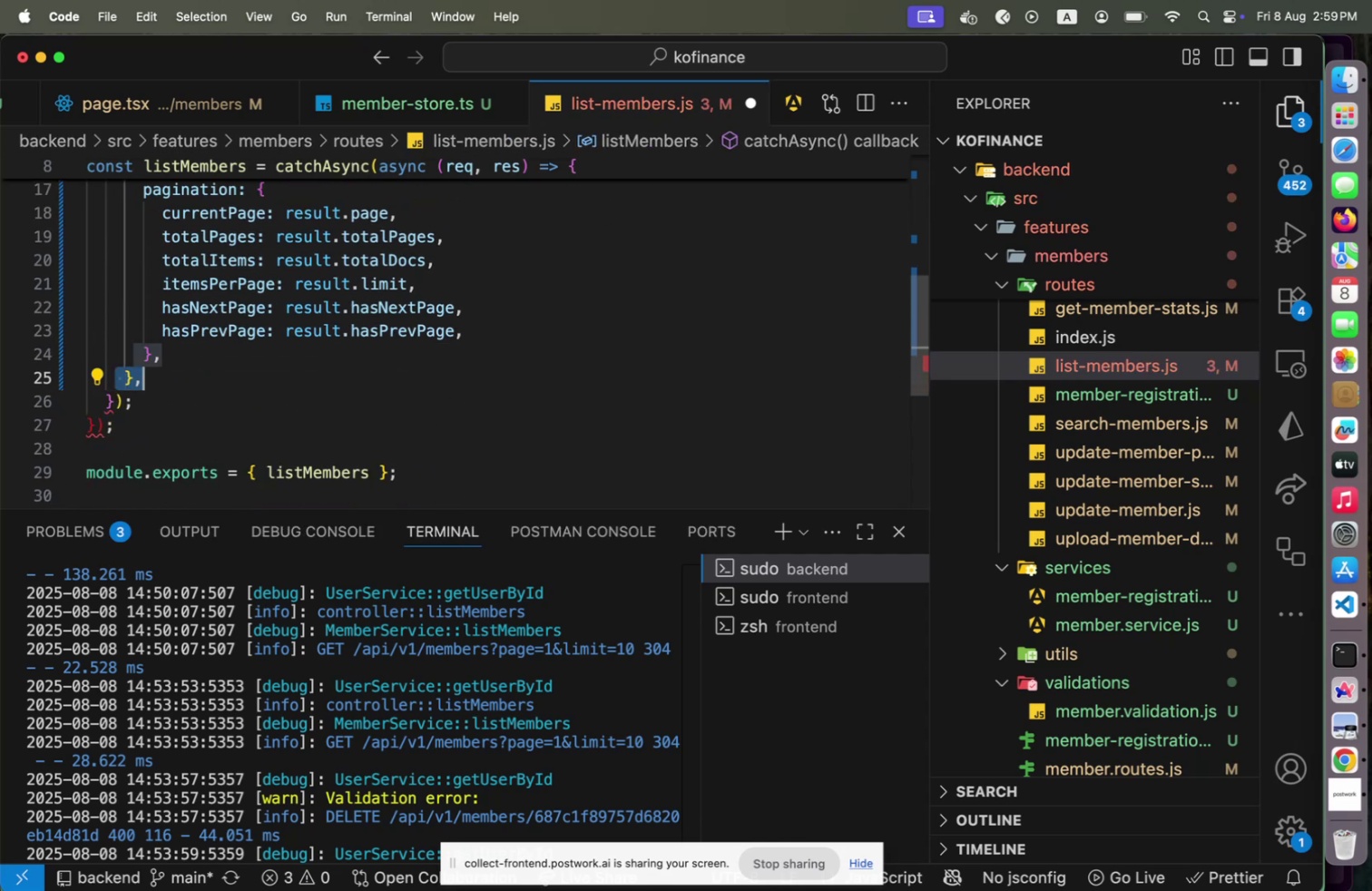 
key(Backspace)
 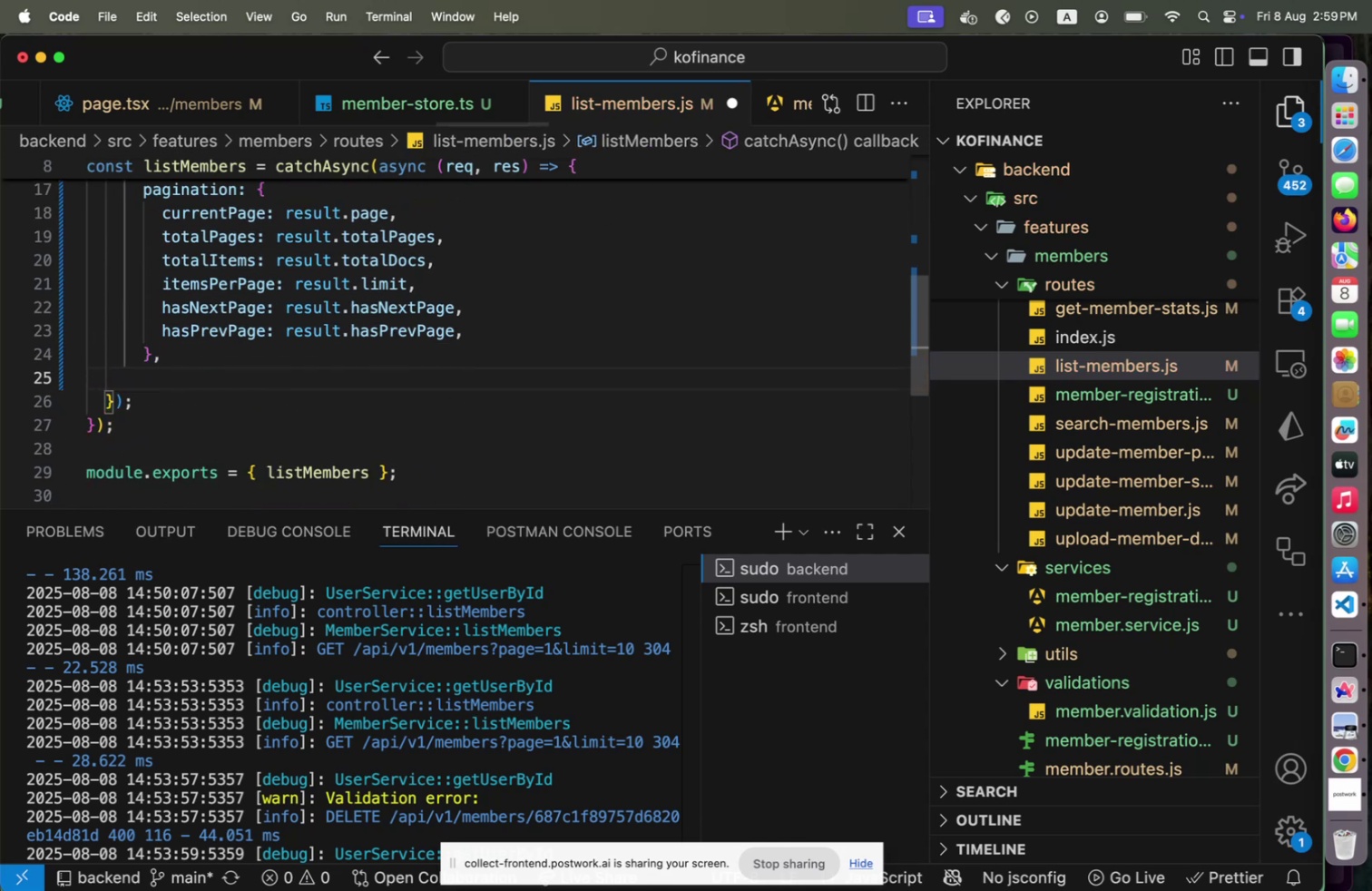 
key(ArrowUp)
 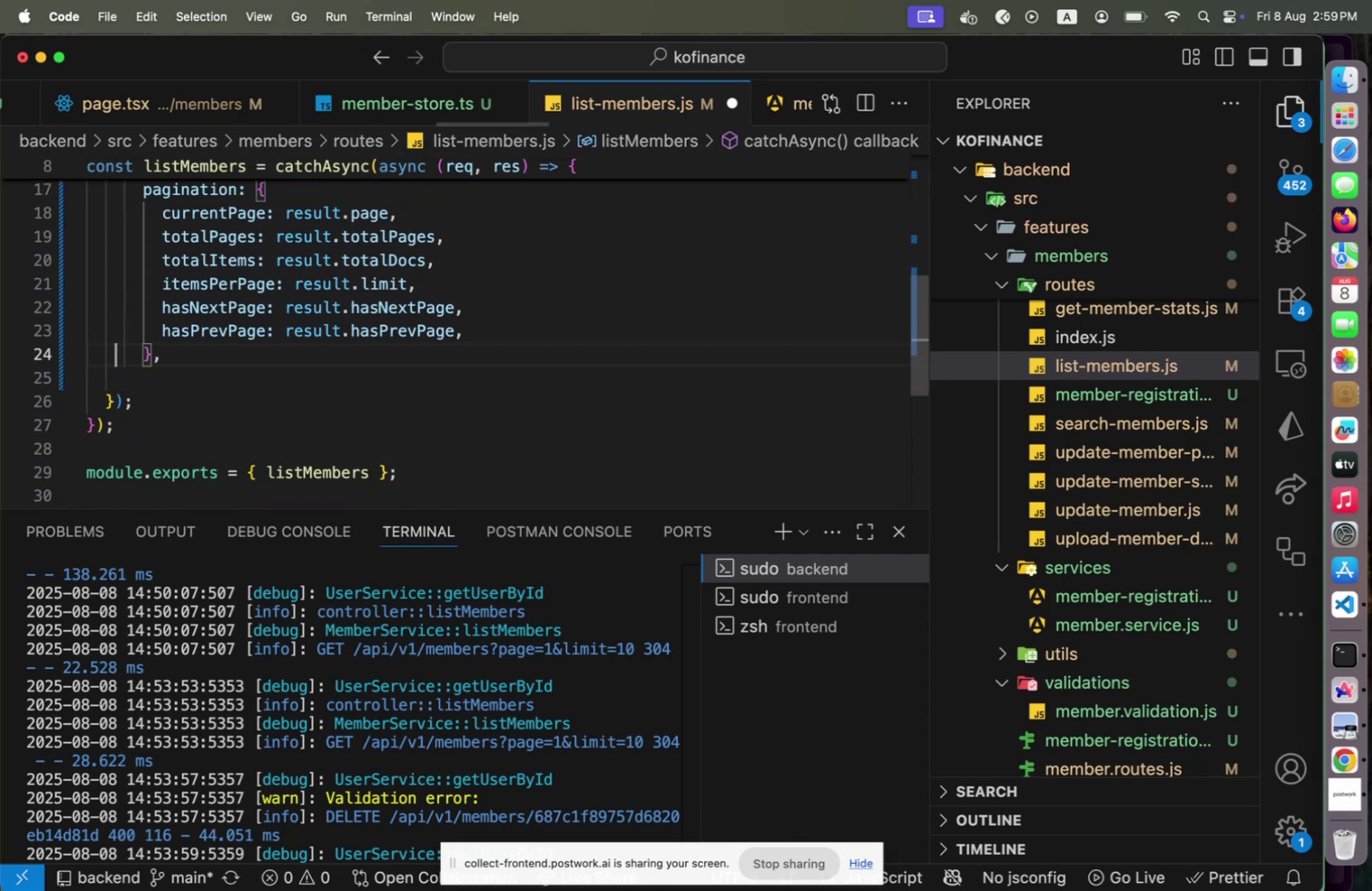 
key(Alt+Shift+F)
 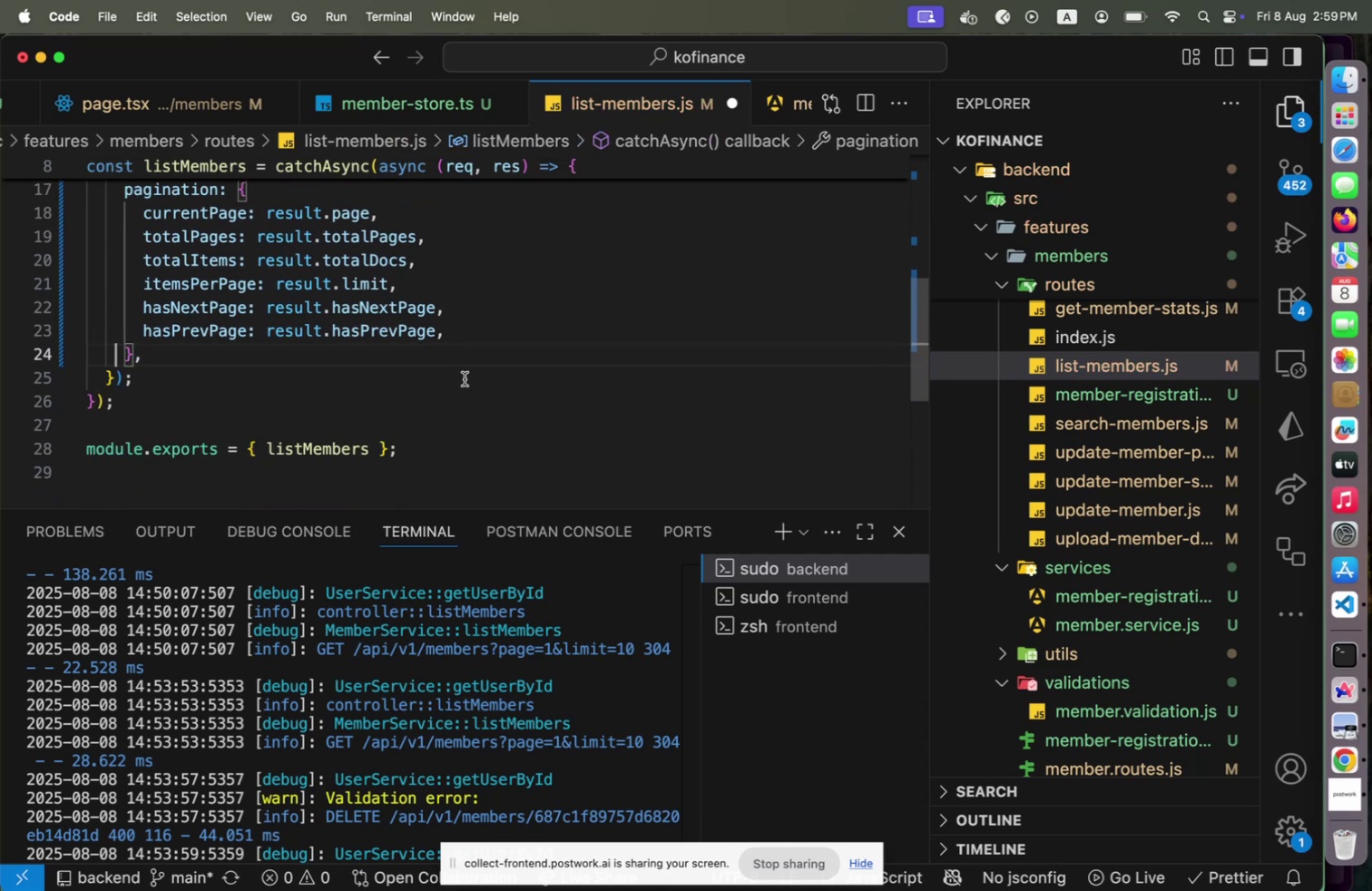 
scroll: coordinate [454, 378], scroll_direction: up, amount: 2.0
 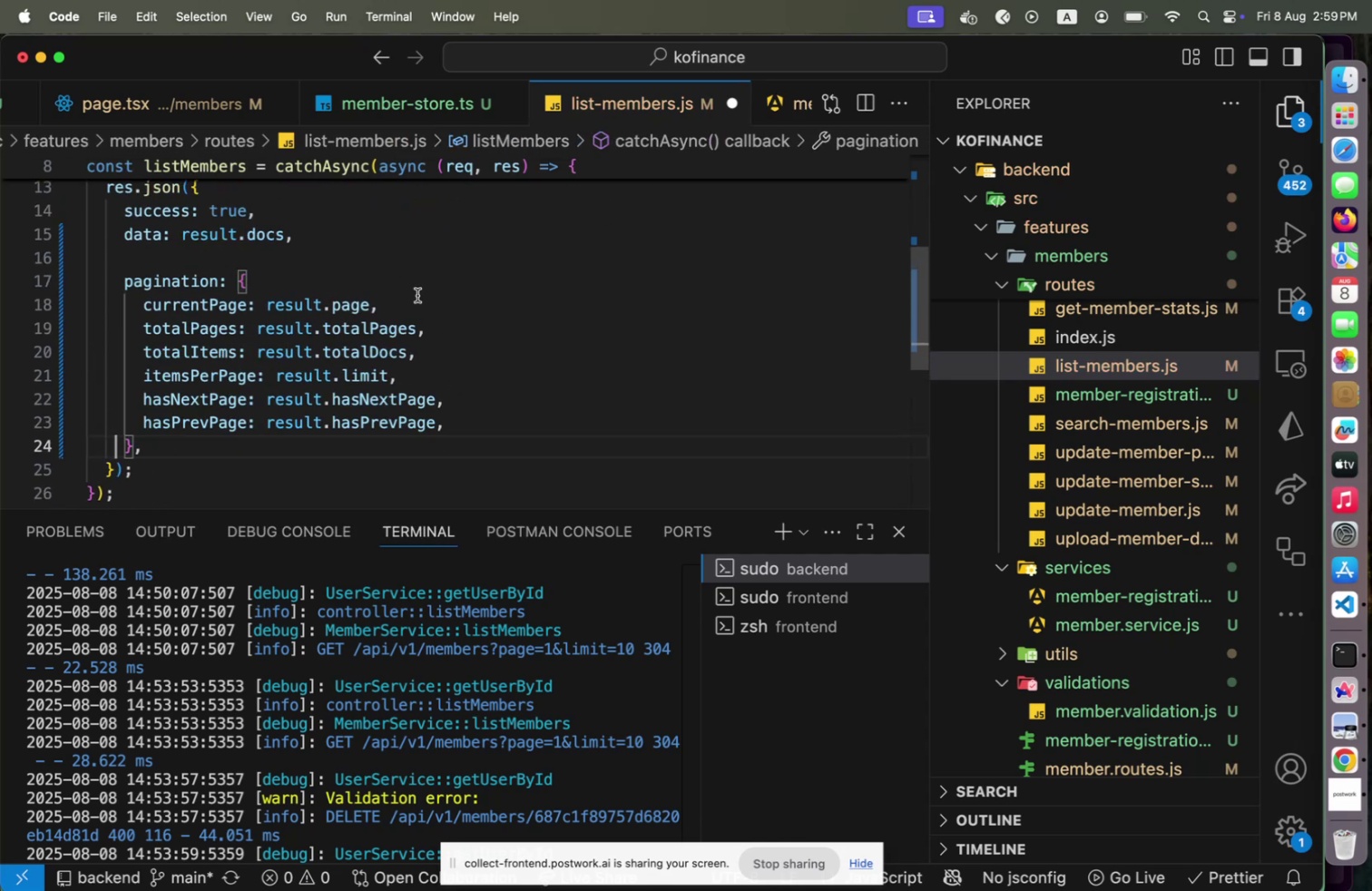 
left_click([359, 264])
 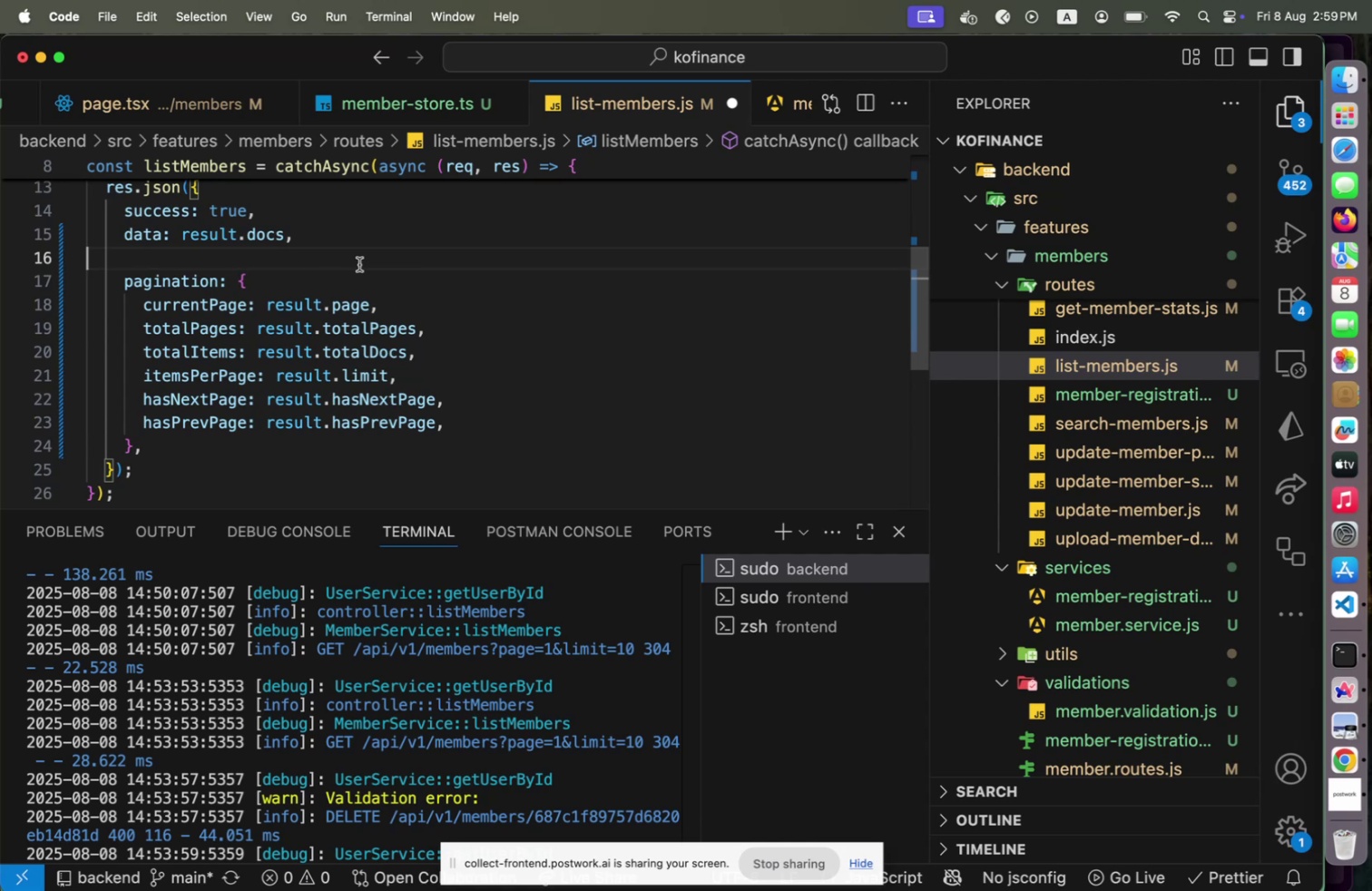 
key(Backspace)
 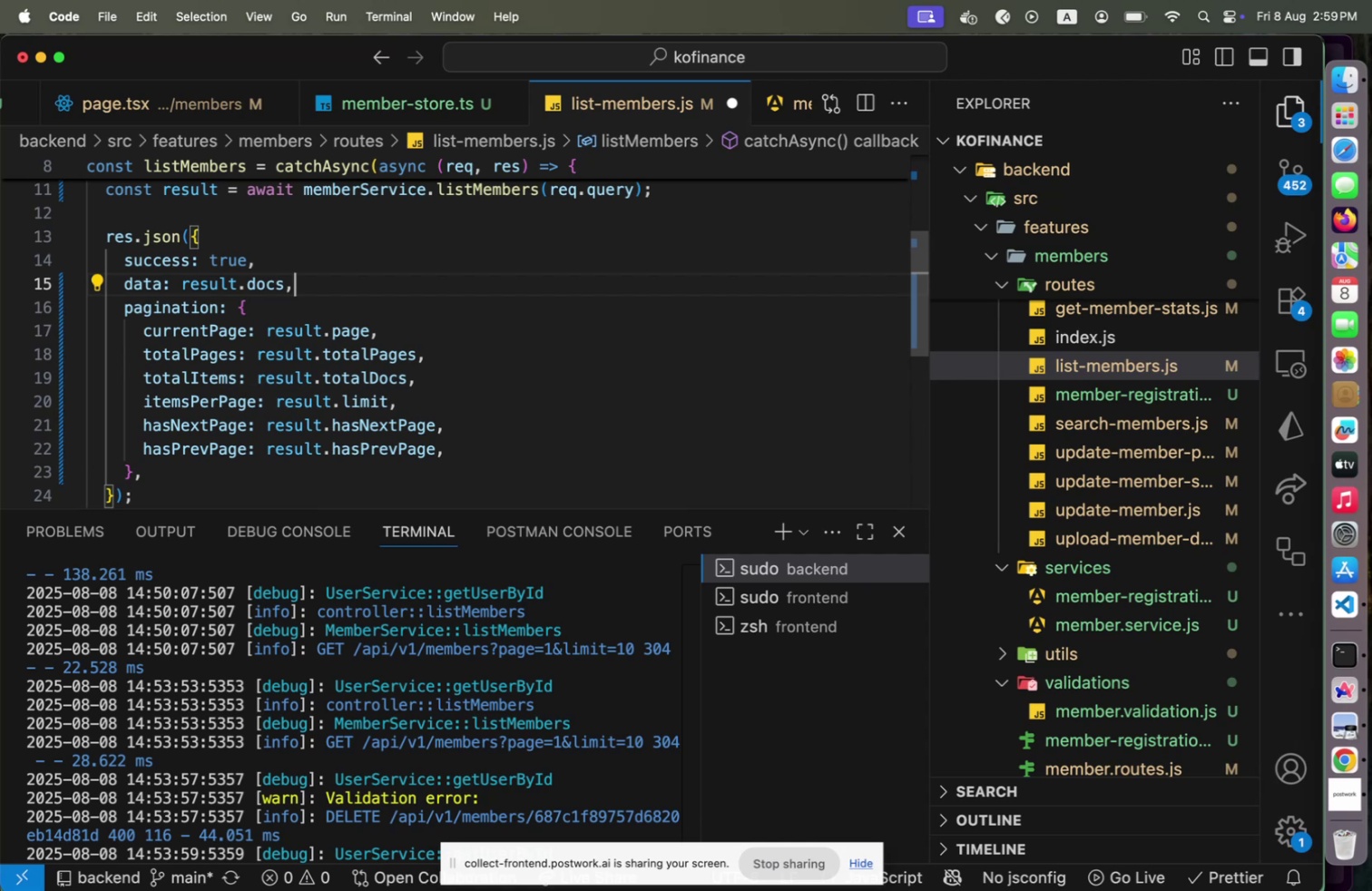 
wait(15.13)
 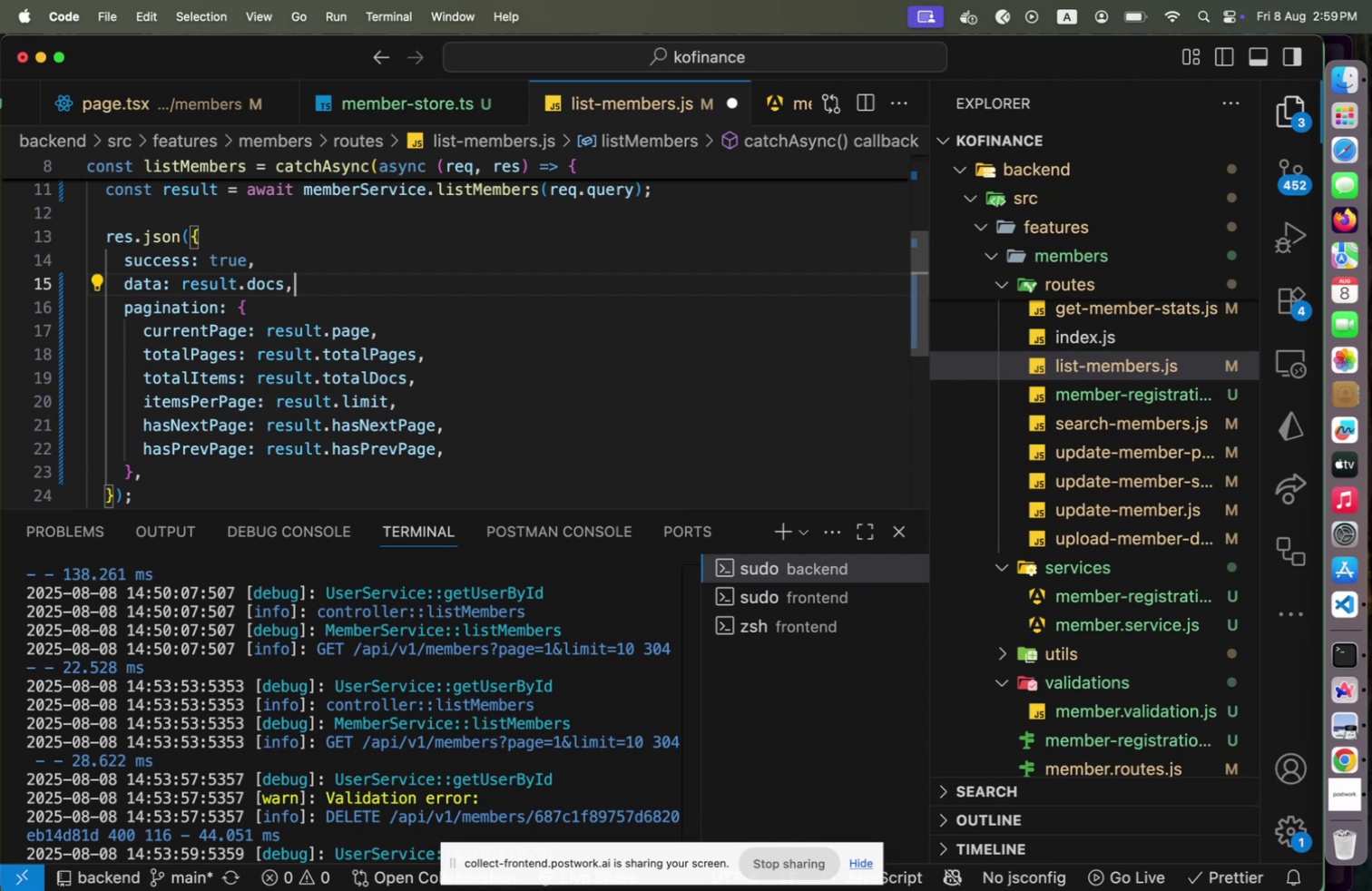 
key(Home)
 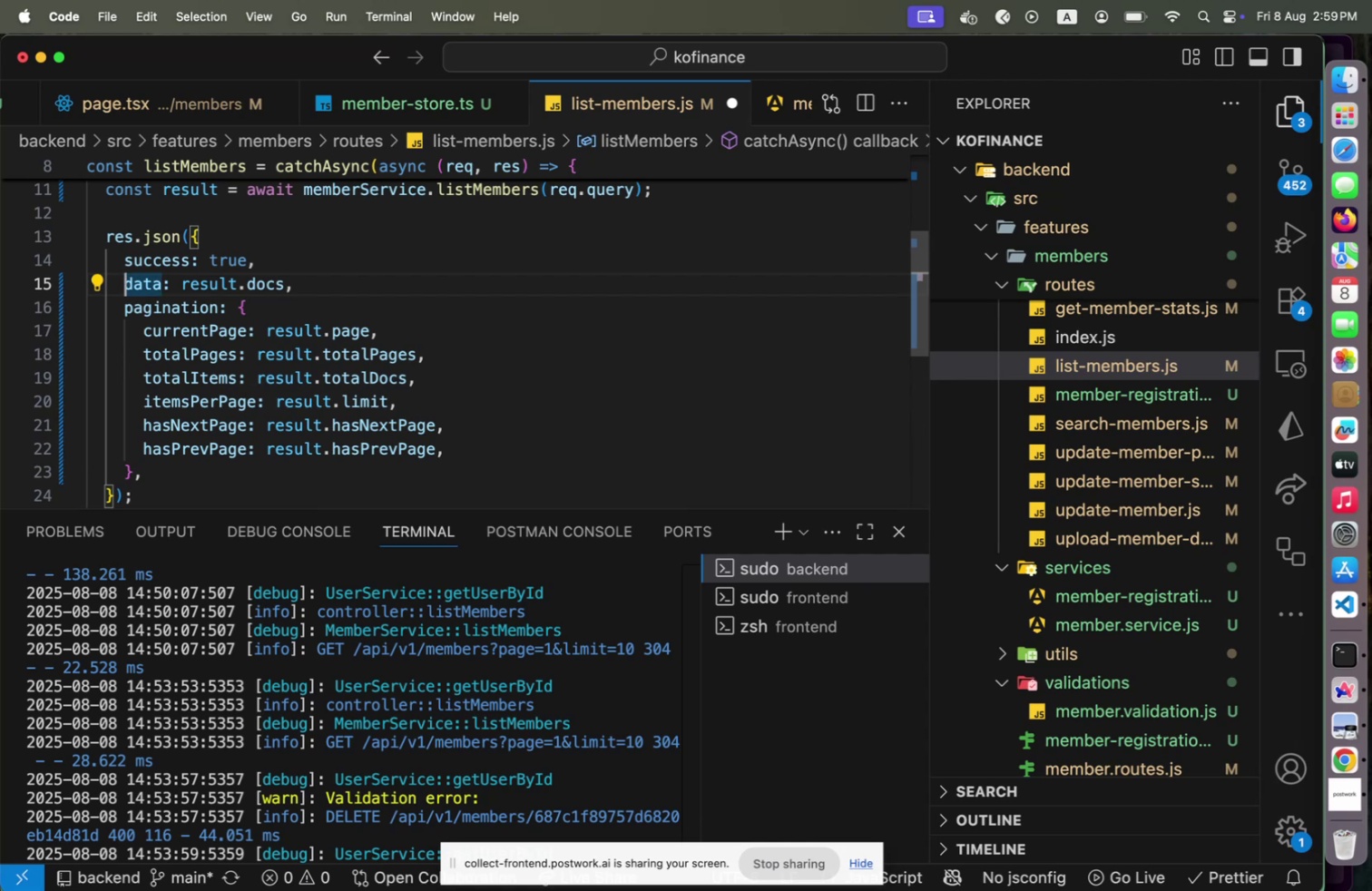 
hold_key(key=ShiftLeft, duration=0.74)
 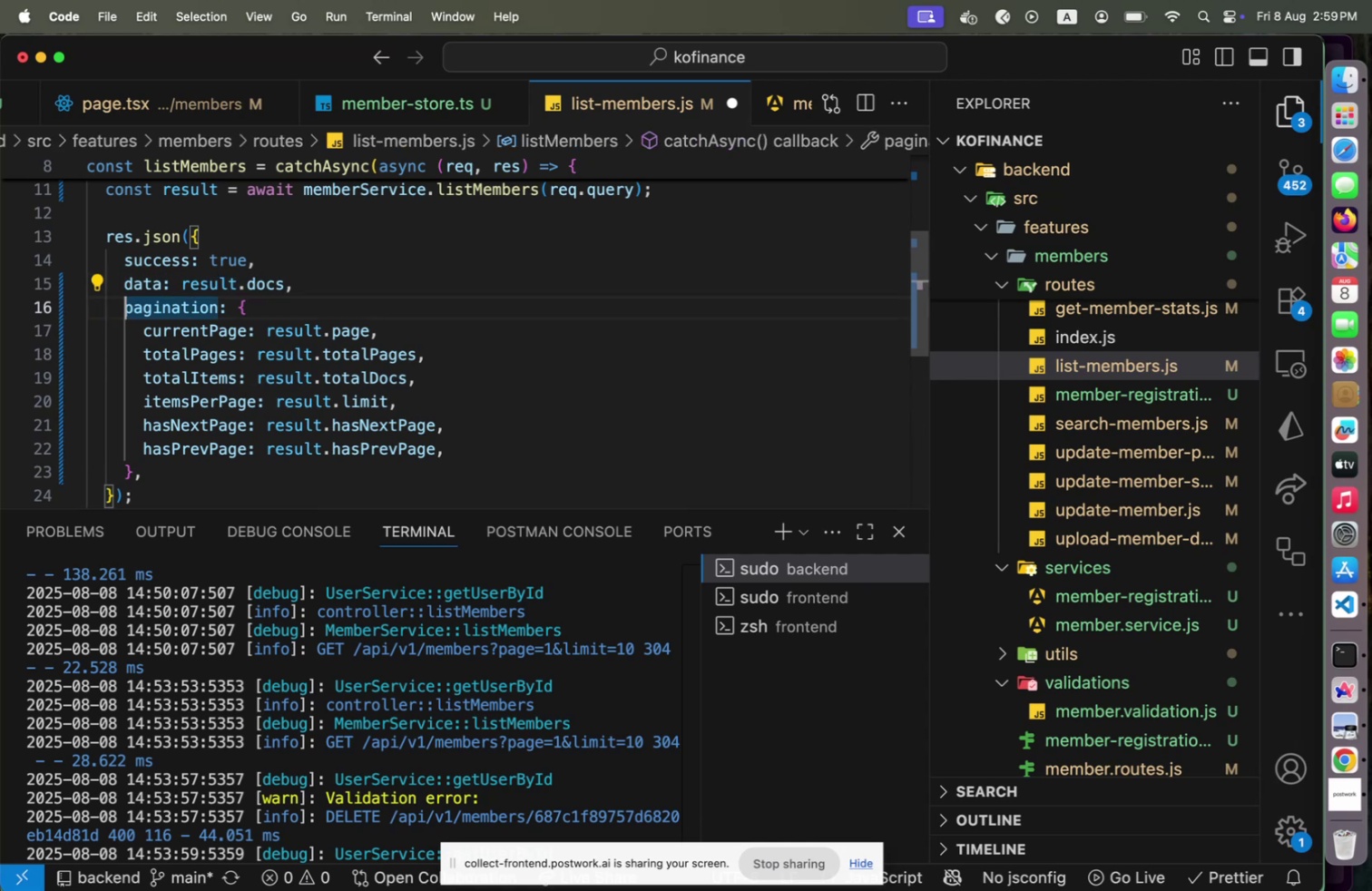 
hold_key(key=ArrowDown, duration=0.3)
 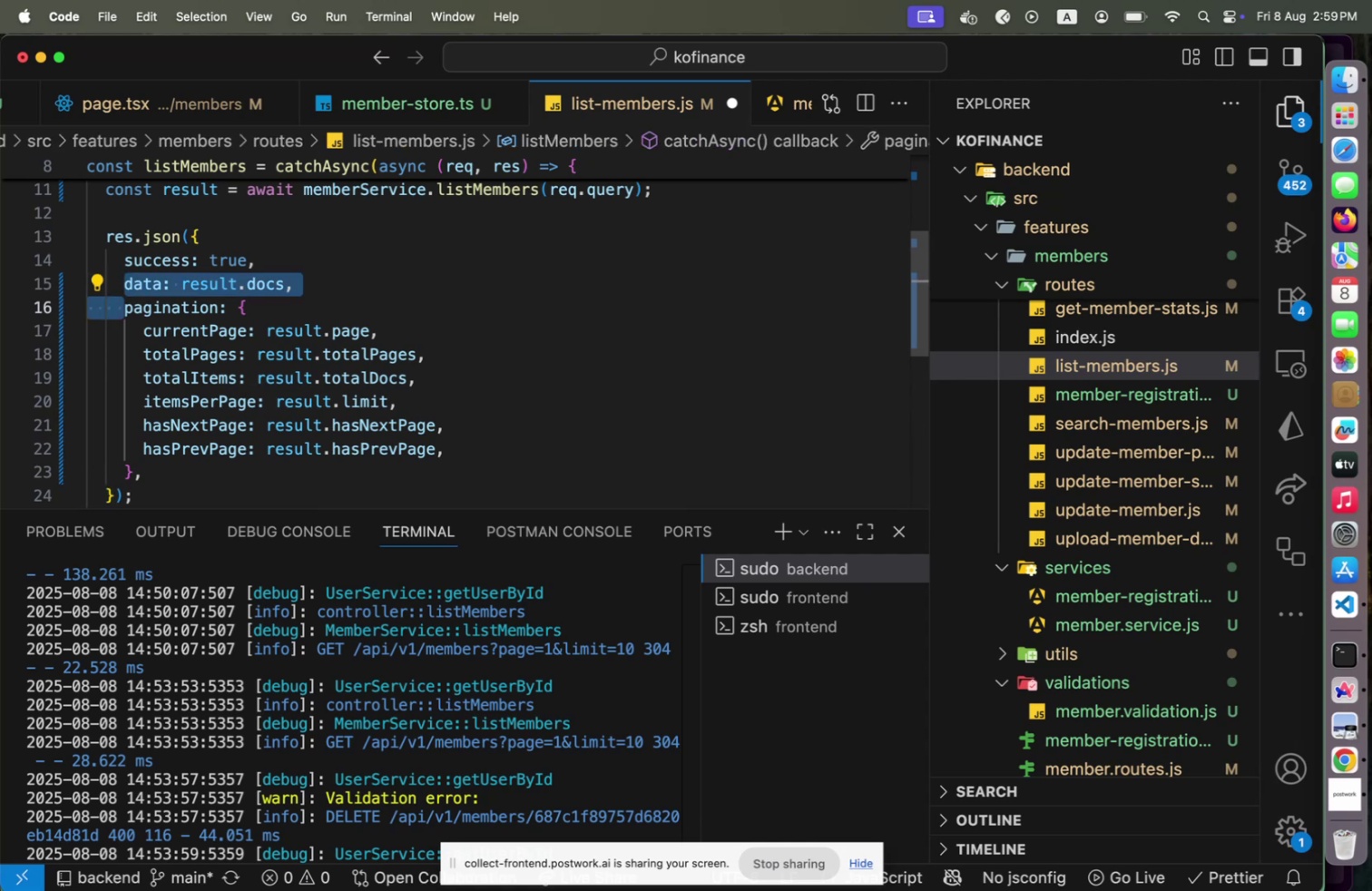 
key(ArrowRight)
 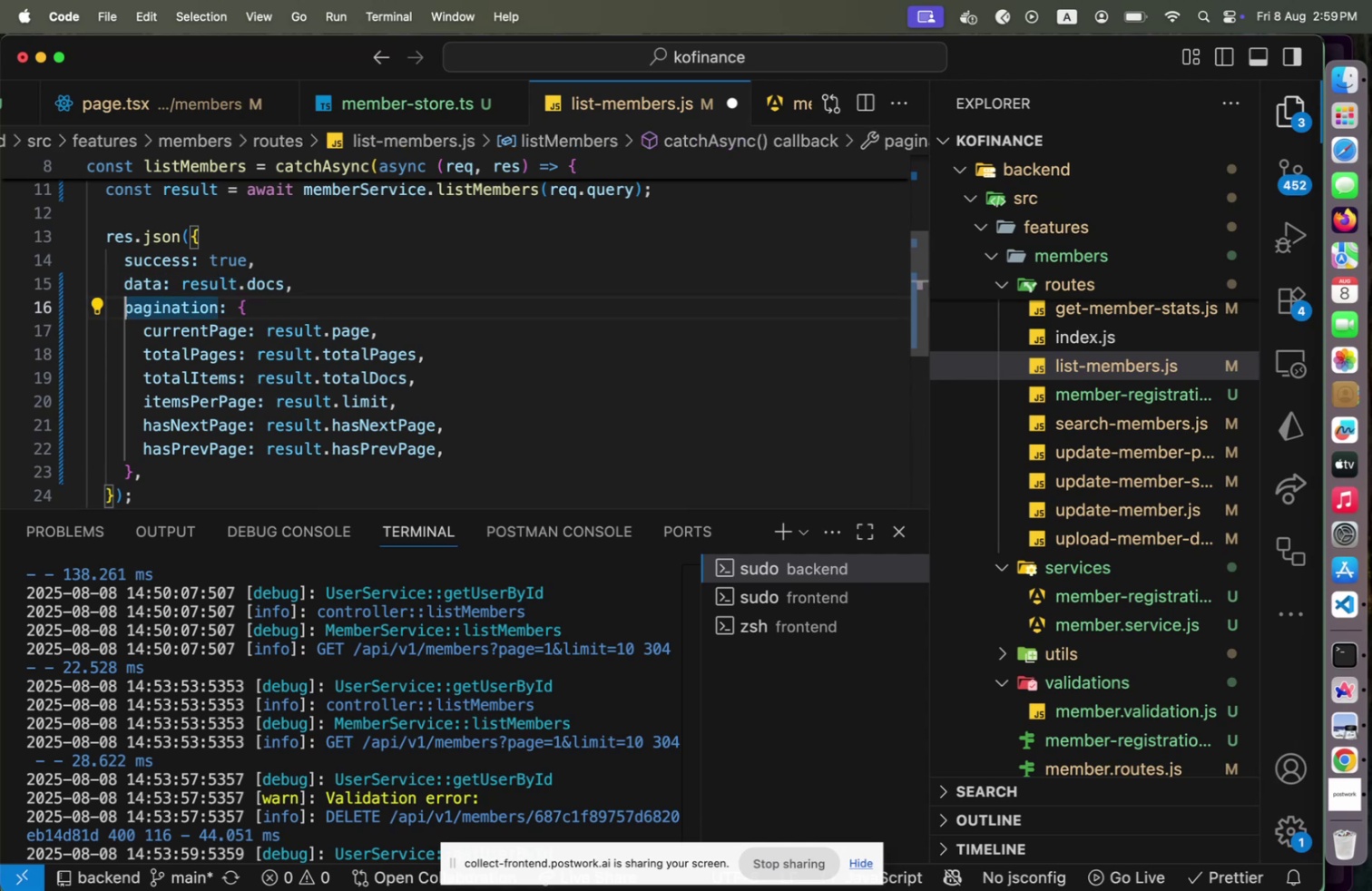 
key(ArrowUp)
 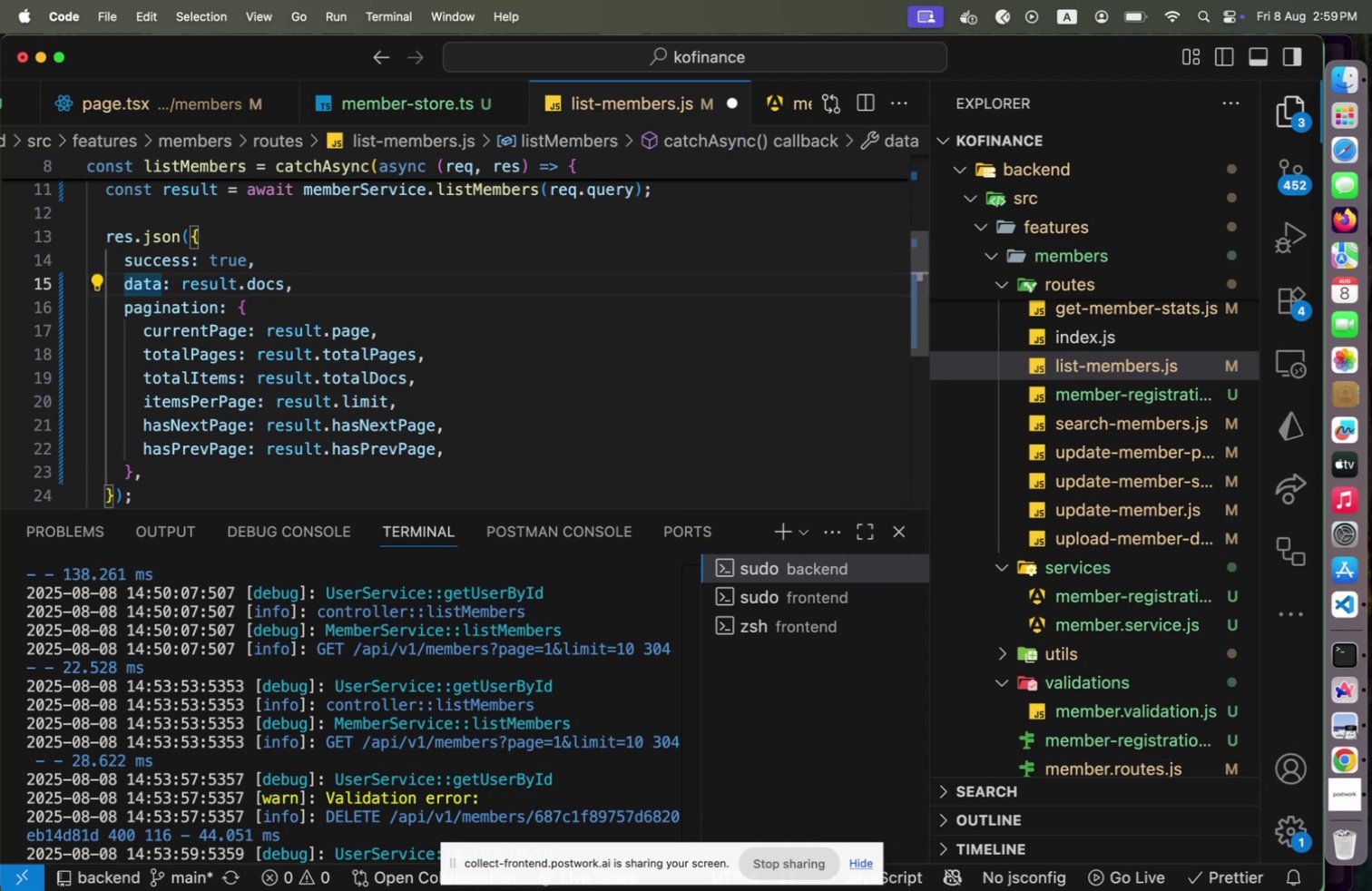 
hold_key(key=CommandLeft, duration=1.32)
 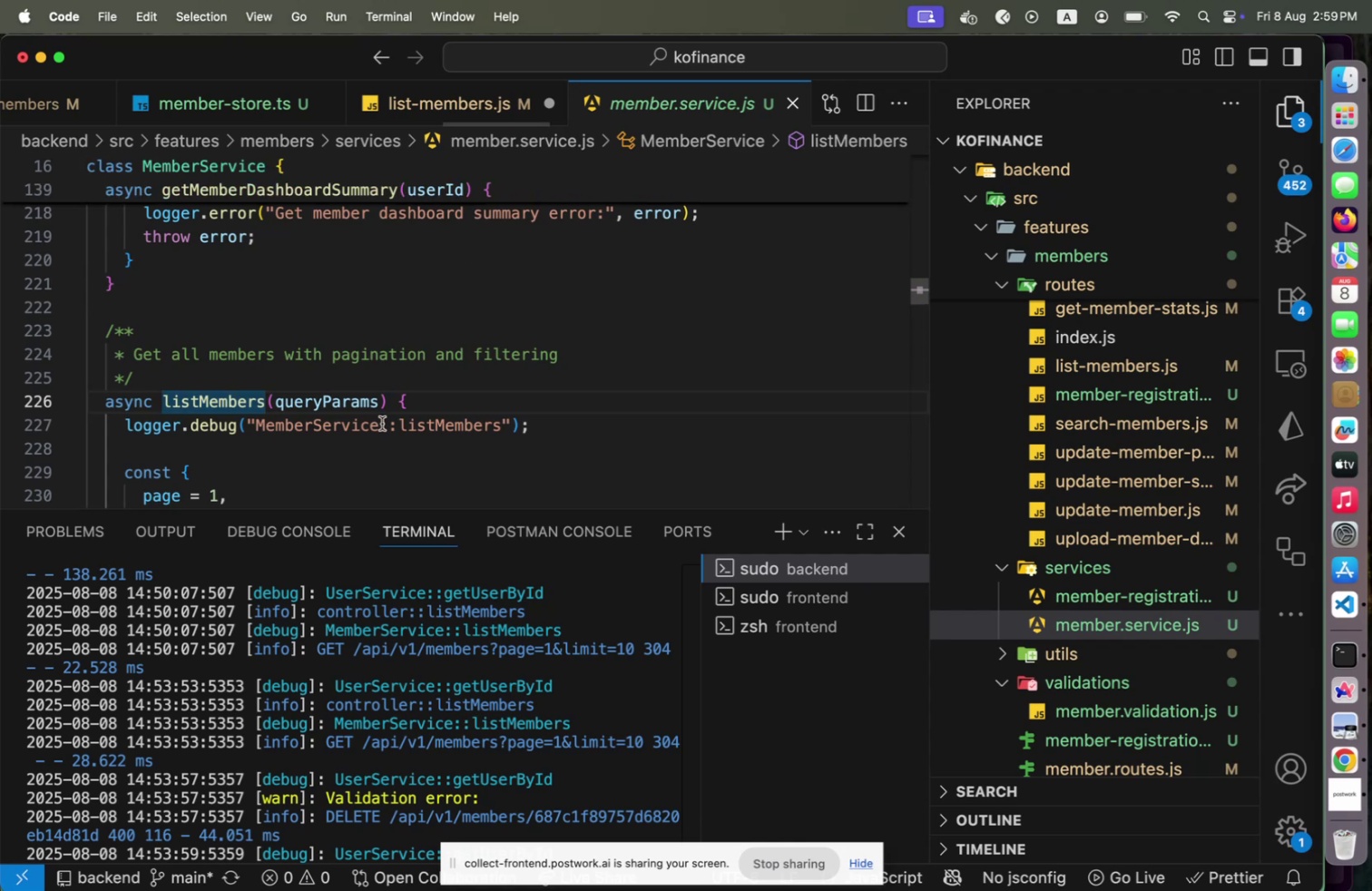 
scroll: coordinate [389, 398], scroll_direction: down, amount: 21.0
 